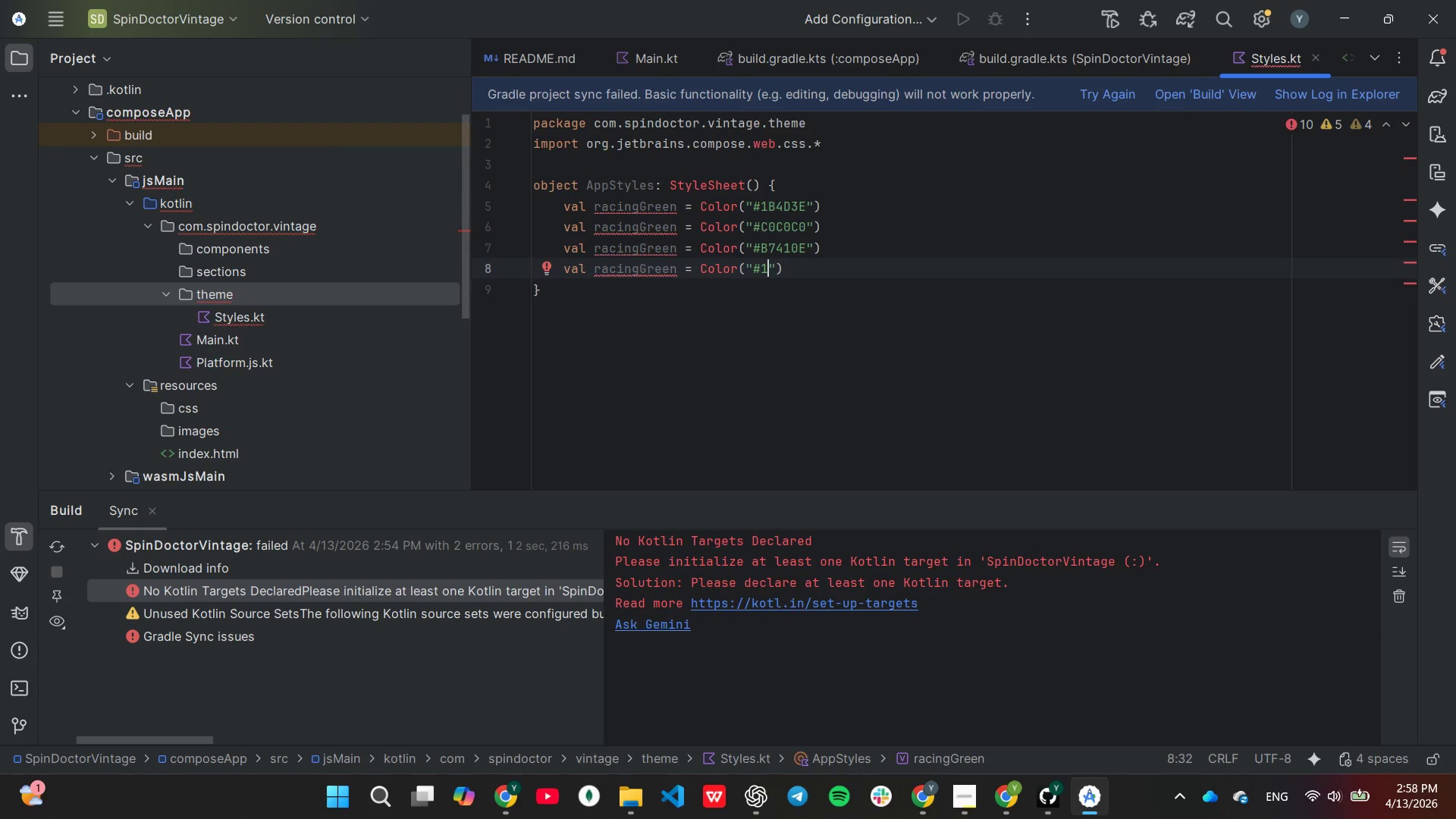 
key(Backspace)
type(F5F5F5)
 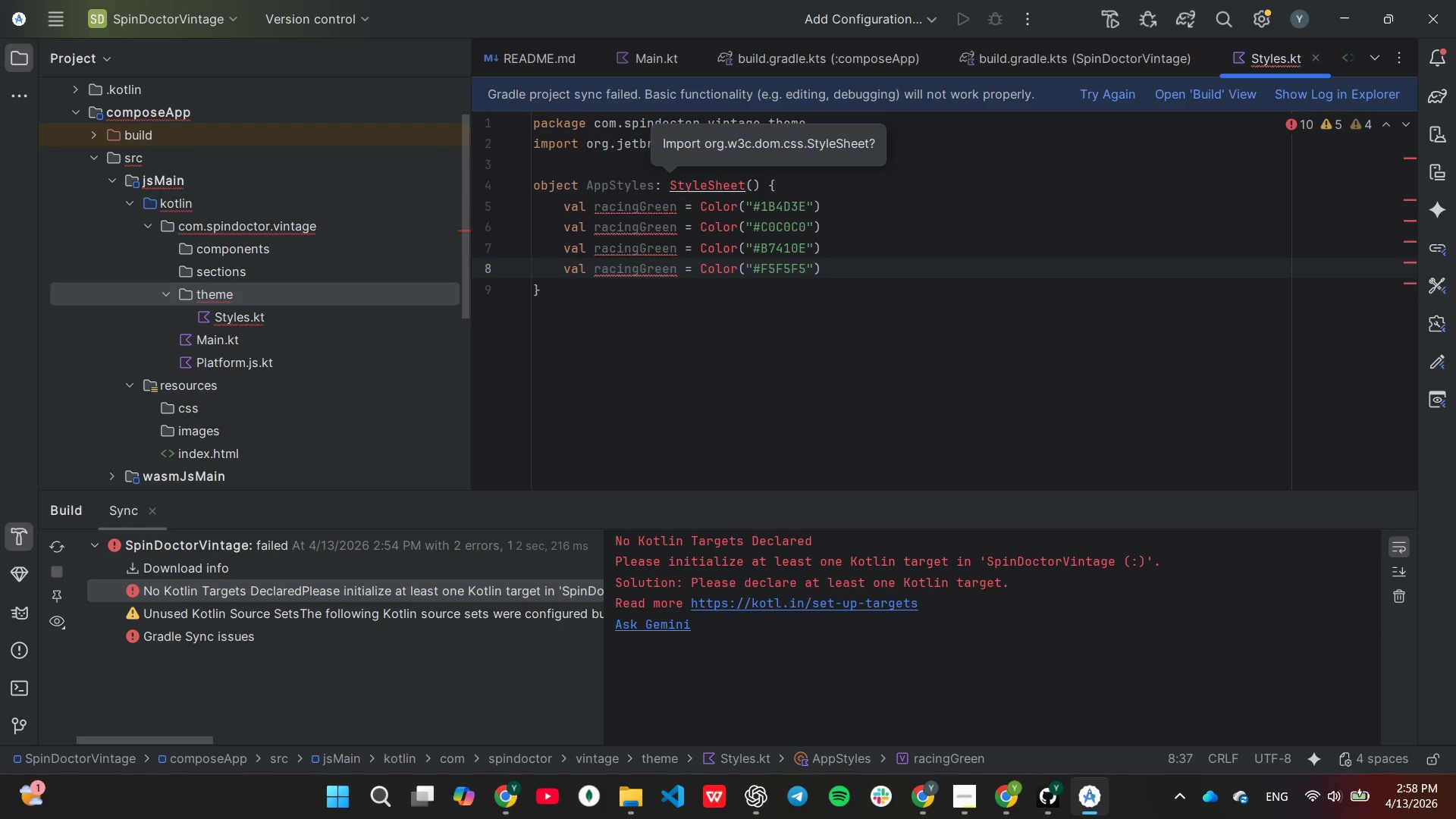 
hold_key(key=ArrowLeft, duration=1.08)
 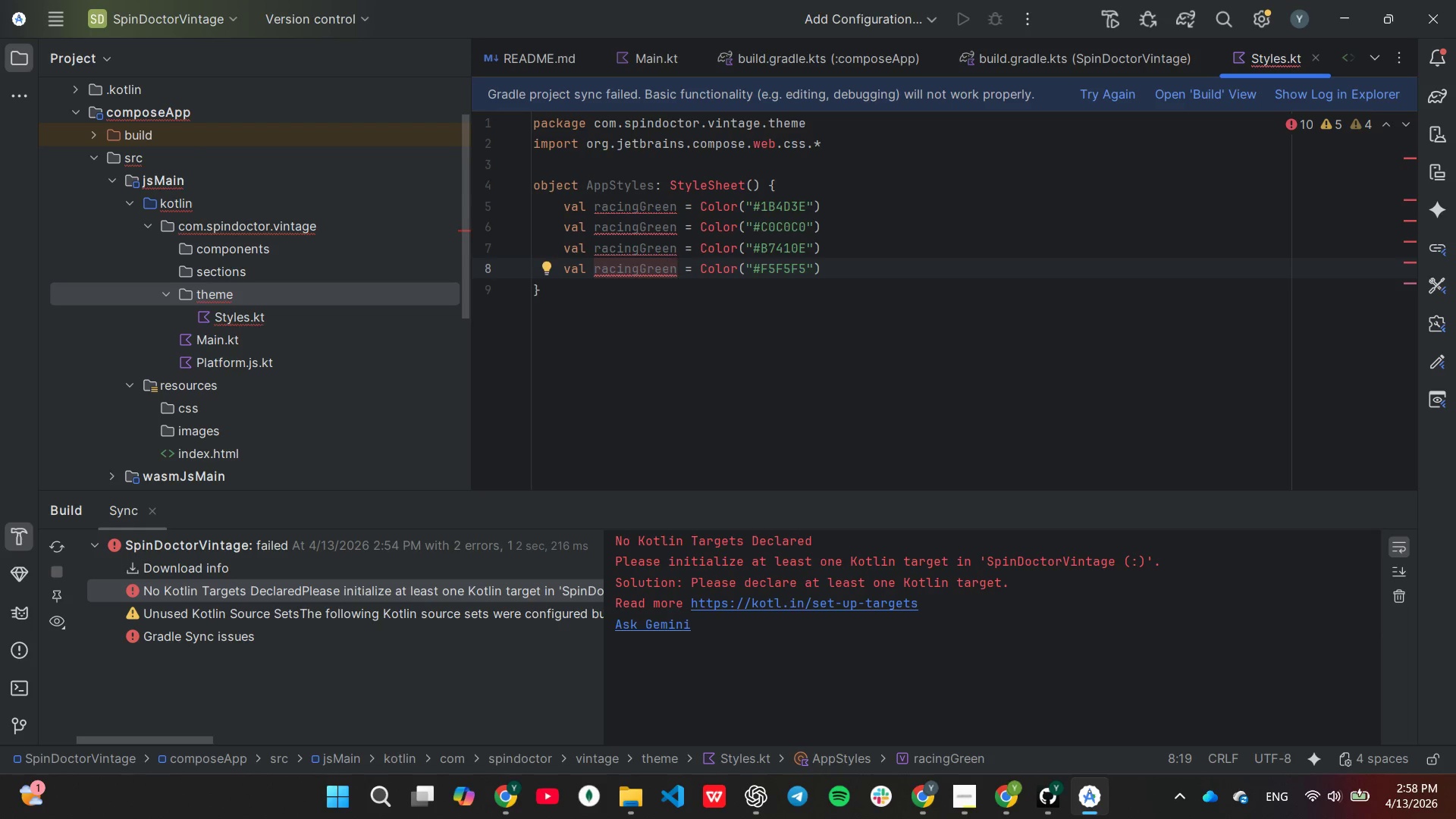 
key(ArrowRight)
 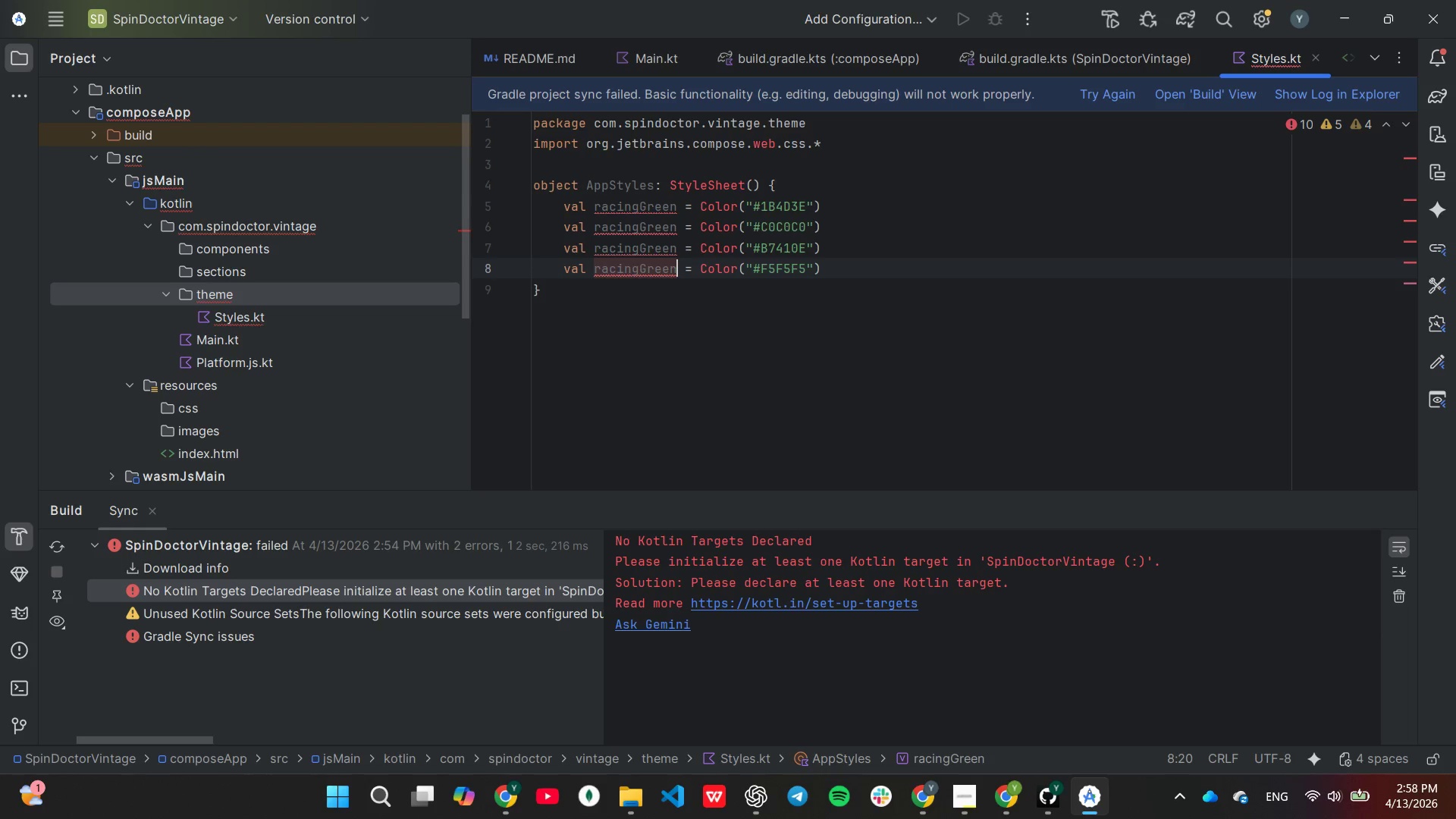 
hold_key(key=Backspace, duration=0.61)
 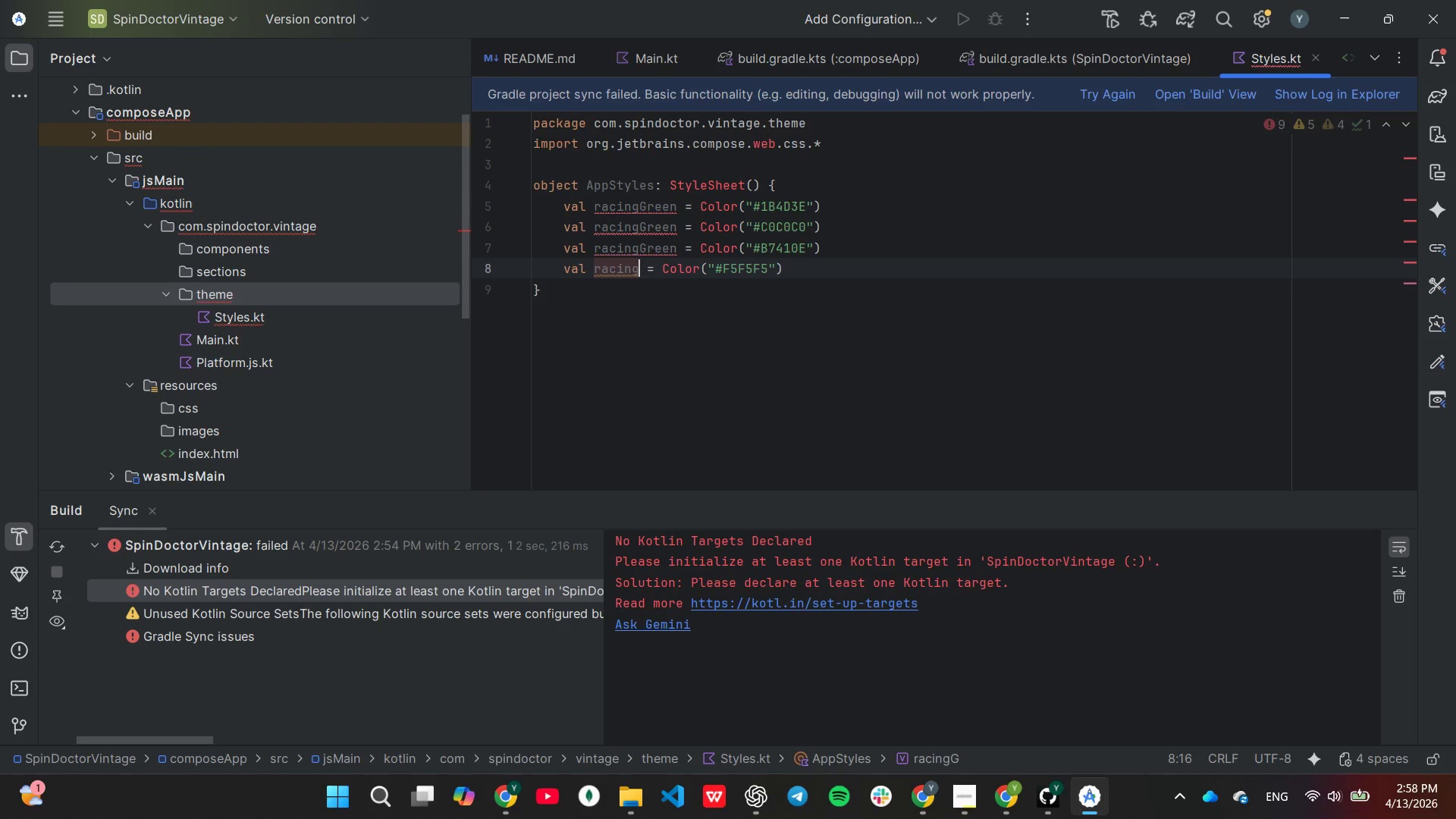 
key(Backspace)
key(Backspace)
key(Backspace)
key(Backspace)
key(Backspace)
key(Backspace)
key(Backspace)
key(Backspace)
key(Backspace)
type(offWHITE)
key(Backspace)
key(Backspace)
key(Backspace)
key(Backspace)
type(hitw)
key(Backspace)
type(e)
 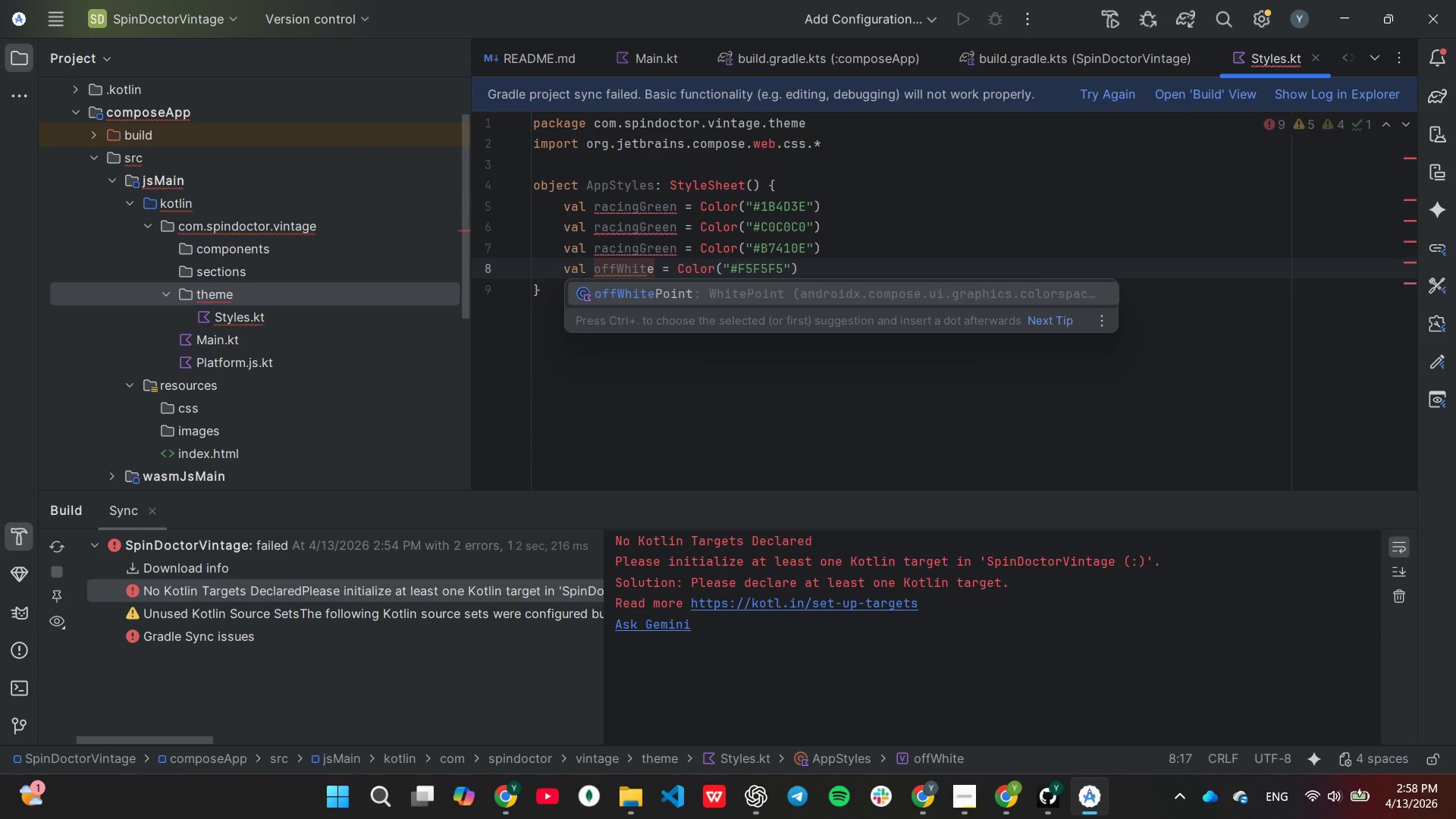 
key(ArrowUp)
 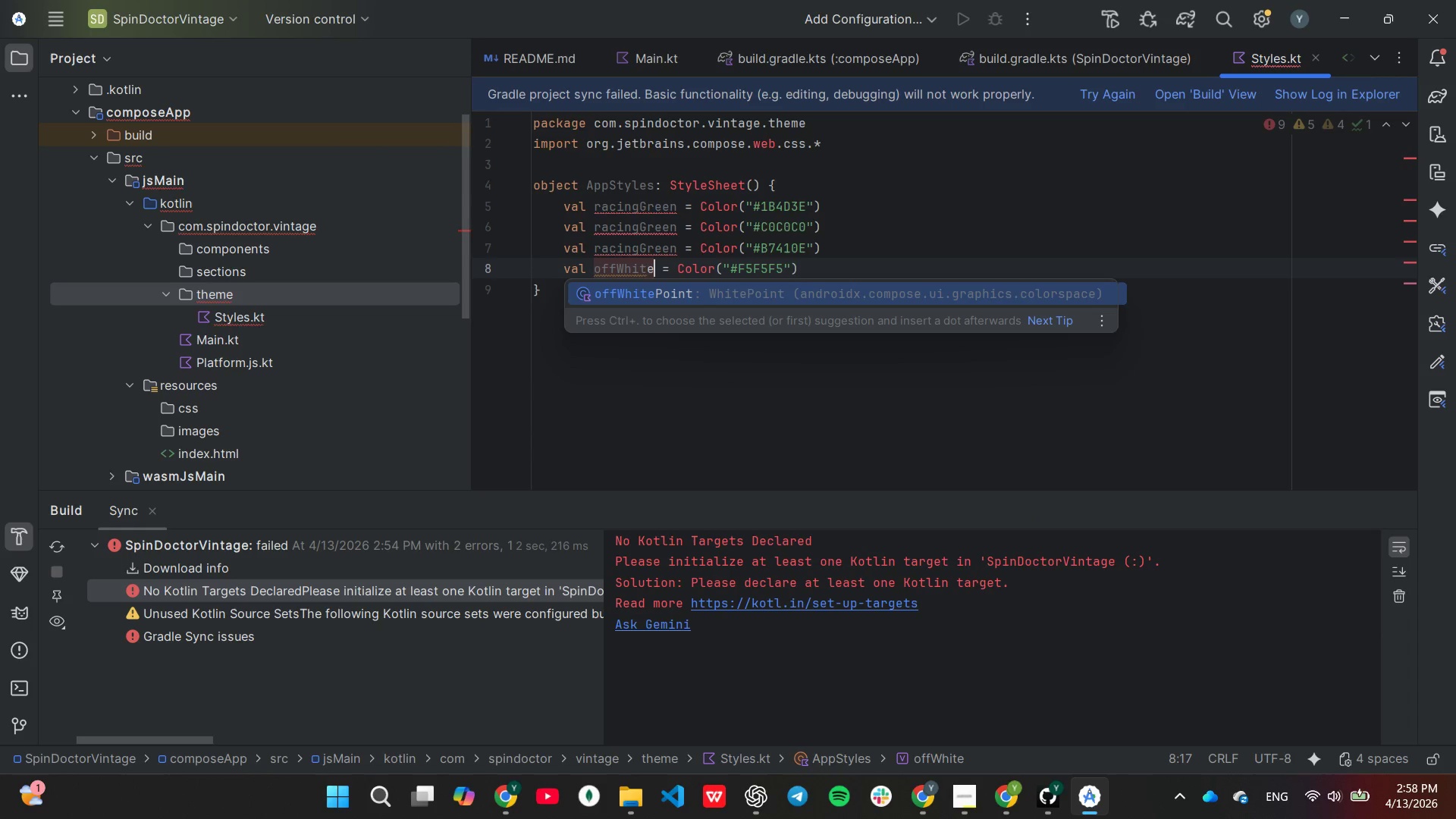 
key(ArrowUp)
 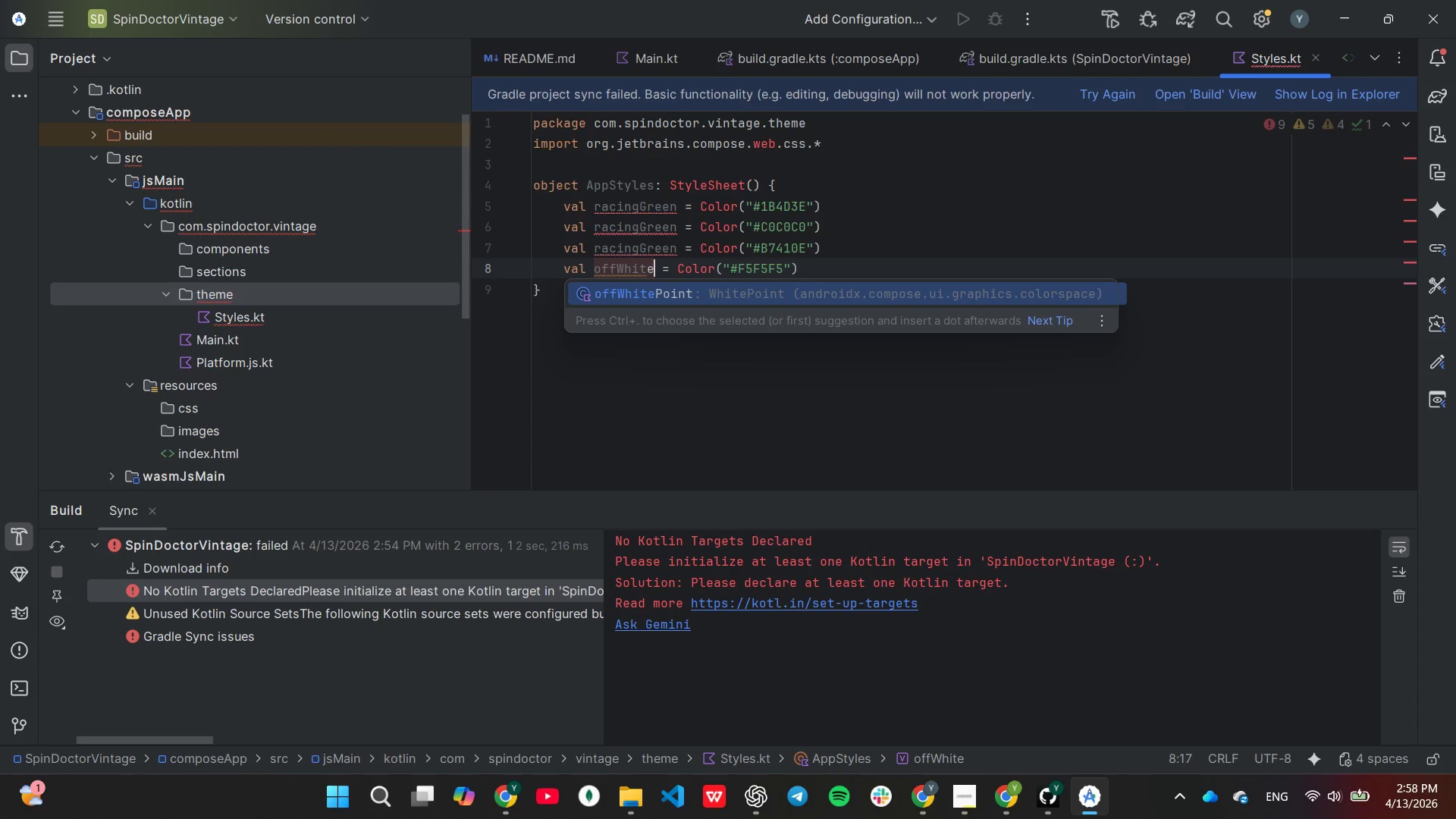 
key(ArrowUp)
 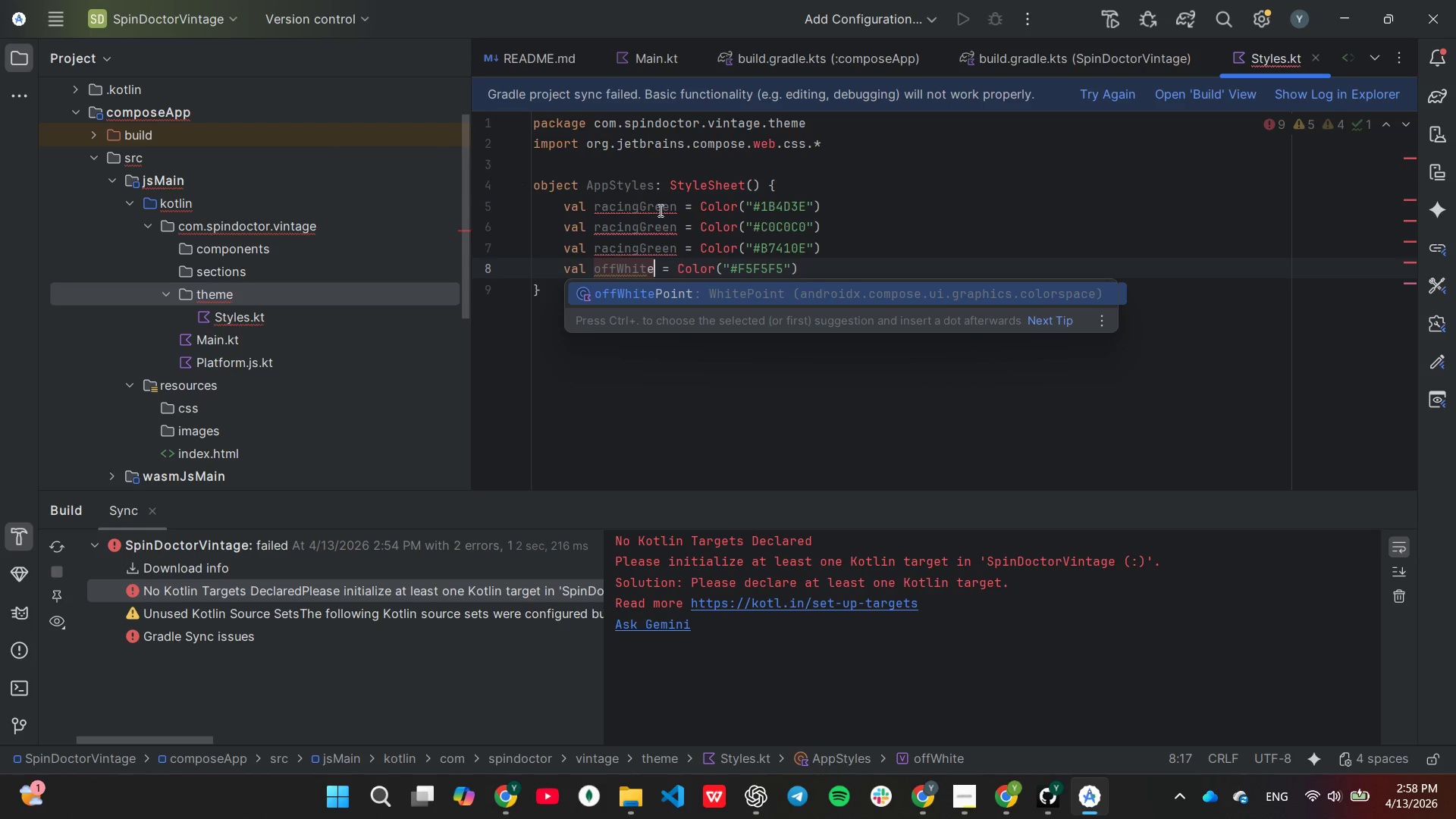 
left_click_drag(start_coordinate=[671, 249], to_coordinate=[667, 246])
 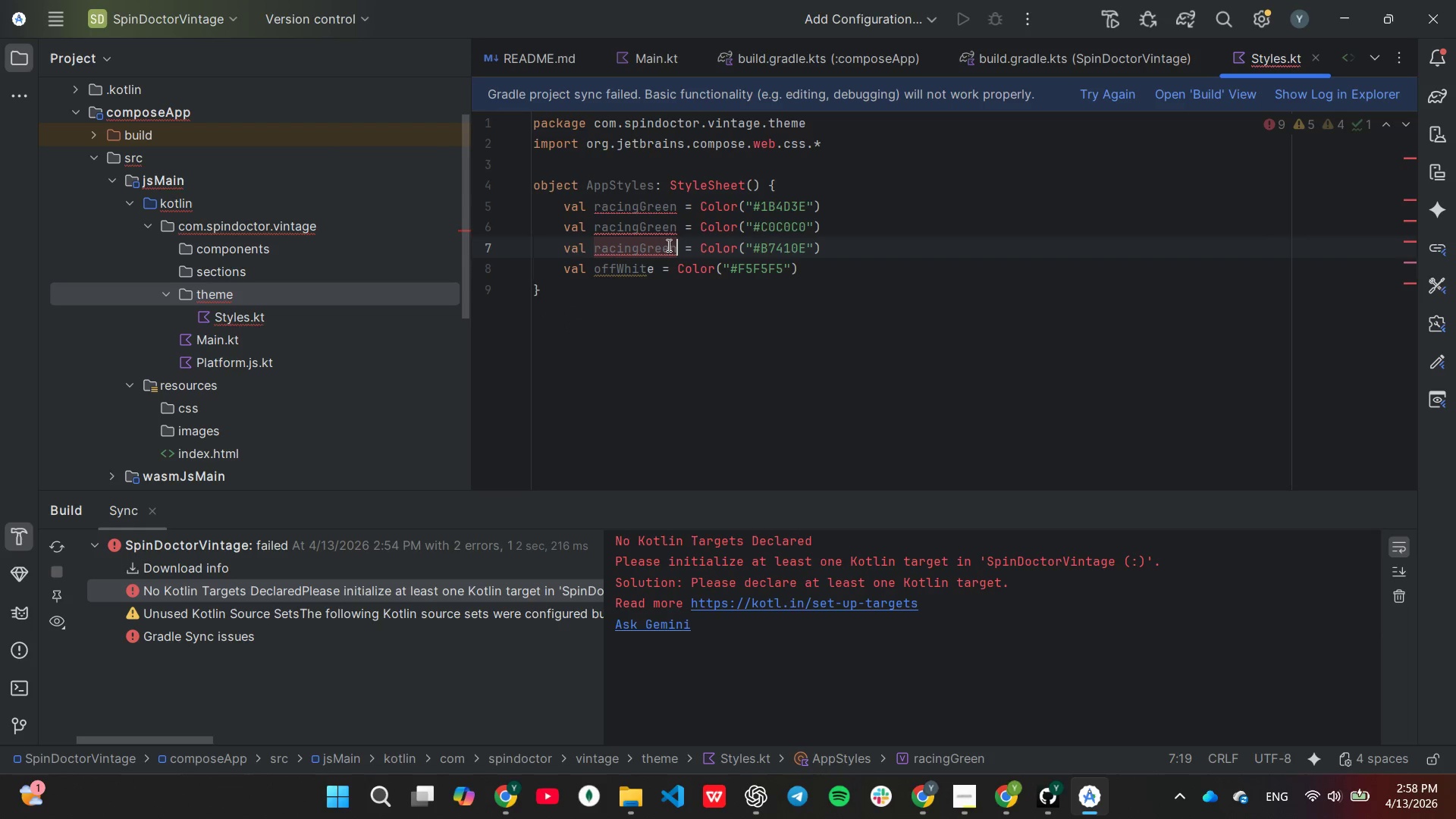 
key(ArrowRight)
 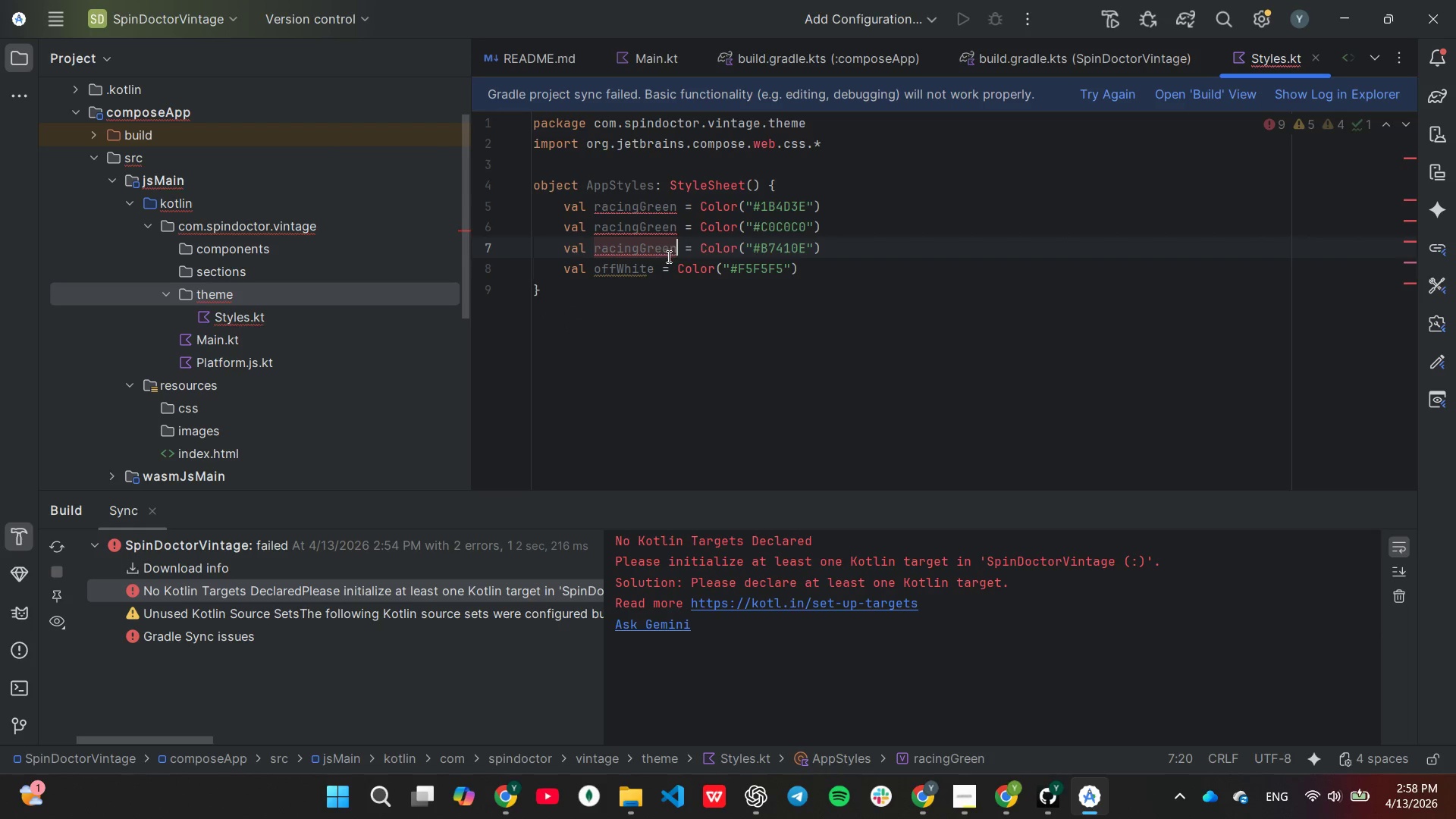 
key(Backspace)
key(Backspace)
key(Backspace)
key(Backspace)
key(Backspace)
key(Backspace)
key(Backspace)
key(Backspace)
key(Backspace)
key(Backspace)
type(ust)
 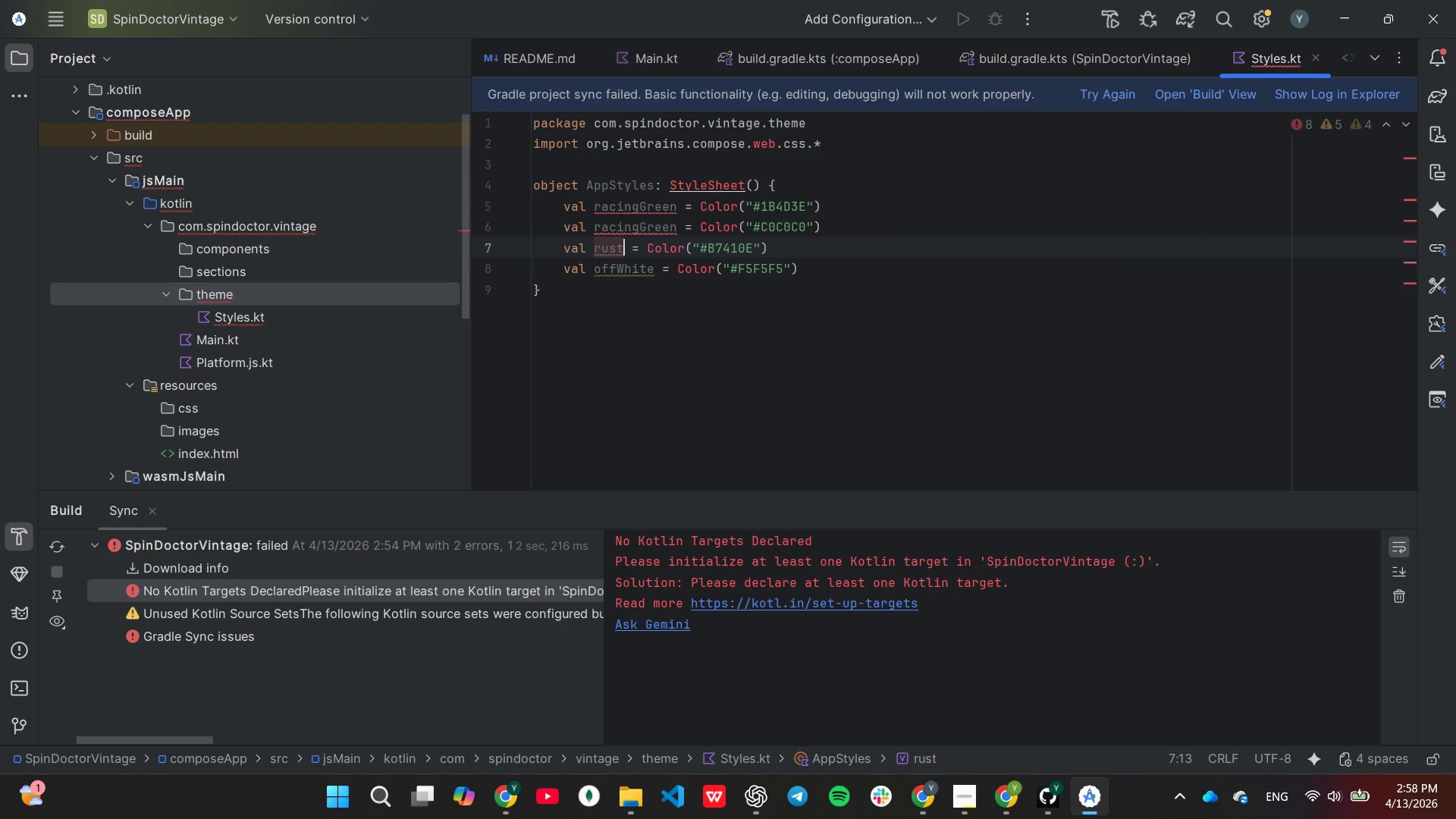 
key(ArrowUp)
 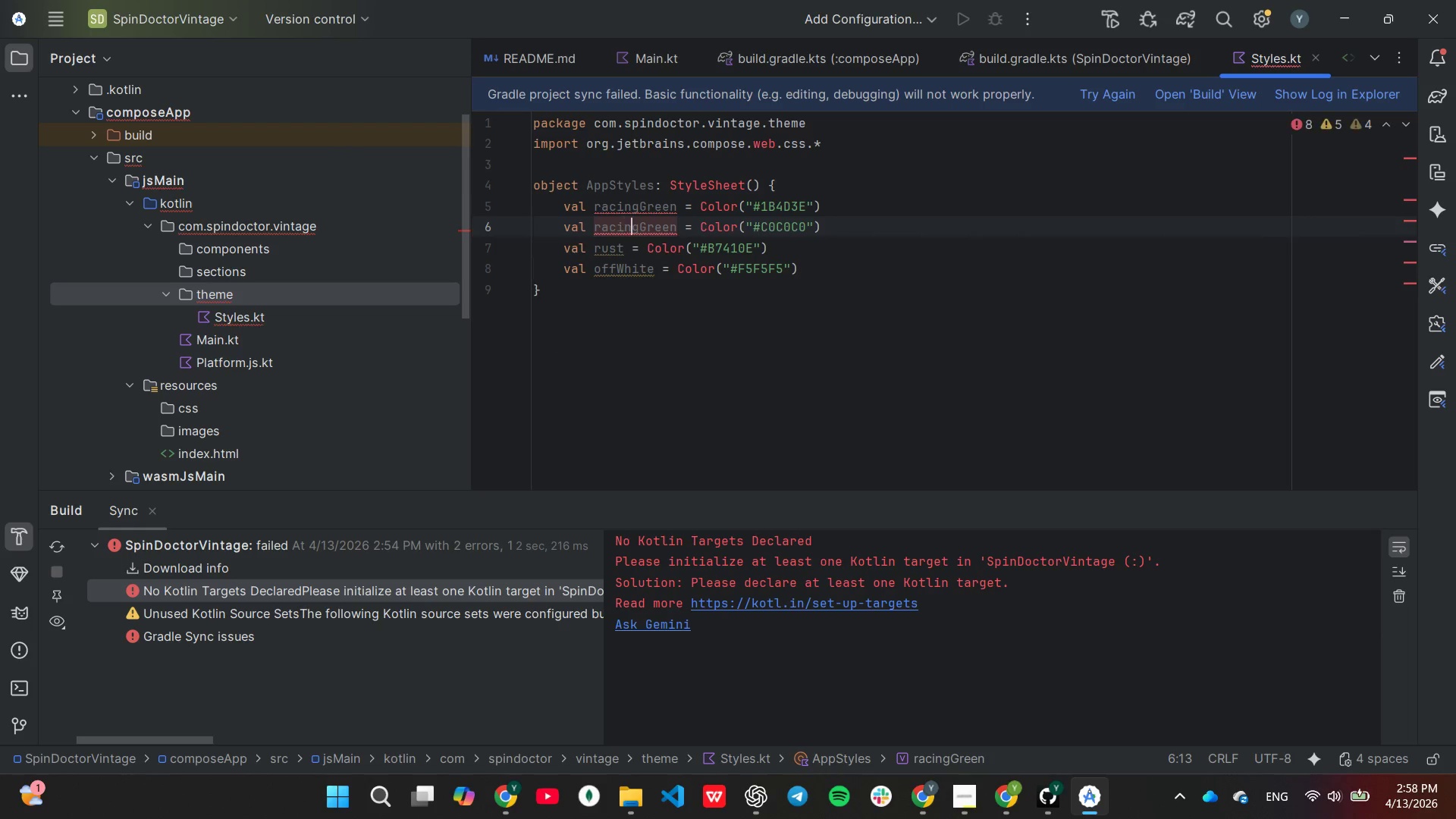 
hold_key(key=ArrowRight, duration=0.66)
 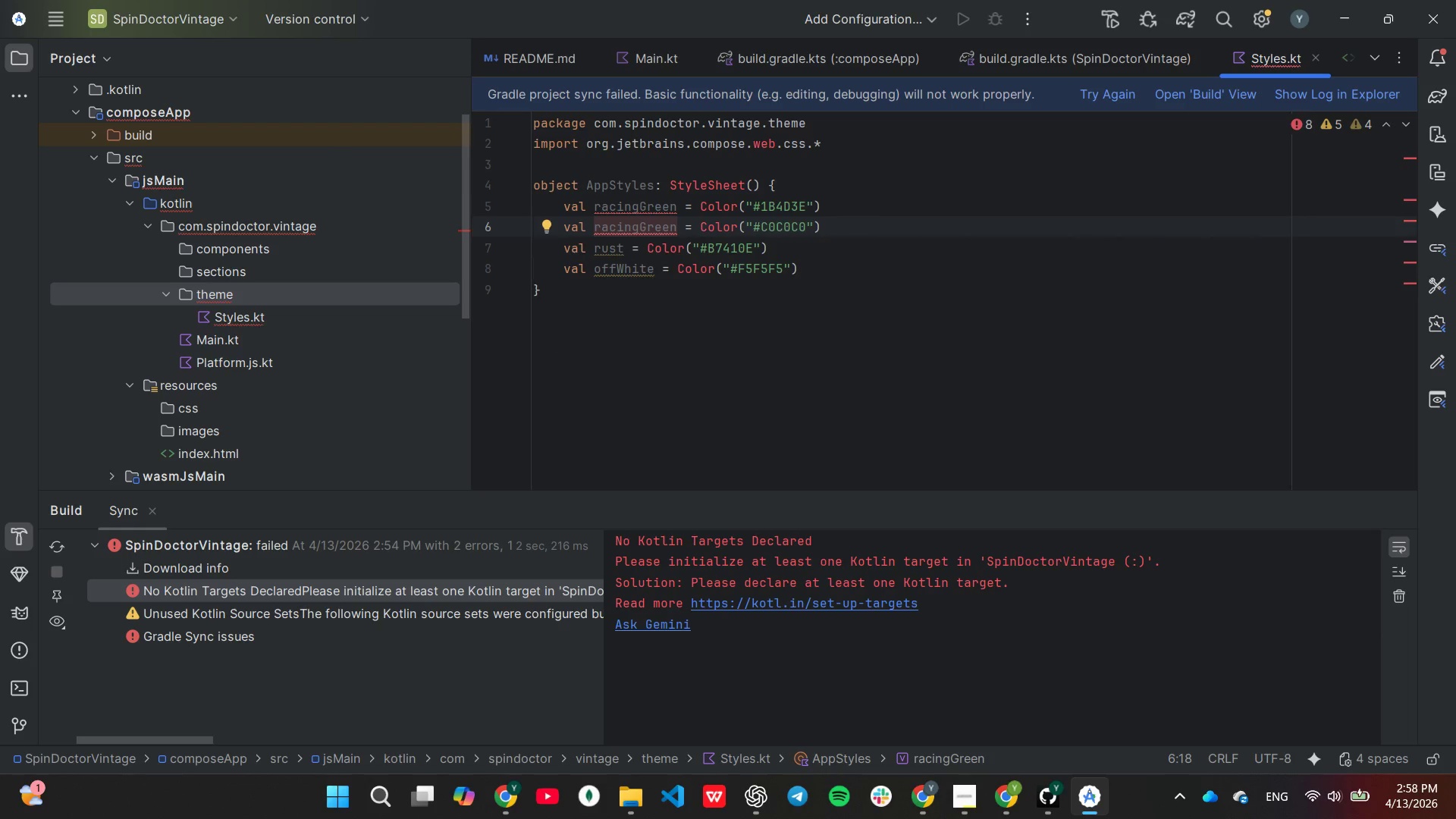 
key(ArrowRight)
 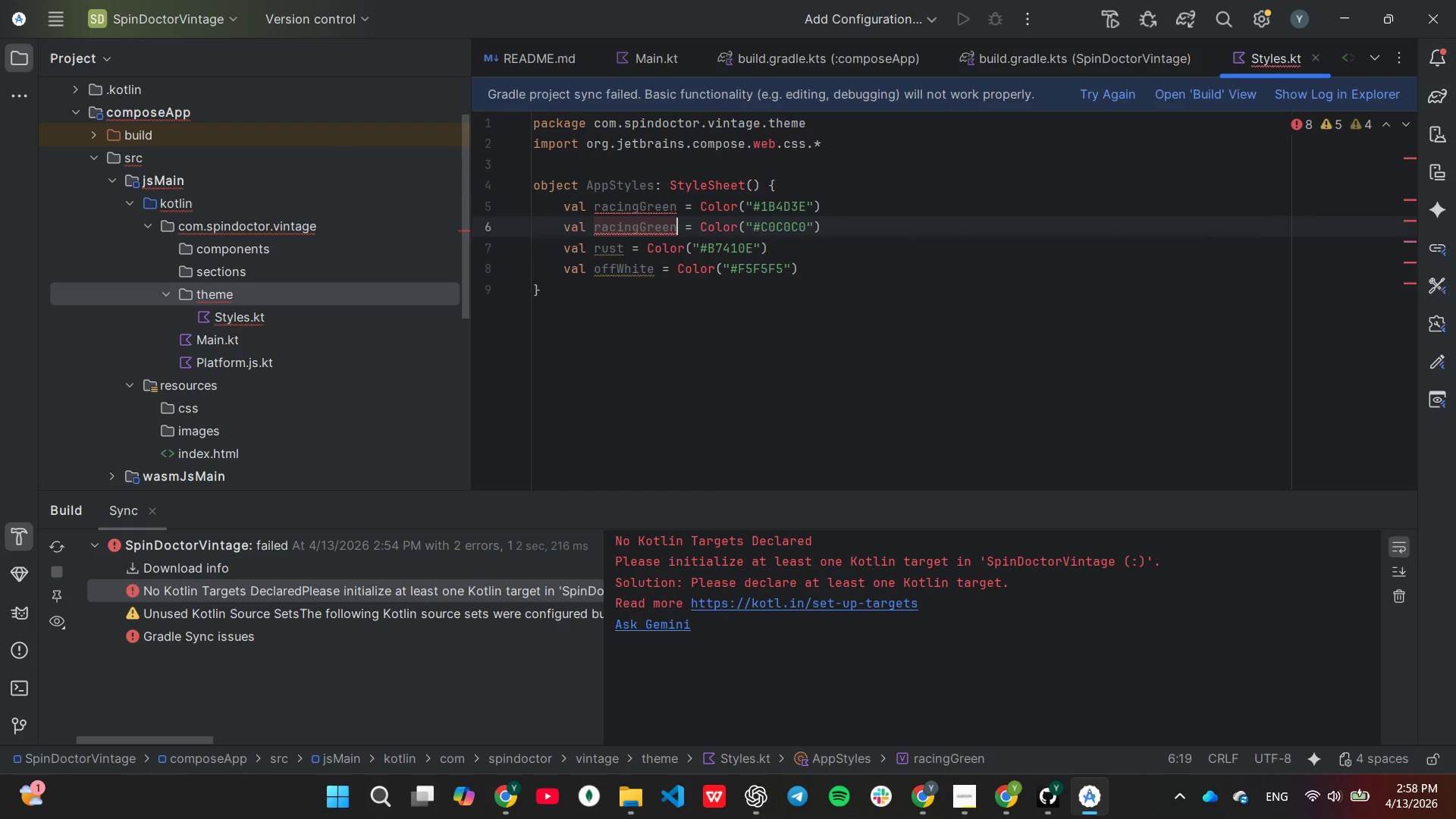 
key(ArrowRight)
 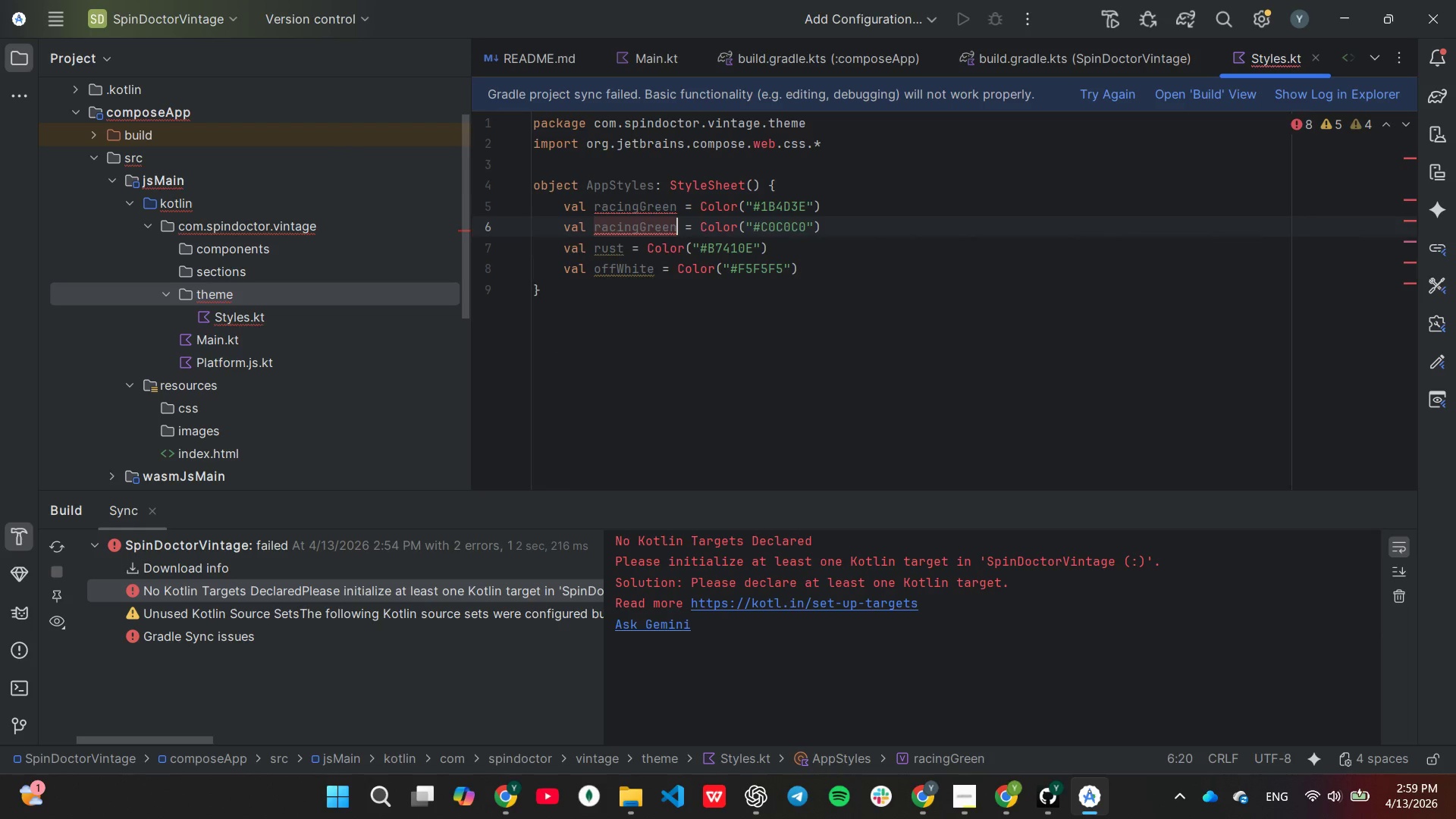 
hold_key(key=Backspace, duration=0.72)
 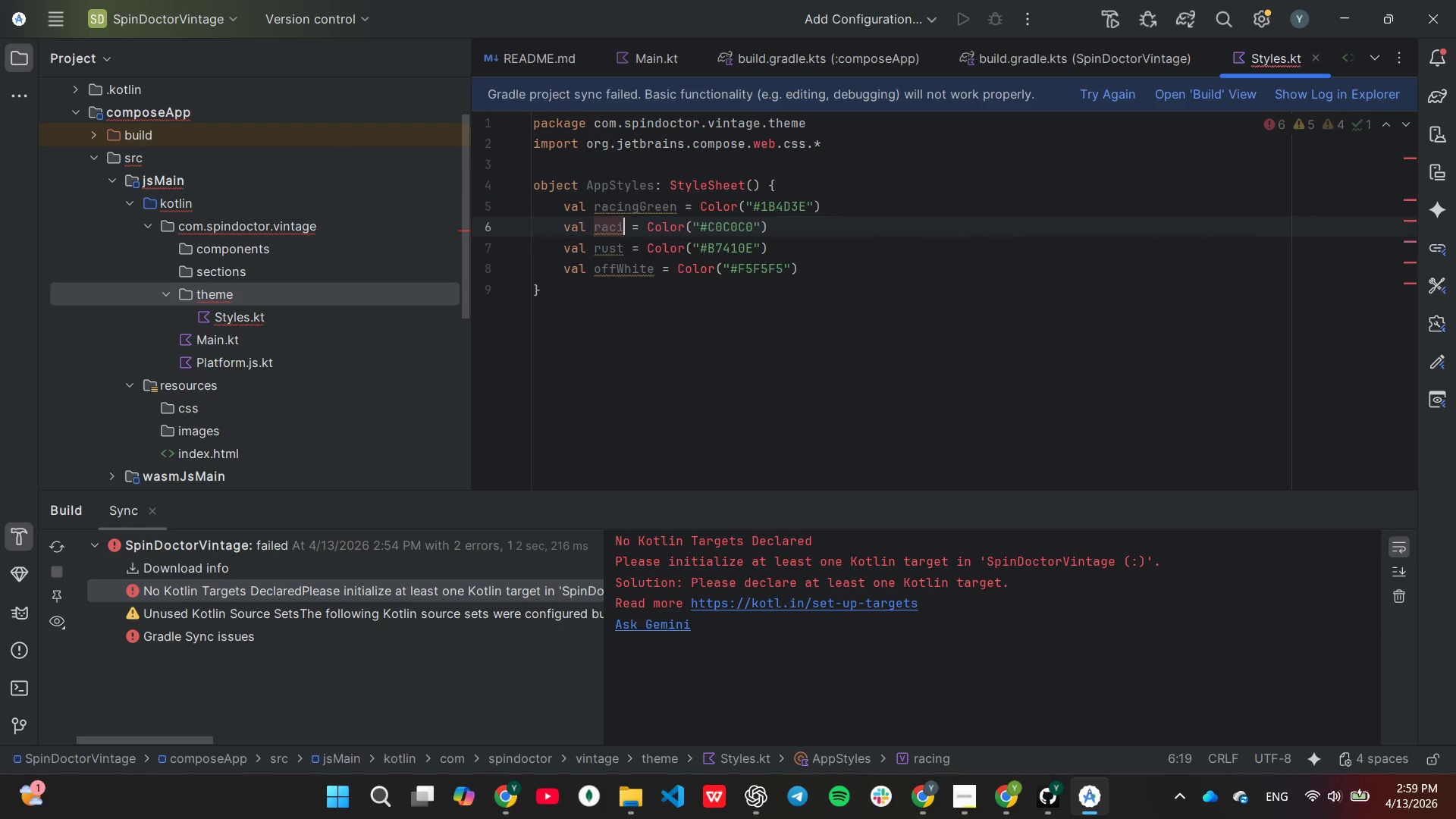 
key(Backspace)
key(Backspace)
key(Backspace)
key(Backspace)
type(chrome)
 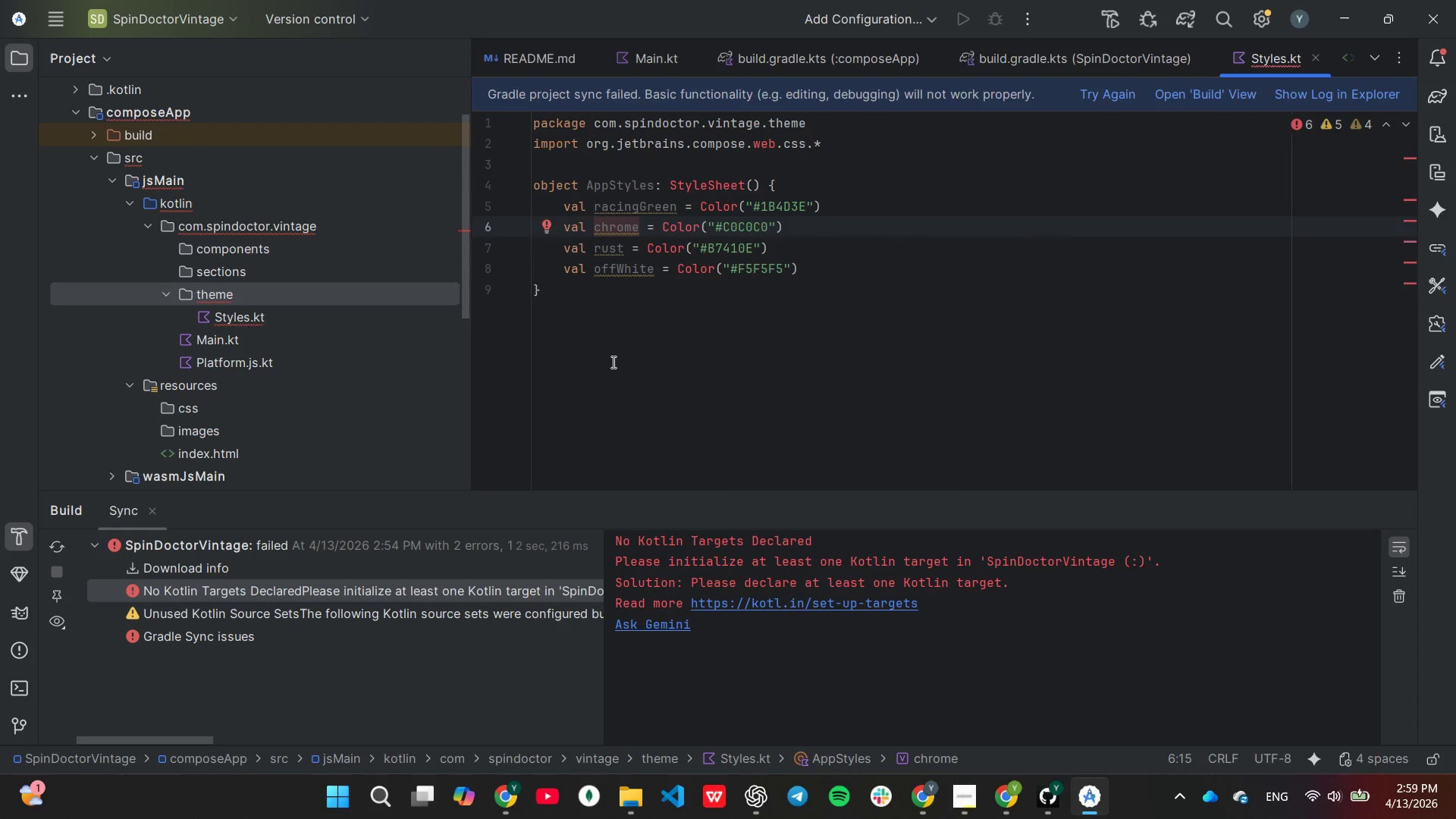 
left_click([604, 328])
 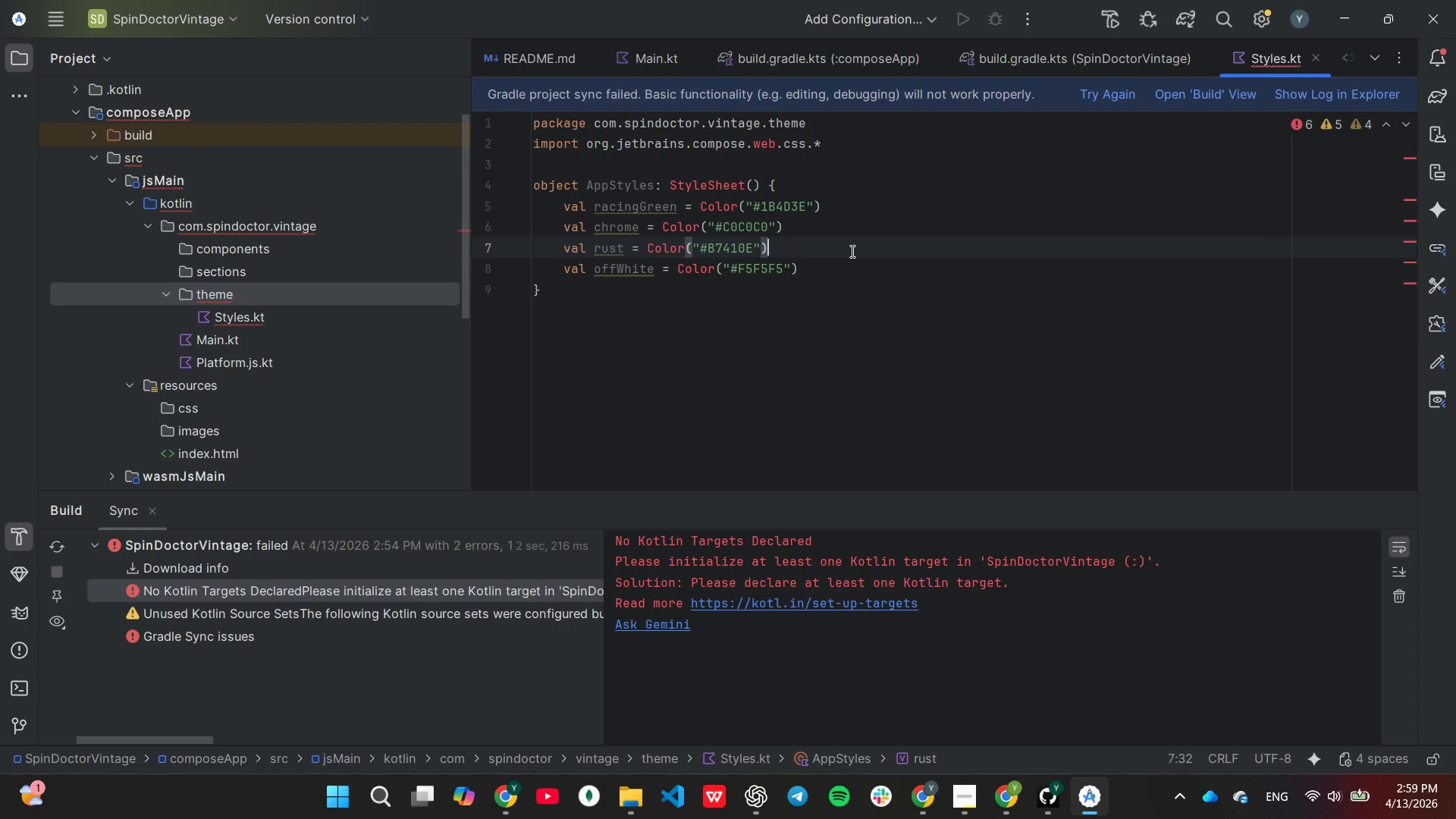 
left_click([809, 263])
 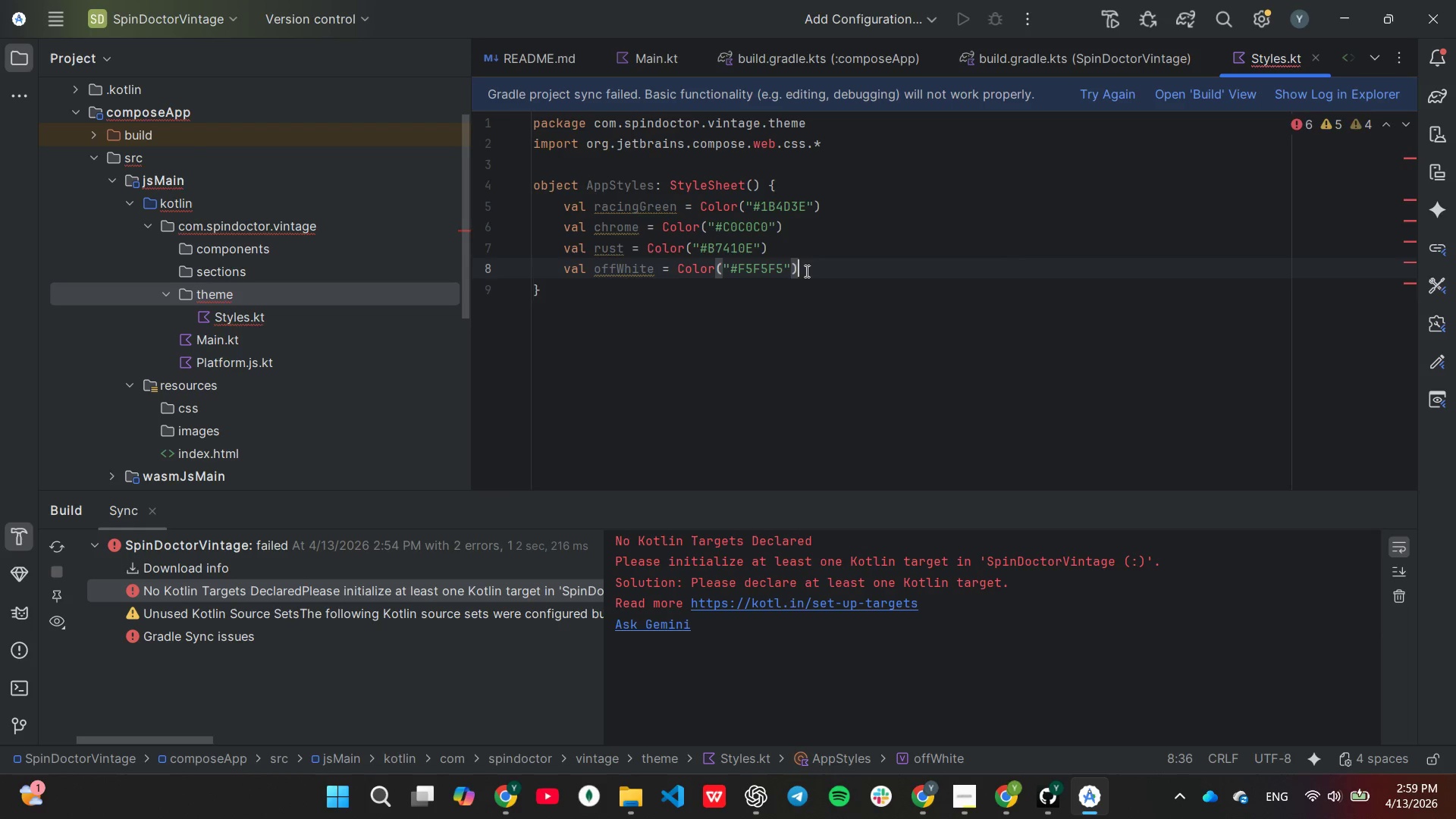 
key(Enter)
 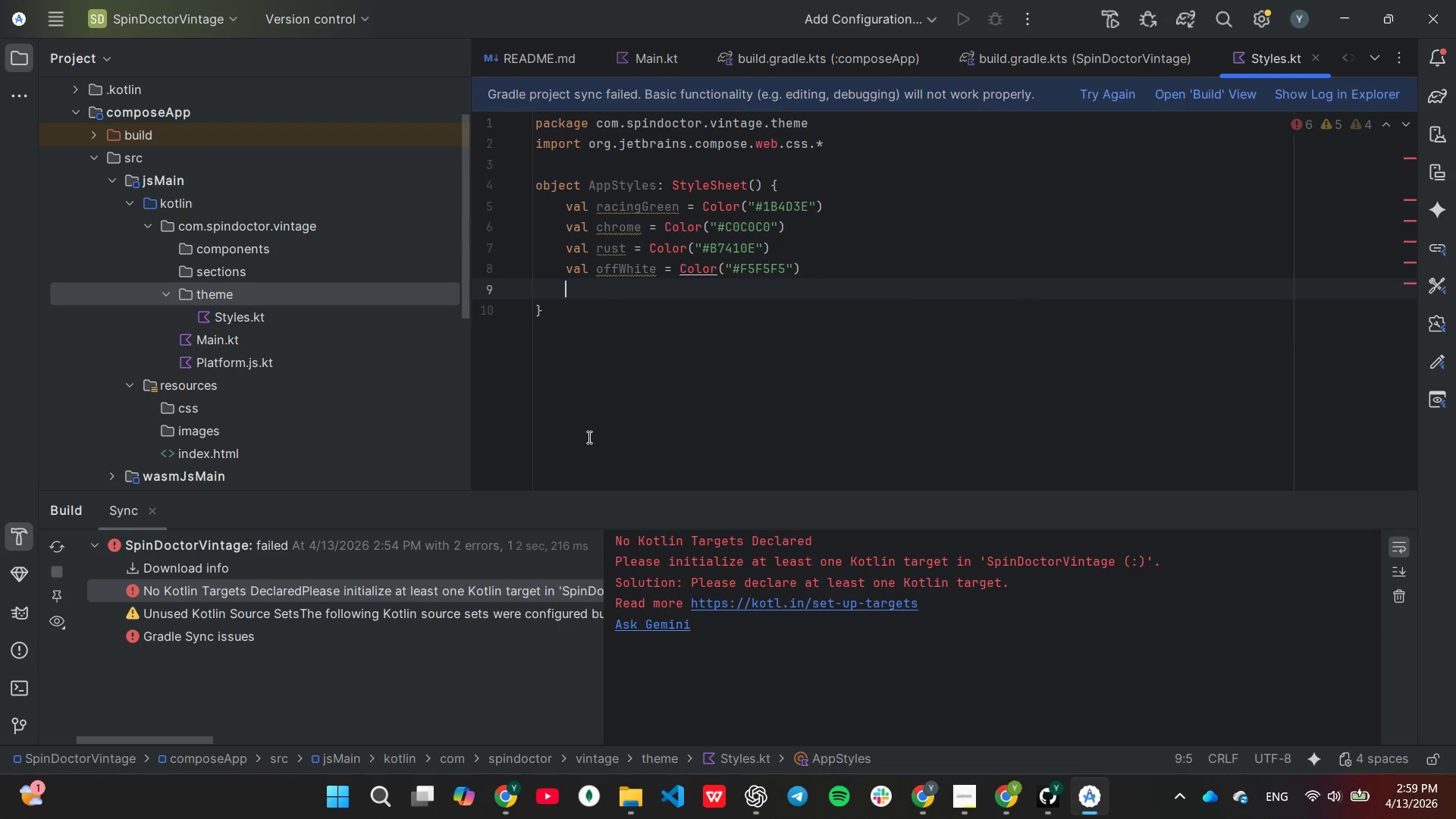 
key(Enter)
 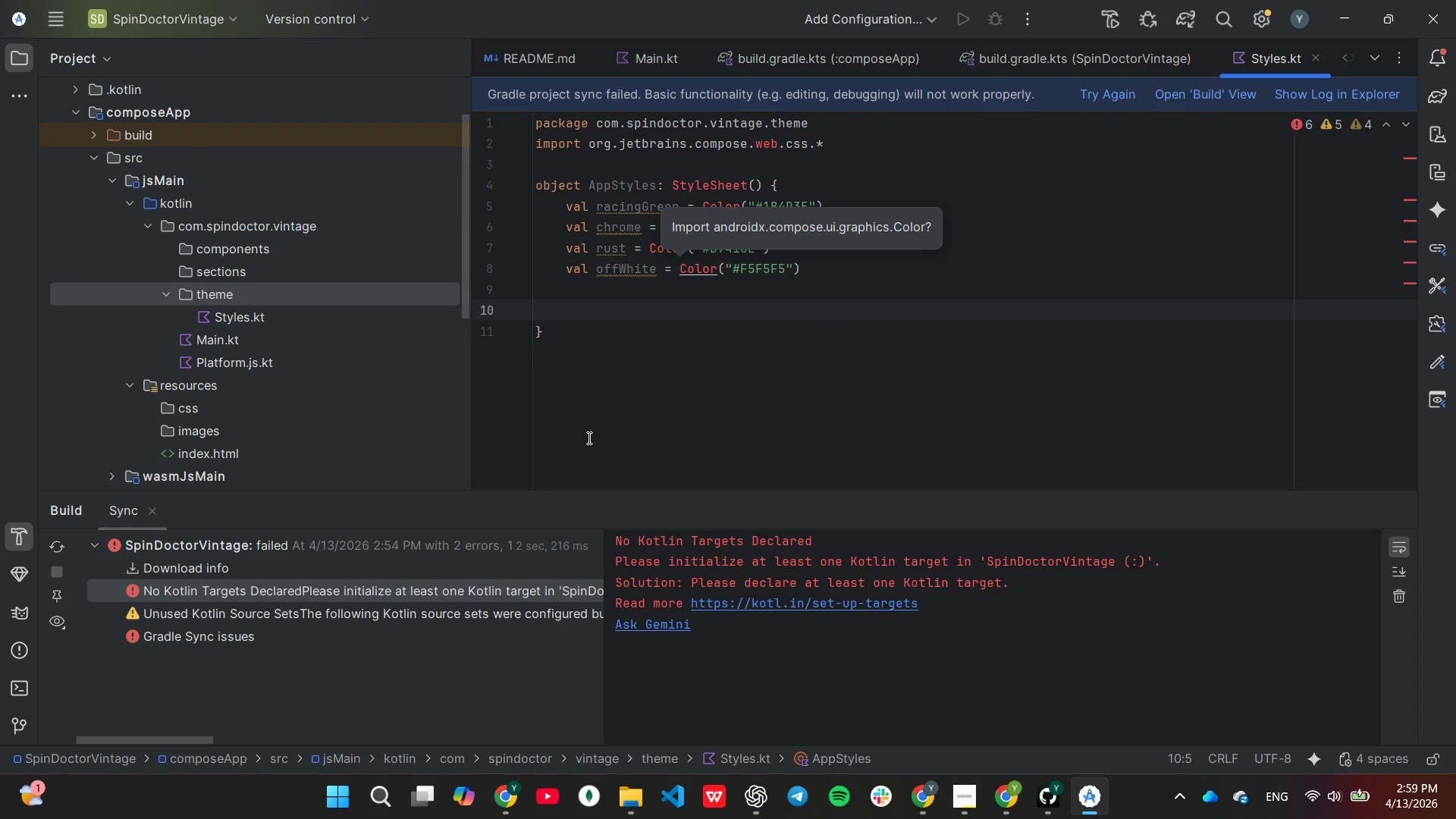 
type(val body by style{)
 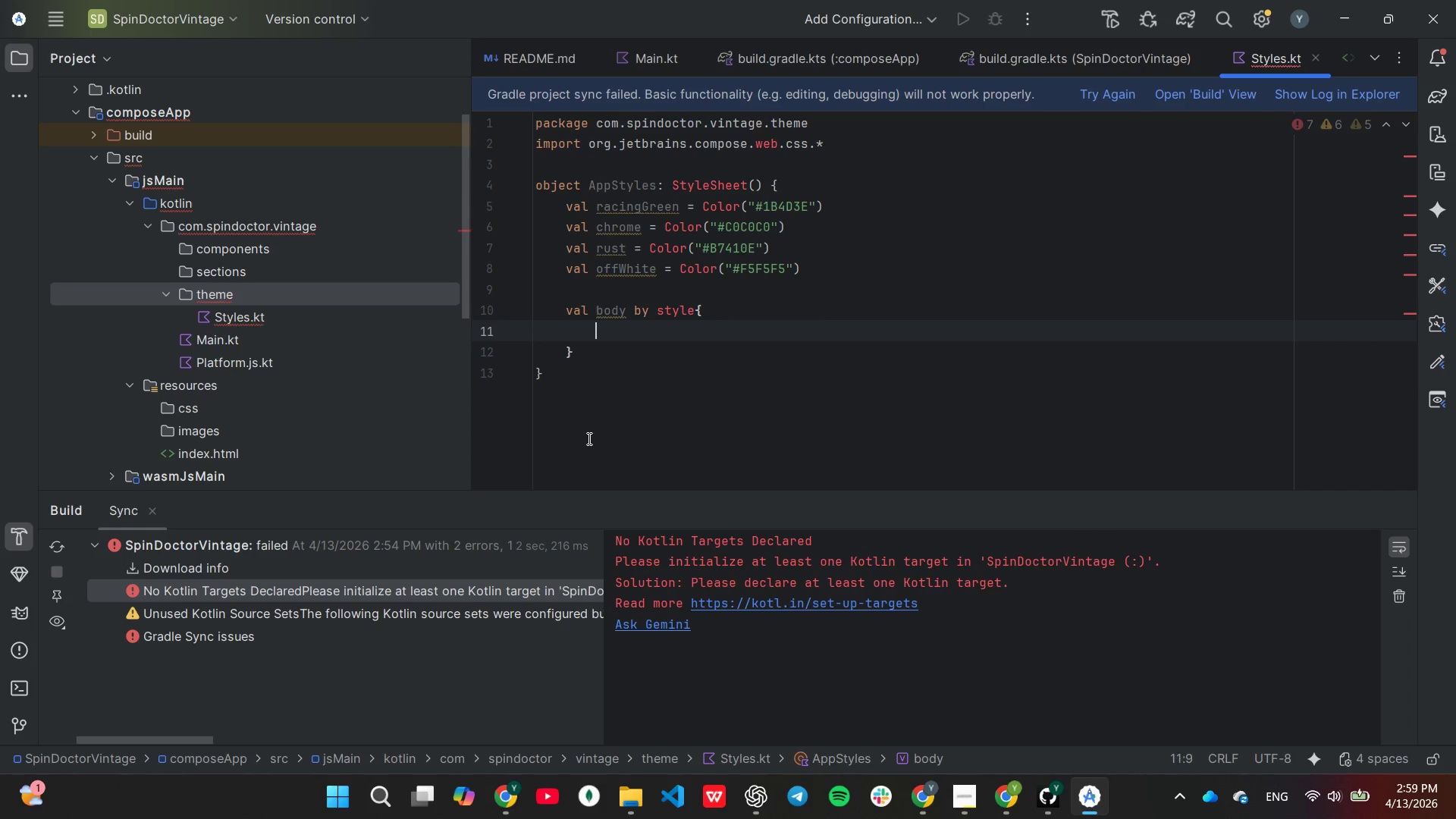 
 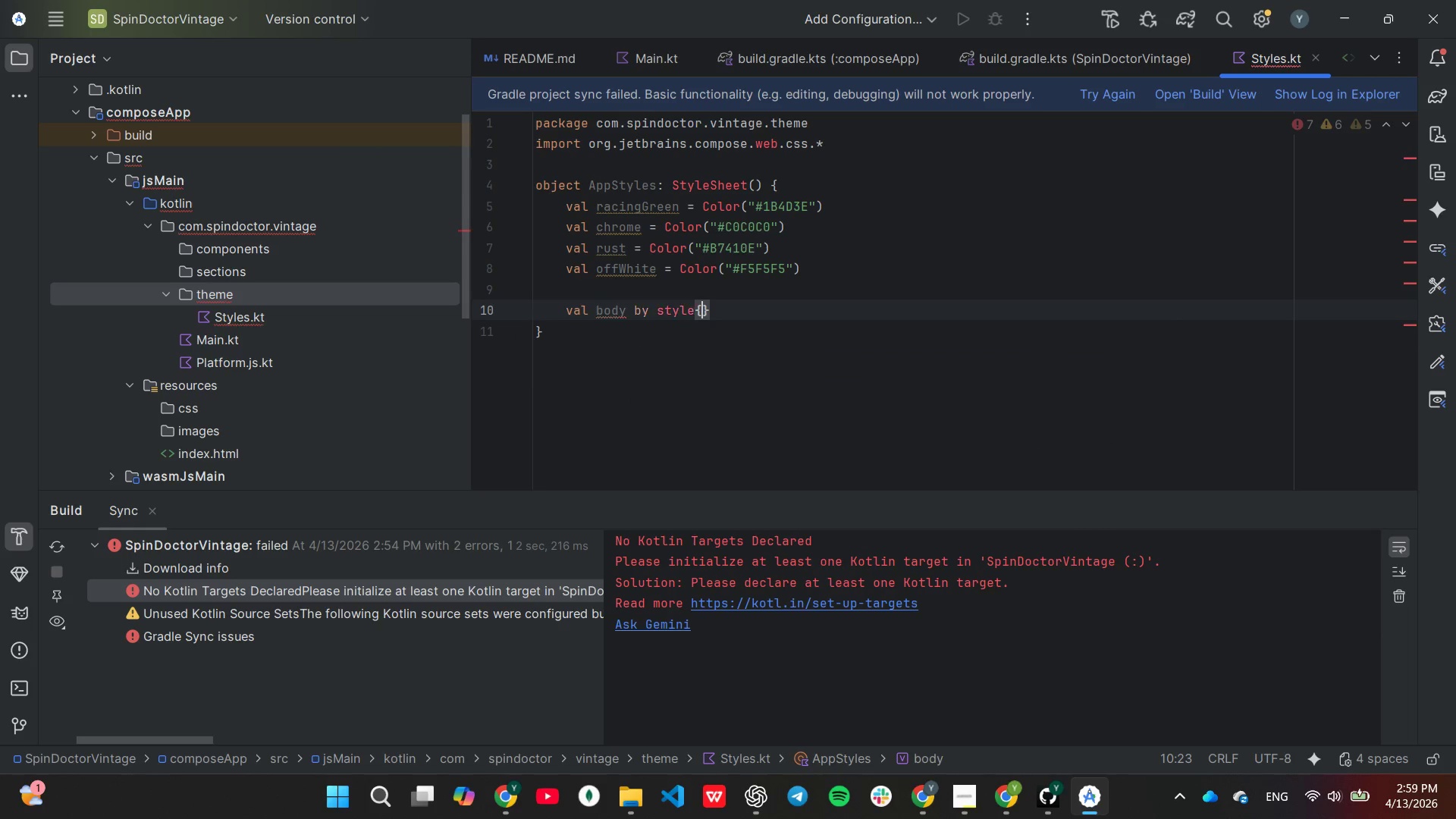 
key(Enter)
 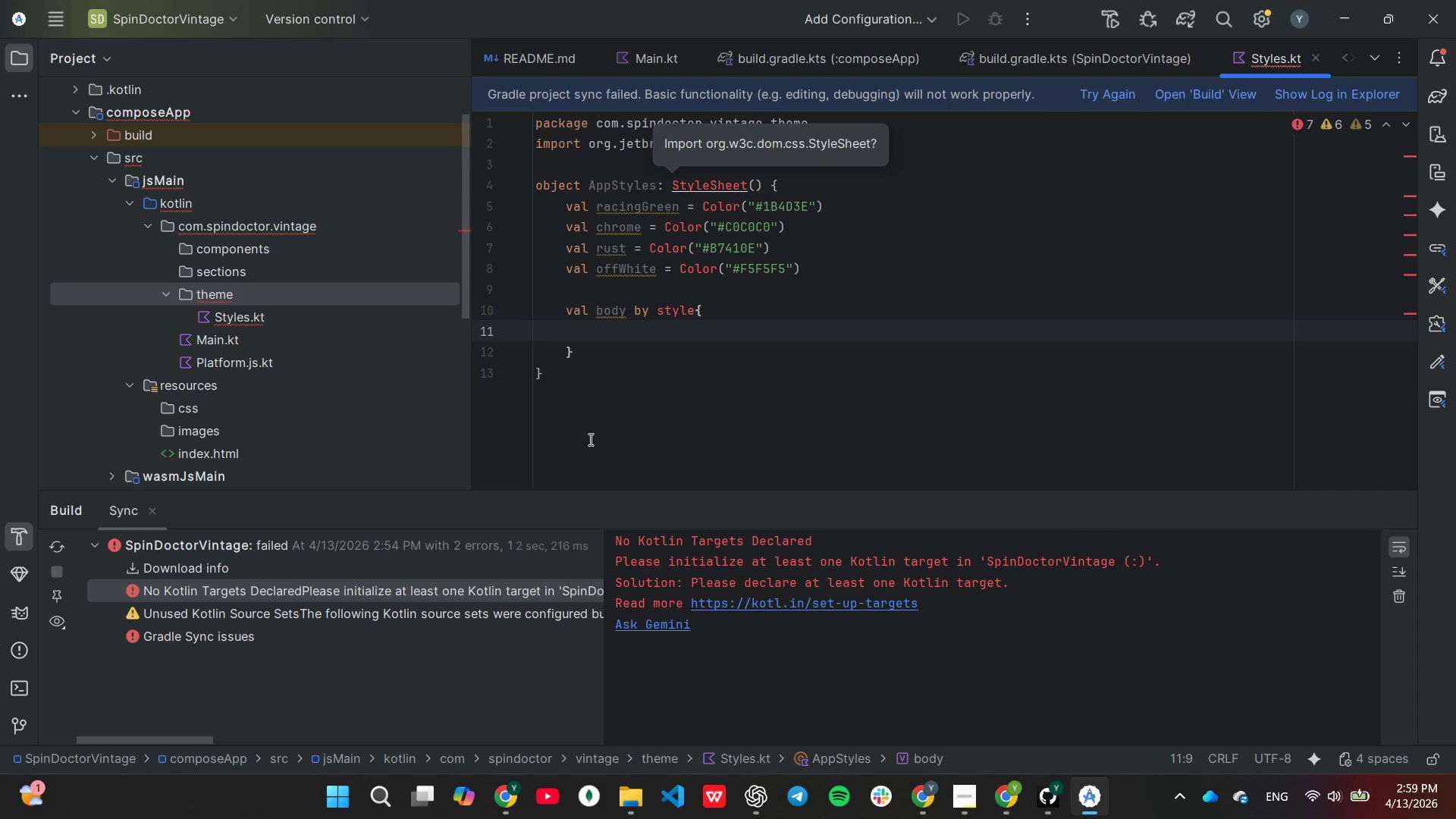 
type(margin(0.px)
 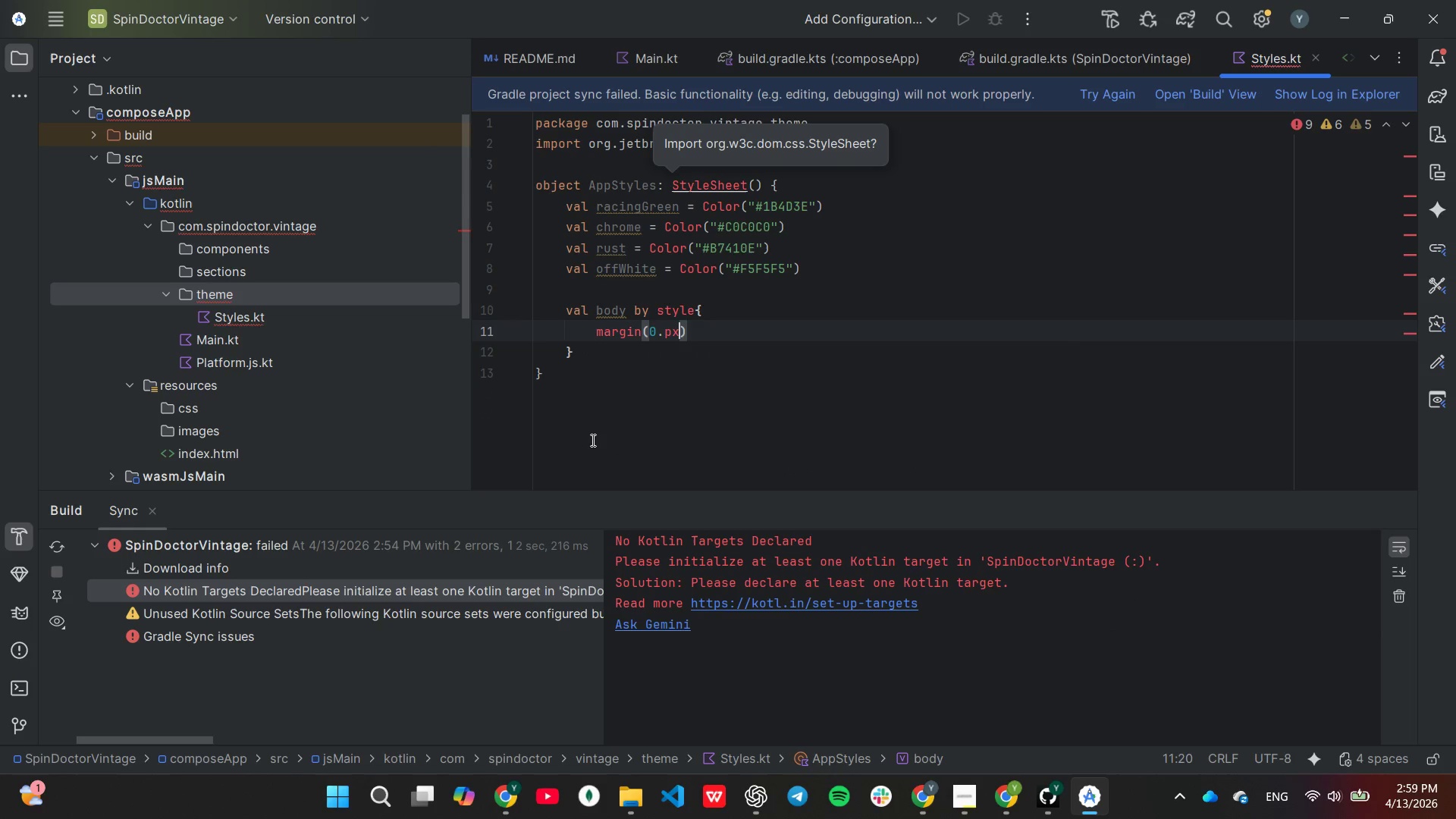 
key(ArrowRight)
 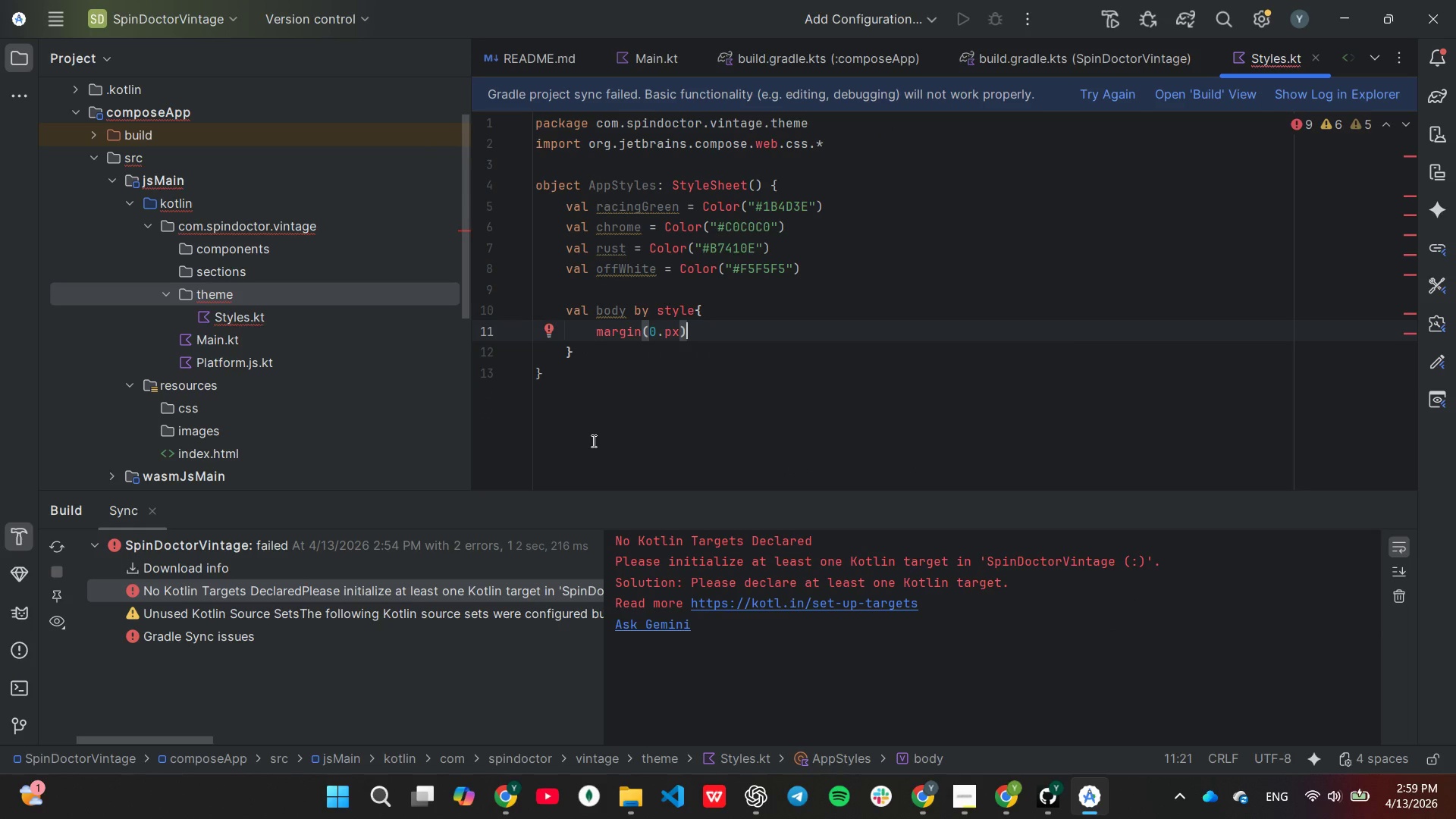 
key(Enter)
 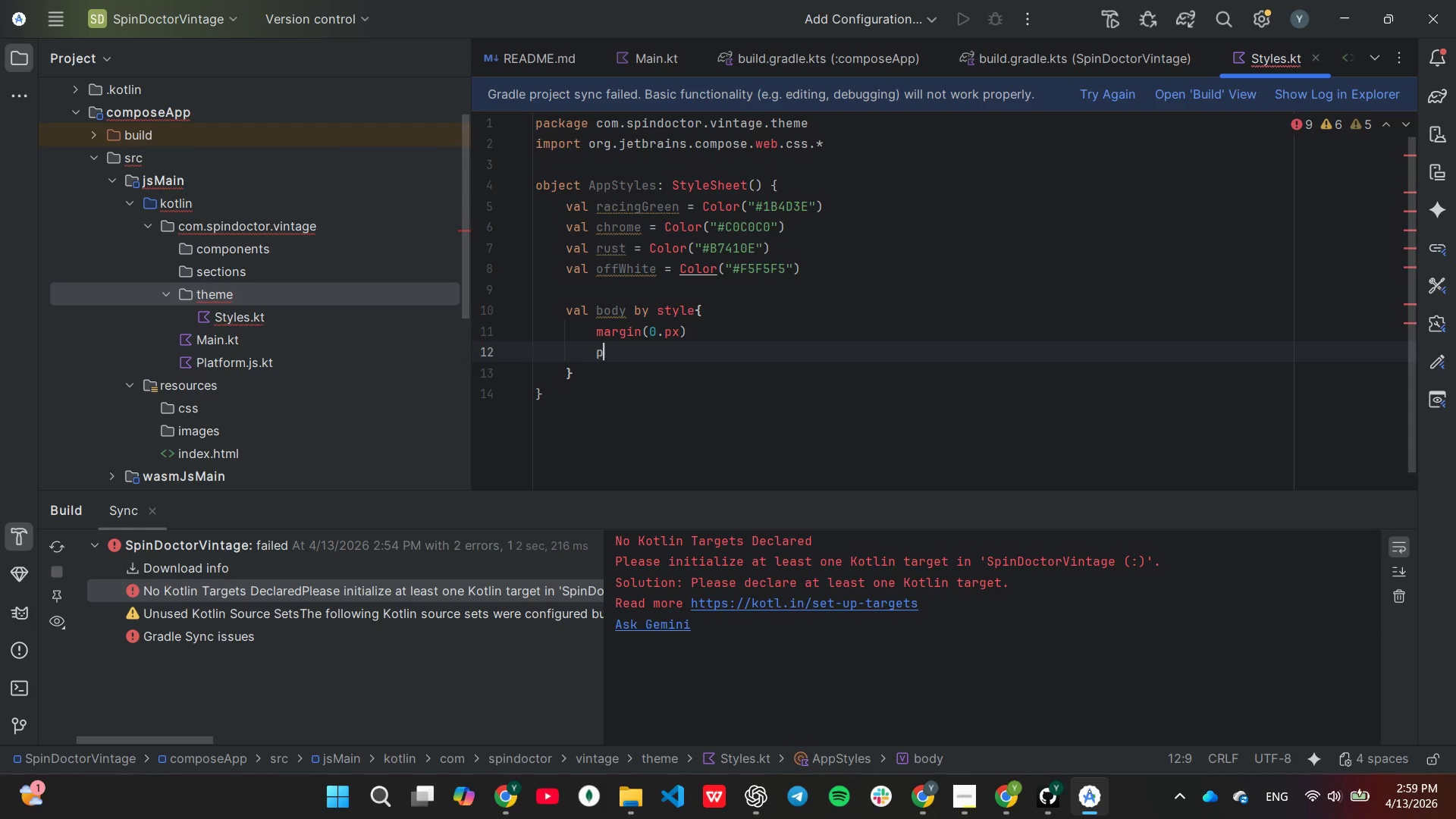 
type(padding(-.px)
key(Backspace)
key(Backspace)
key(Backspace)
key(Backspace)
type(0,)
key(Backspace)
type(.px)
 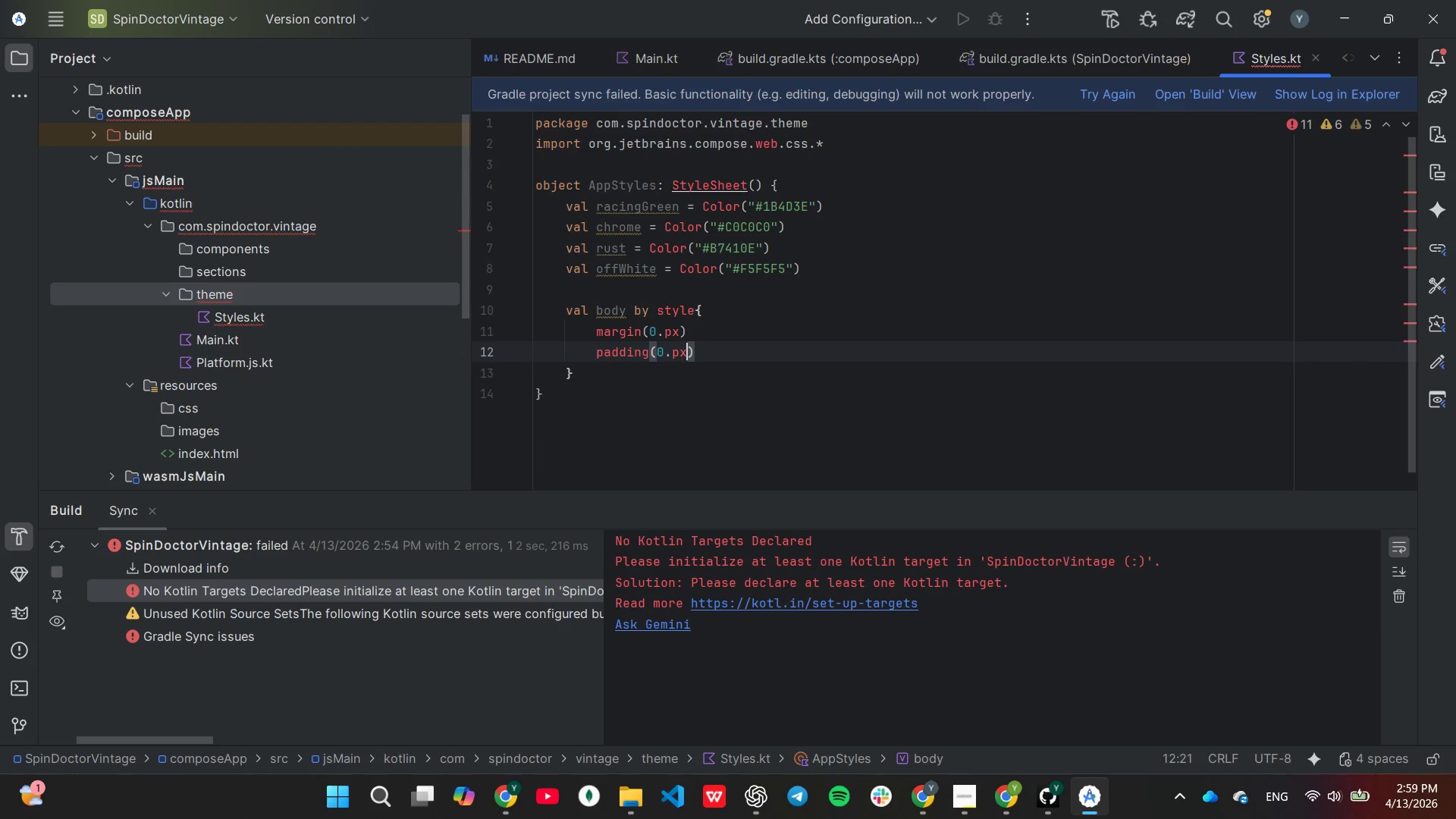 
key(ArrowRight)
 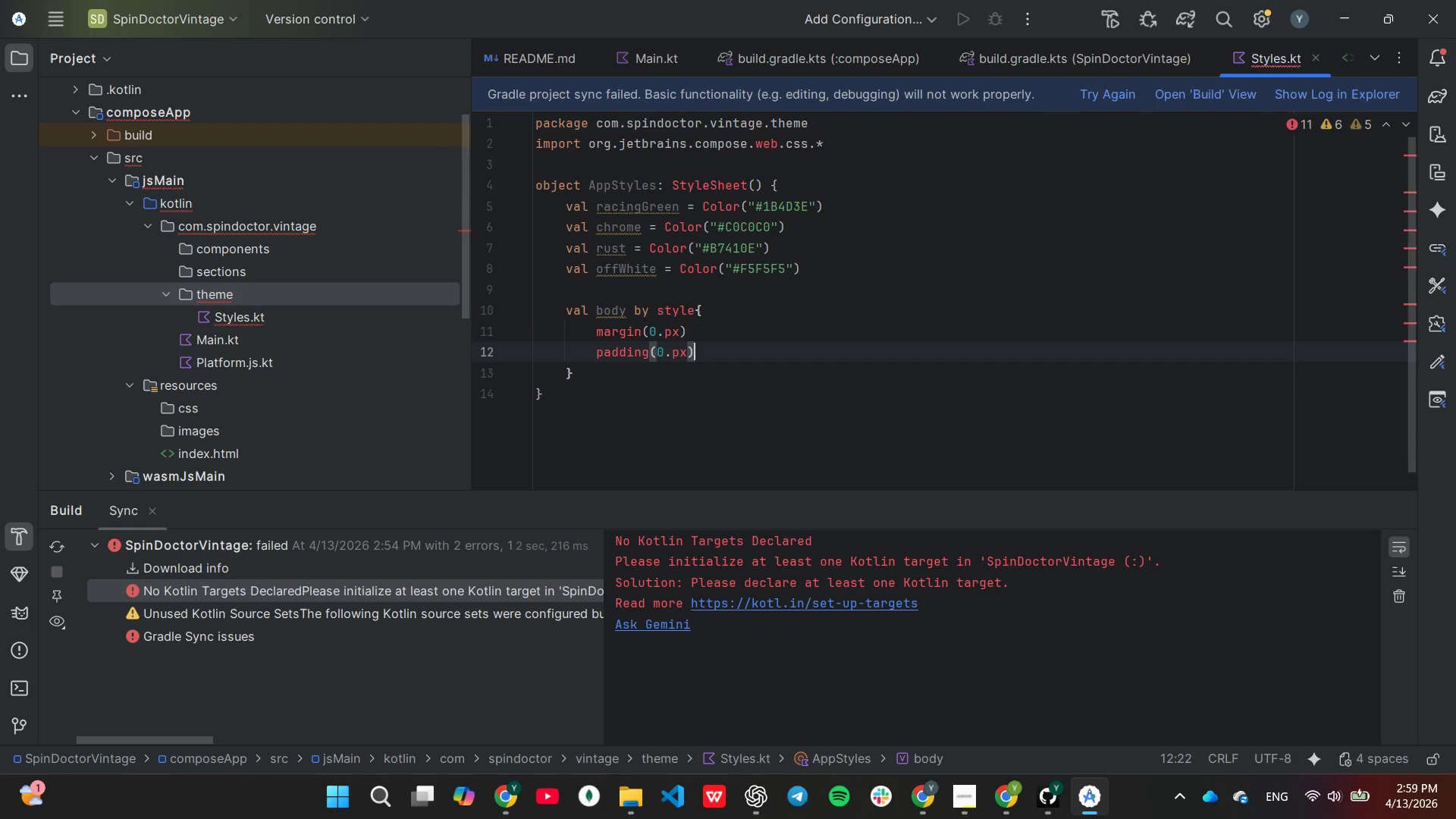 
key(Enter)
 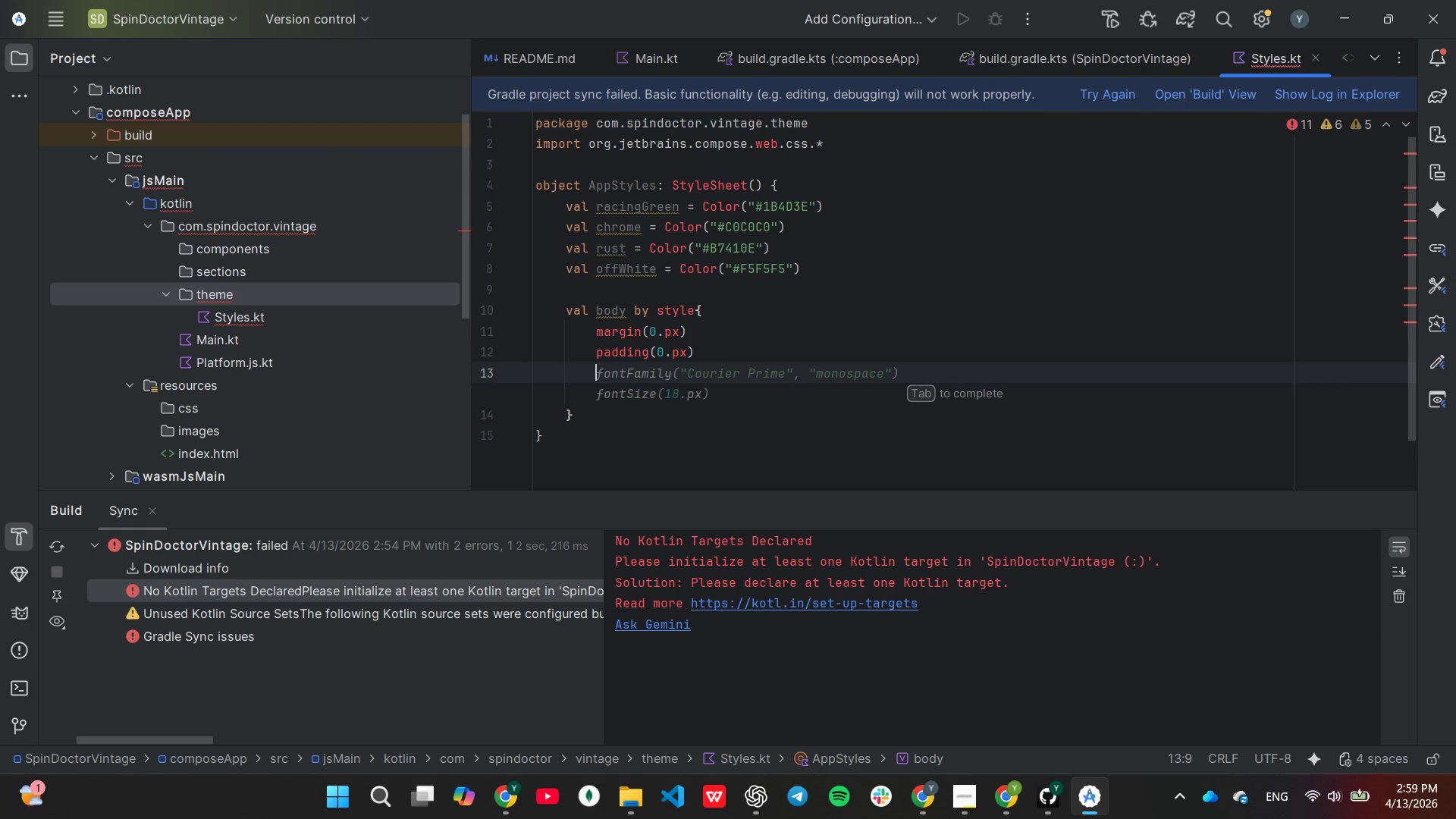 
type(background)
 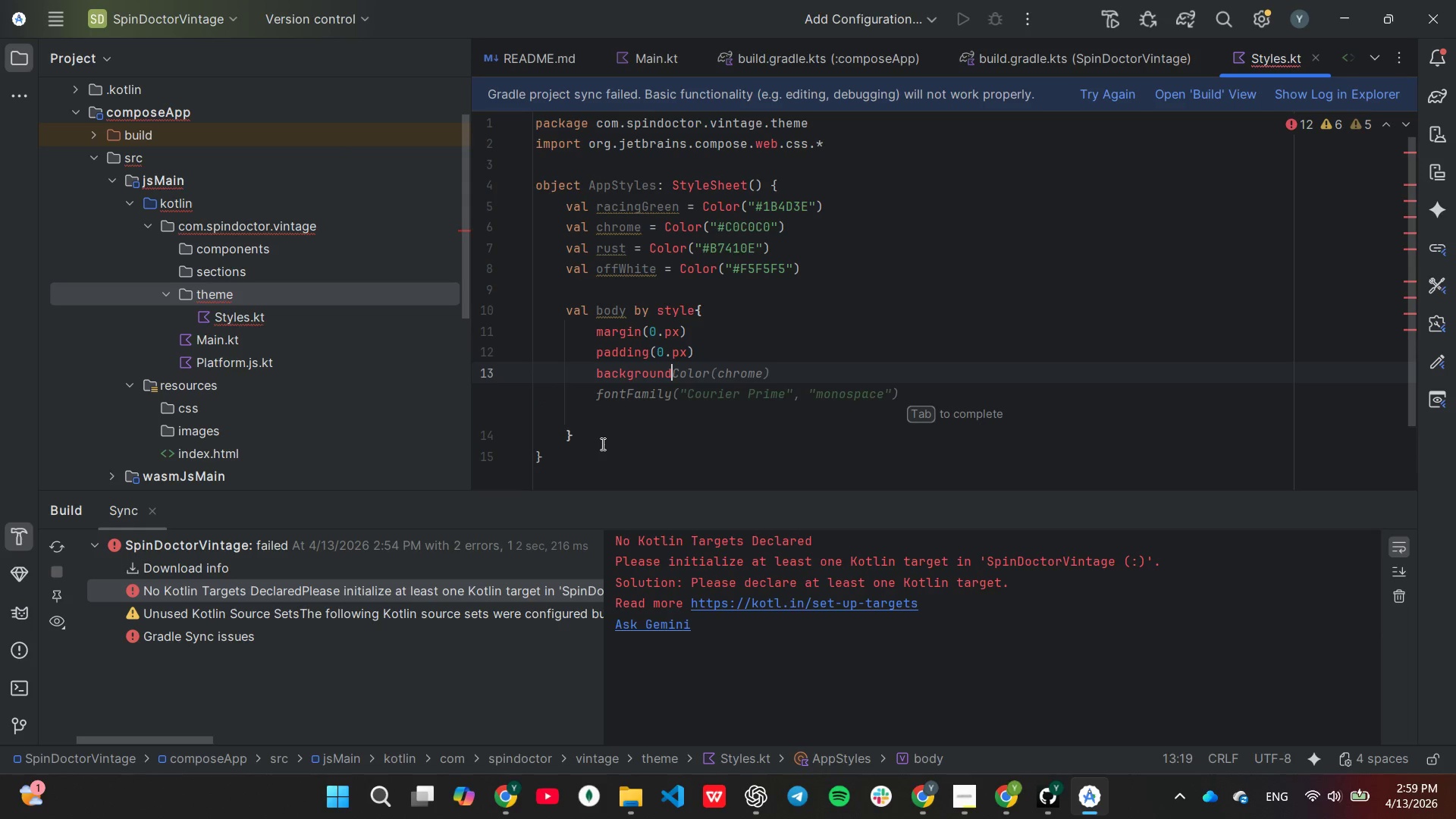 
key(Tab)
 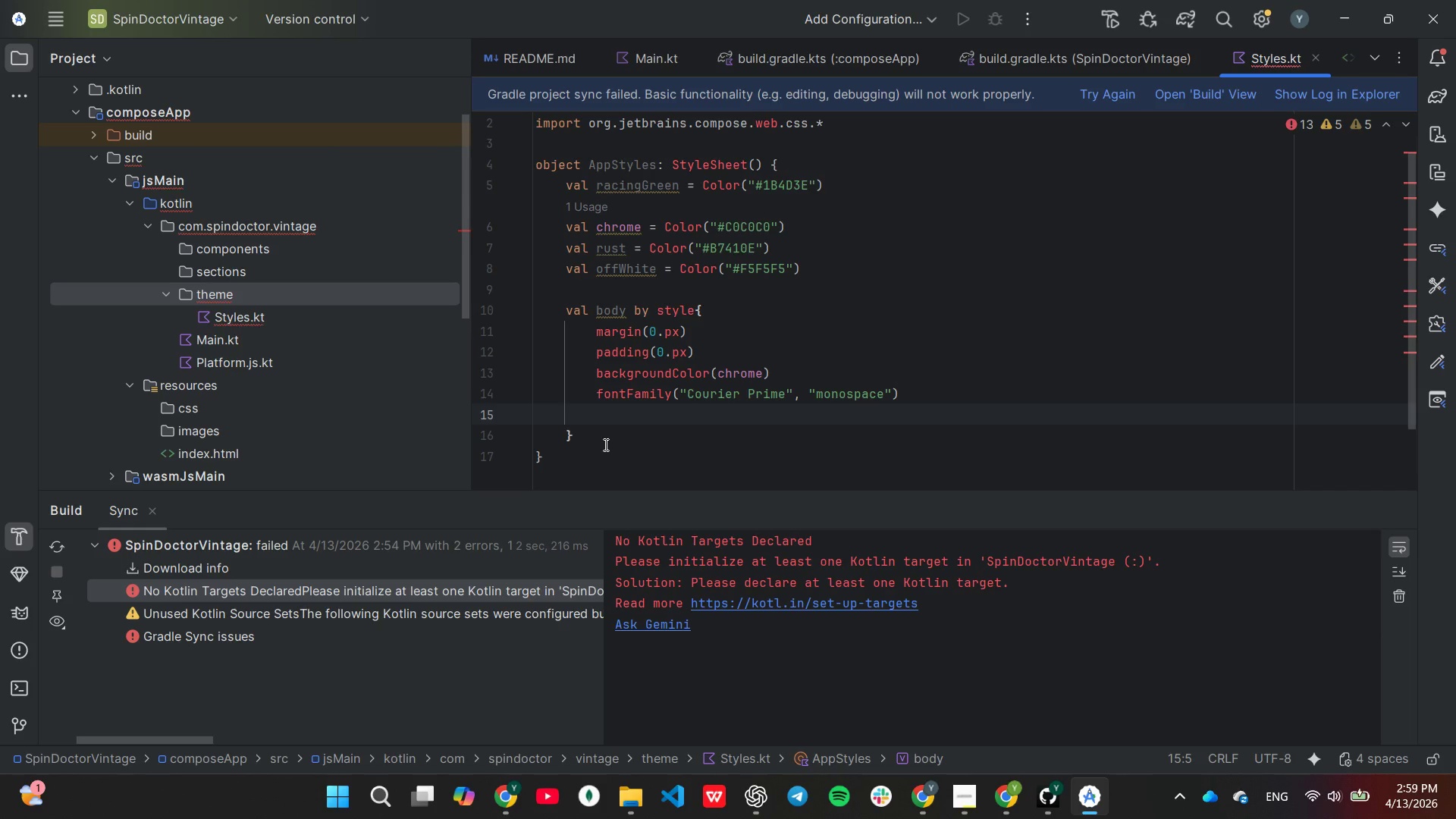 
key(ArrowLeft)
 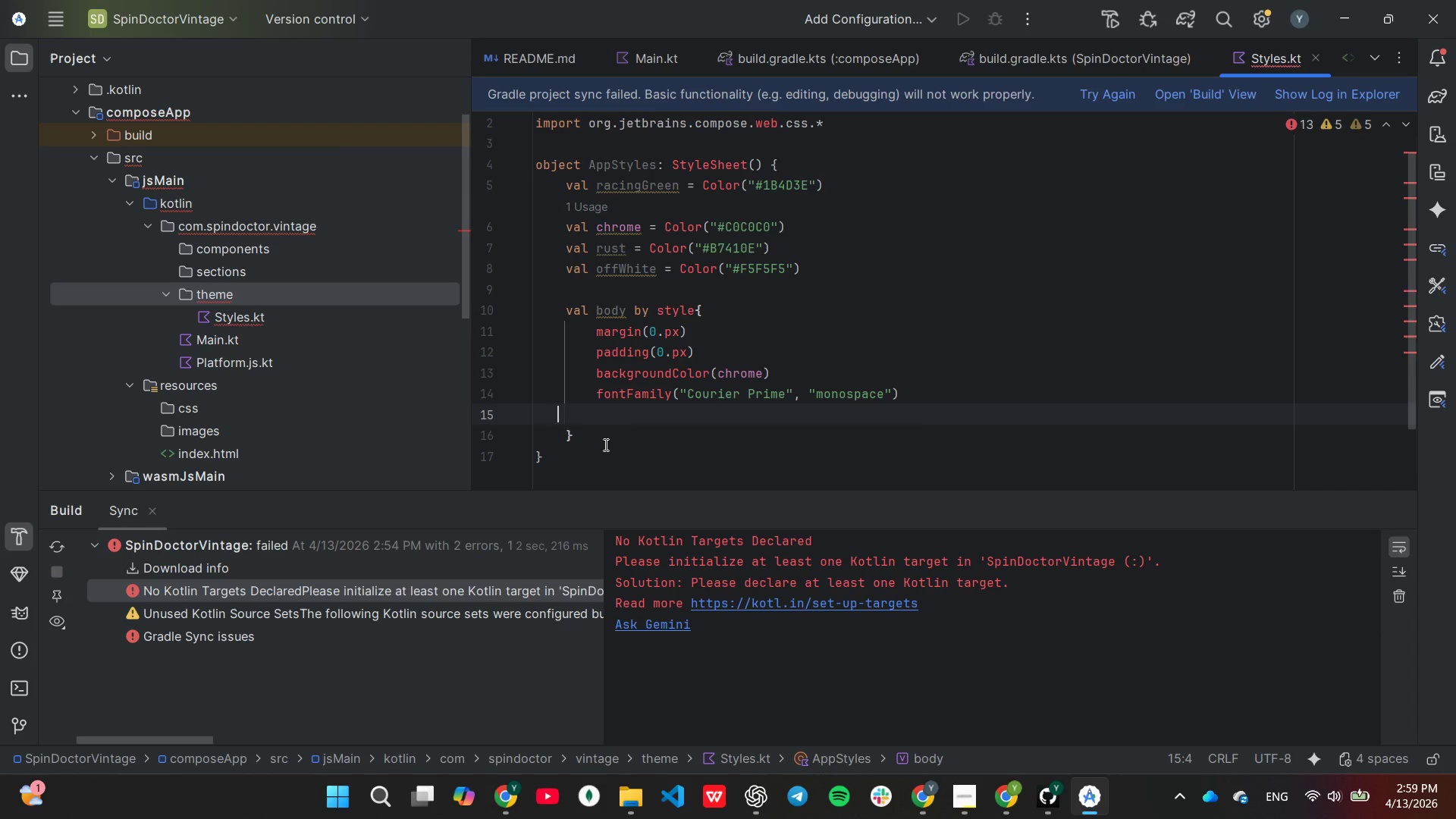 
key(Control+ControlRight)
 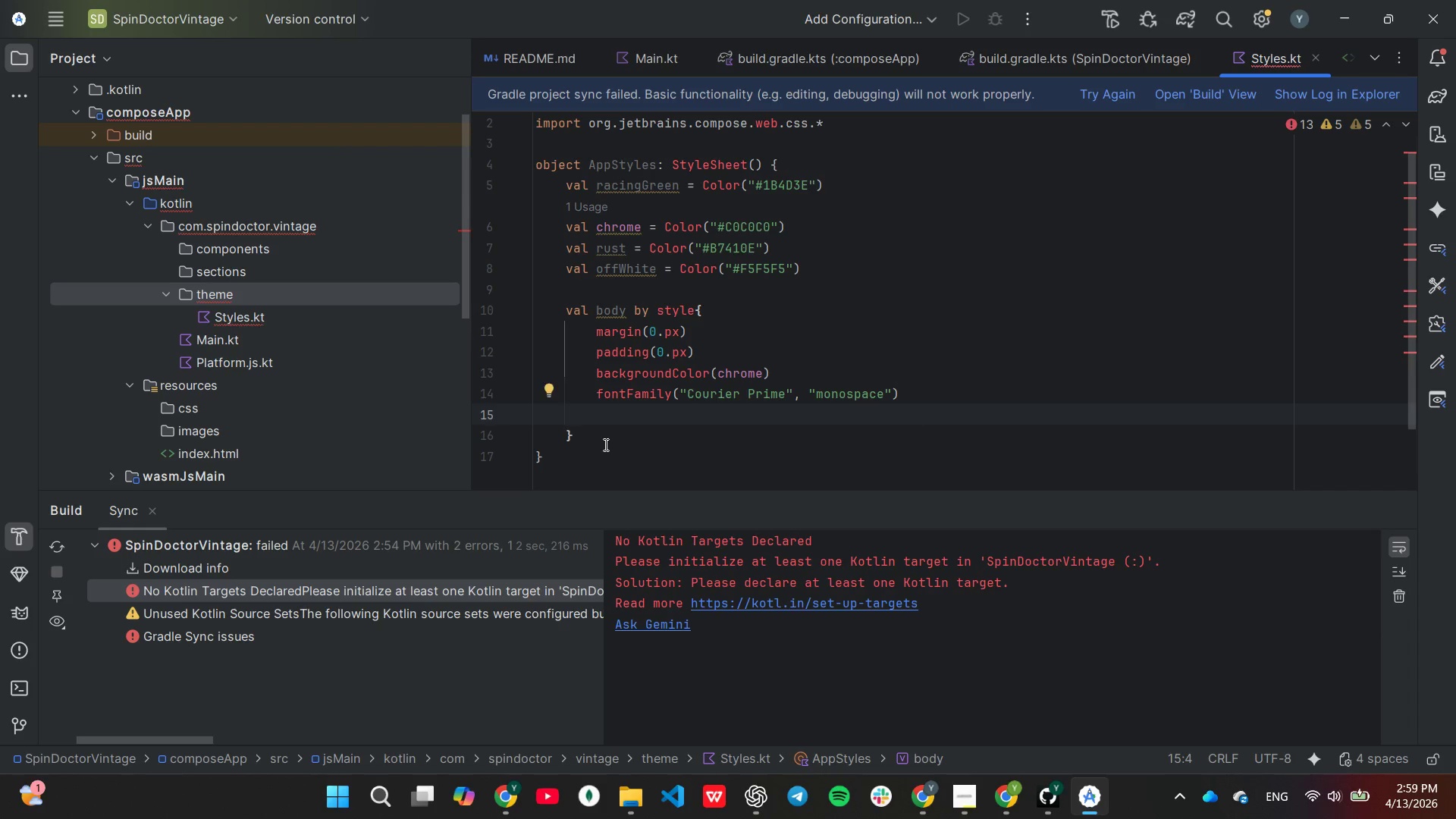 
key(ArrowLeft)
 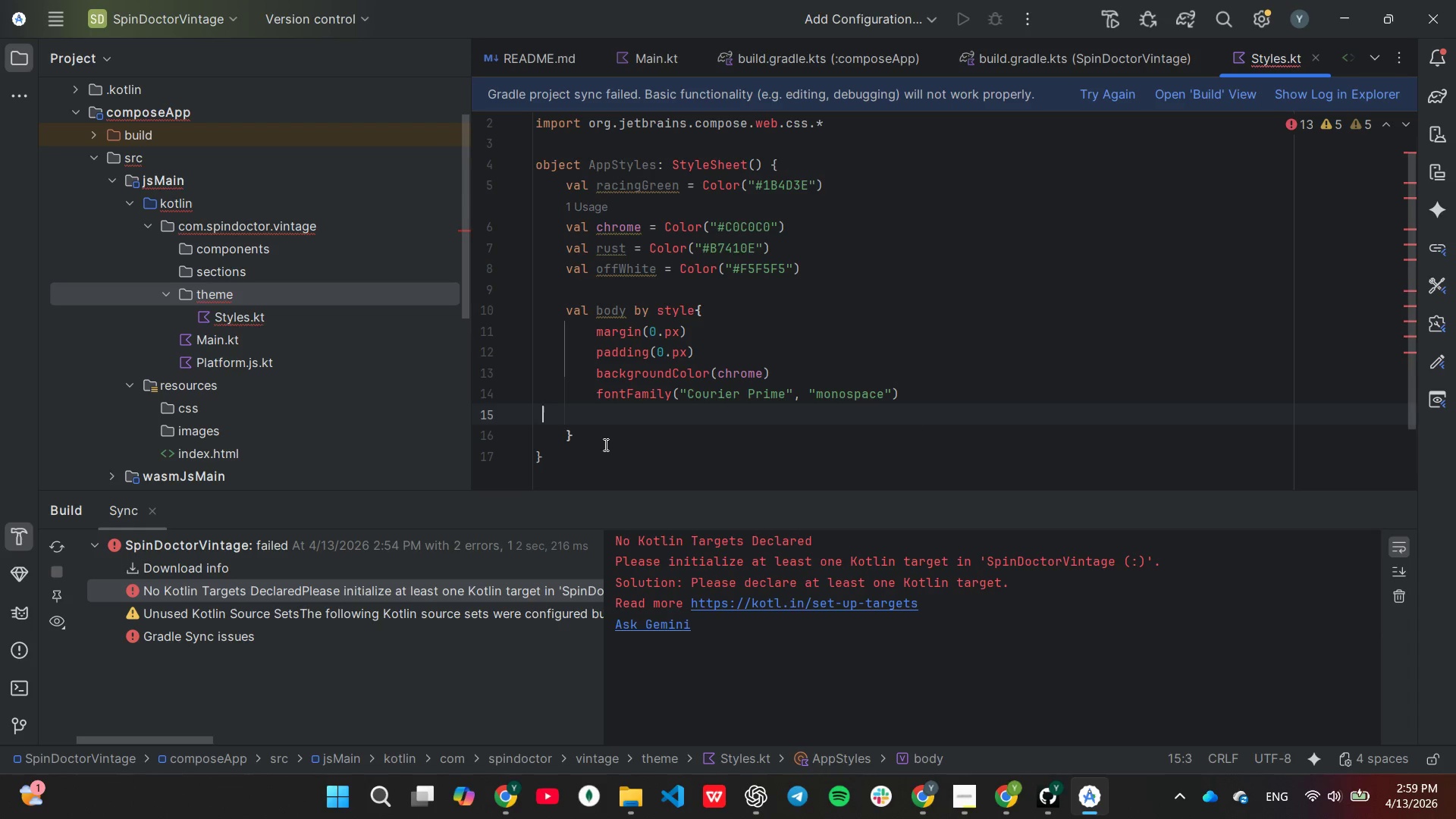 
key(ArrowLeft)
 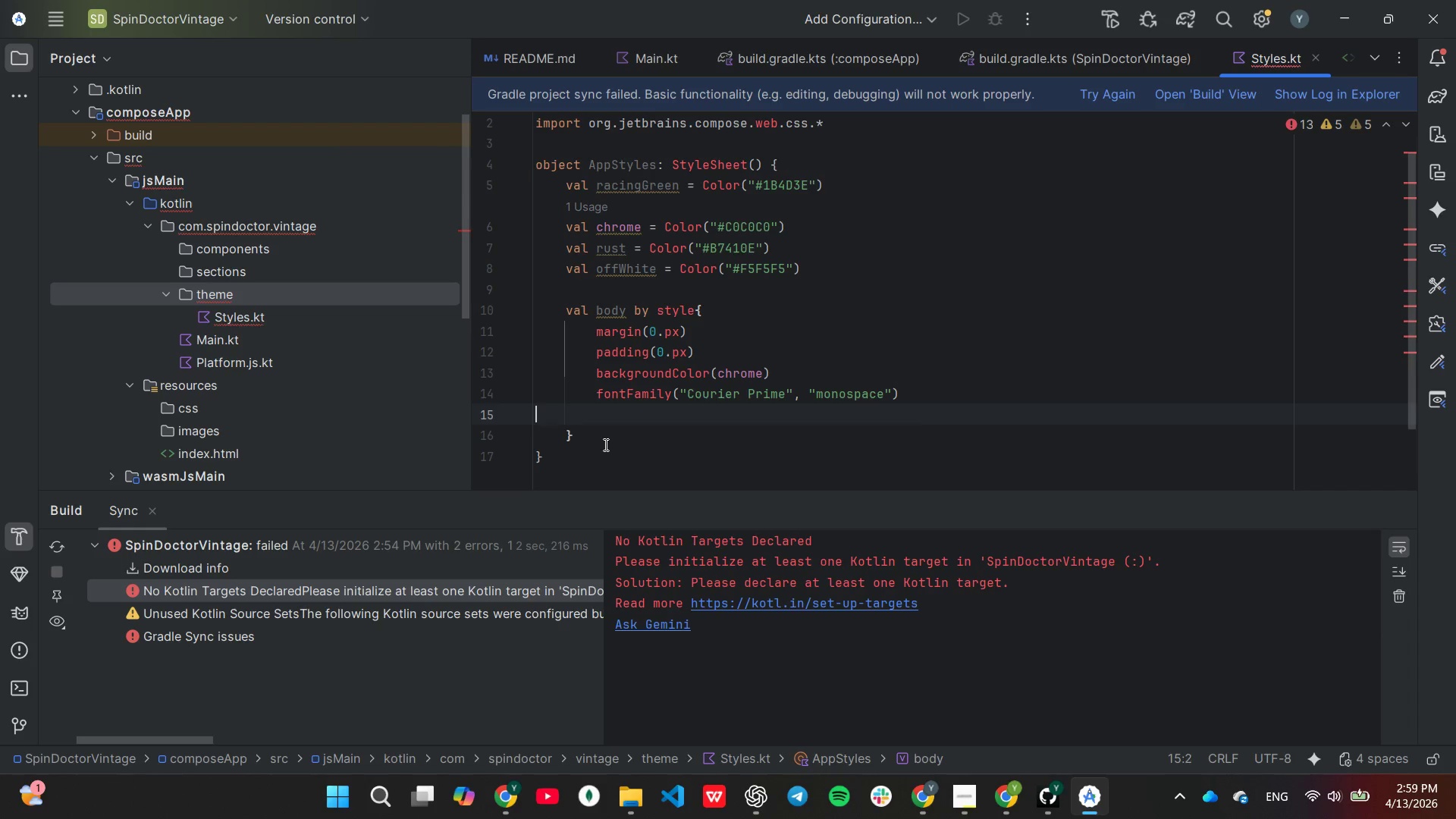 
key(ArrowLeft)
 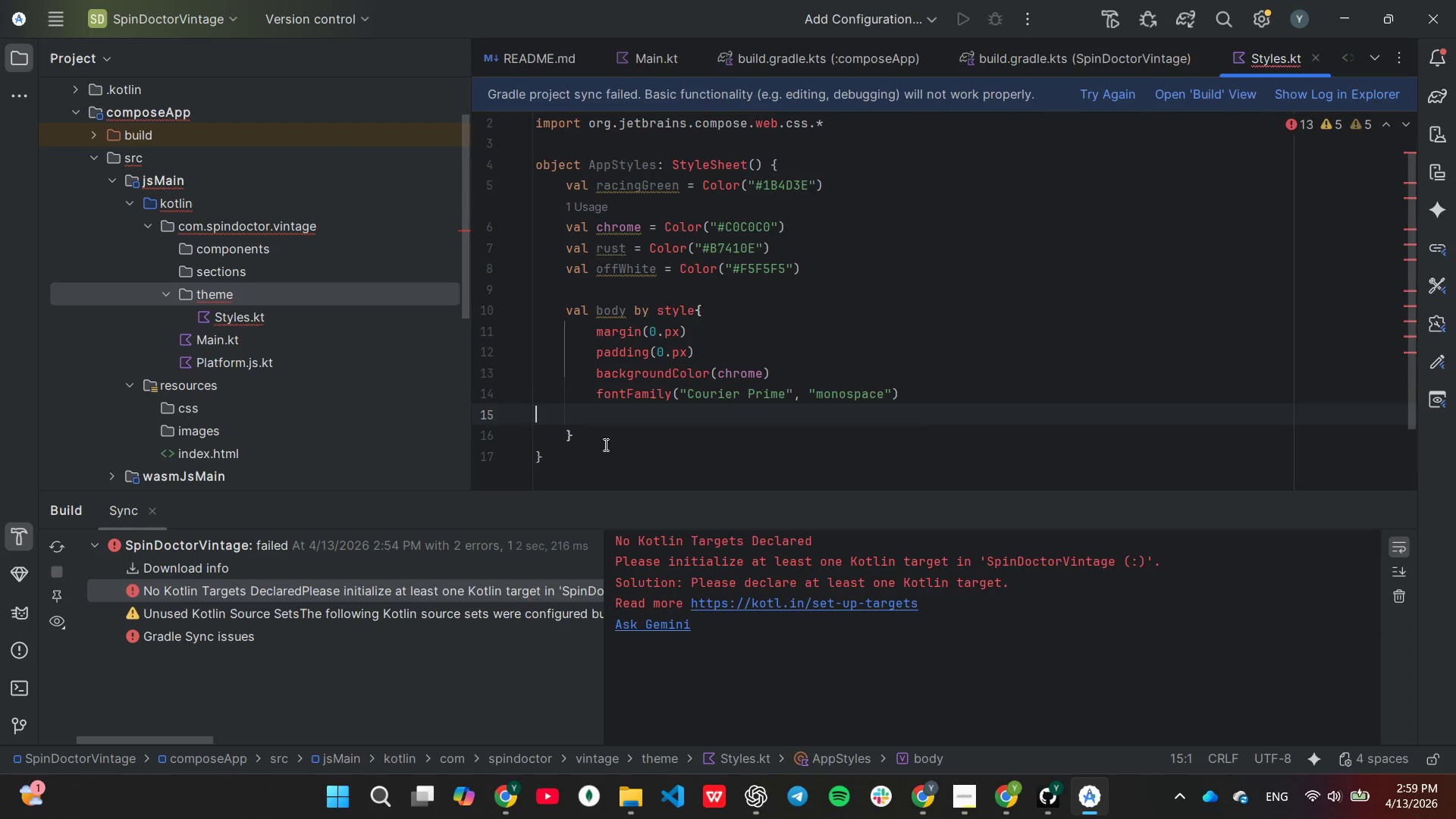 
key(ArrowLeft)
 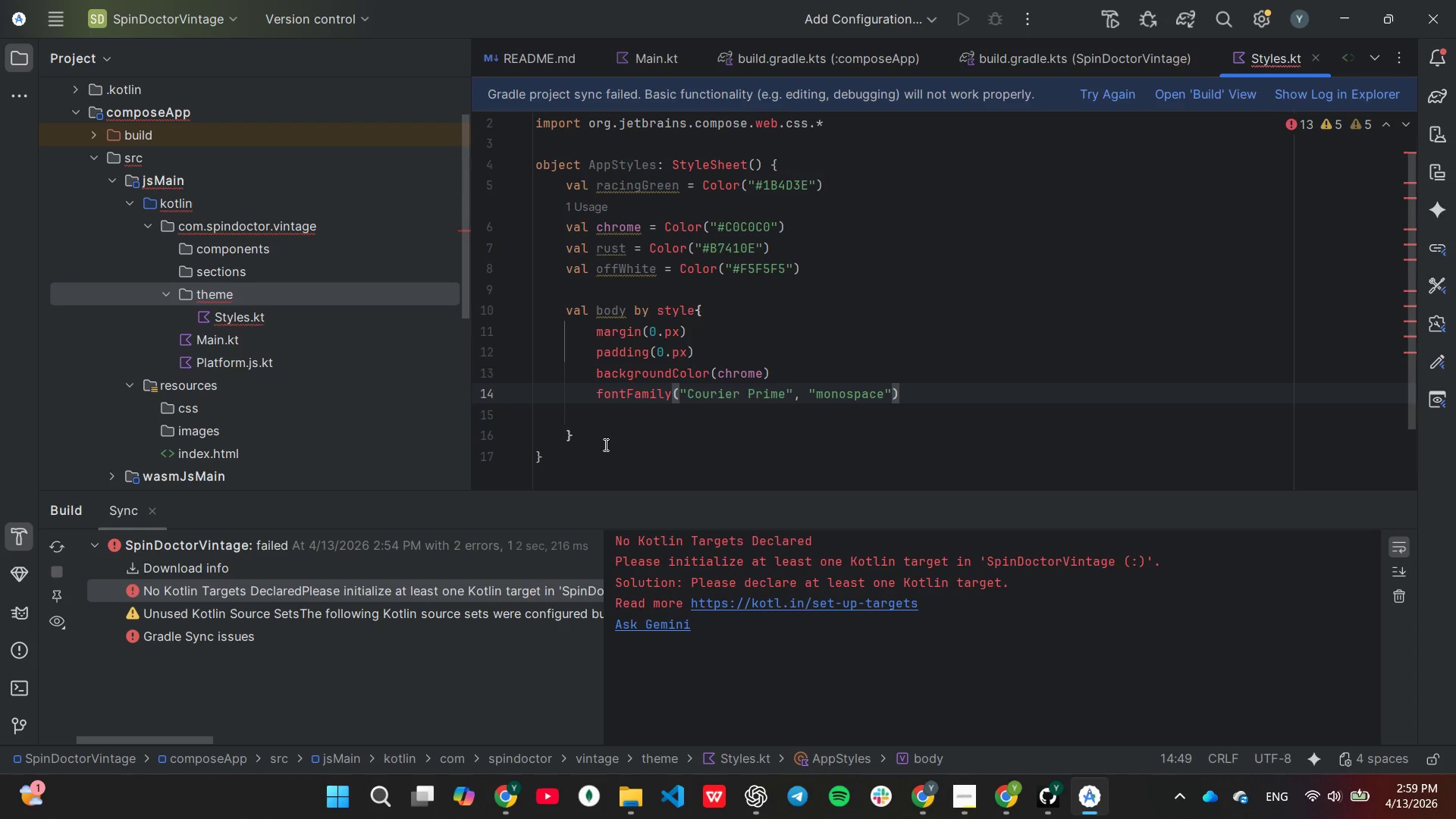 
key(ArrowUp)
 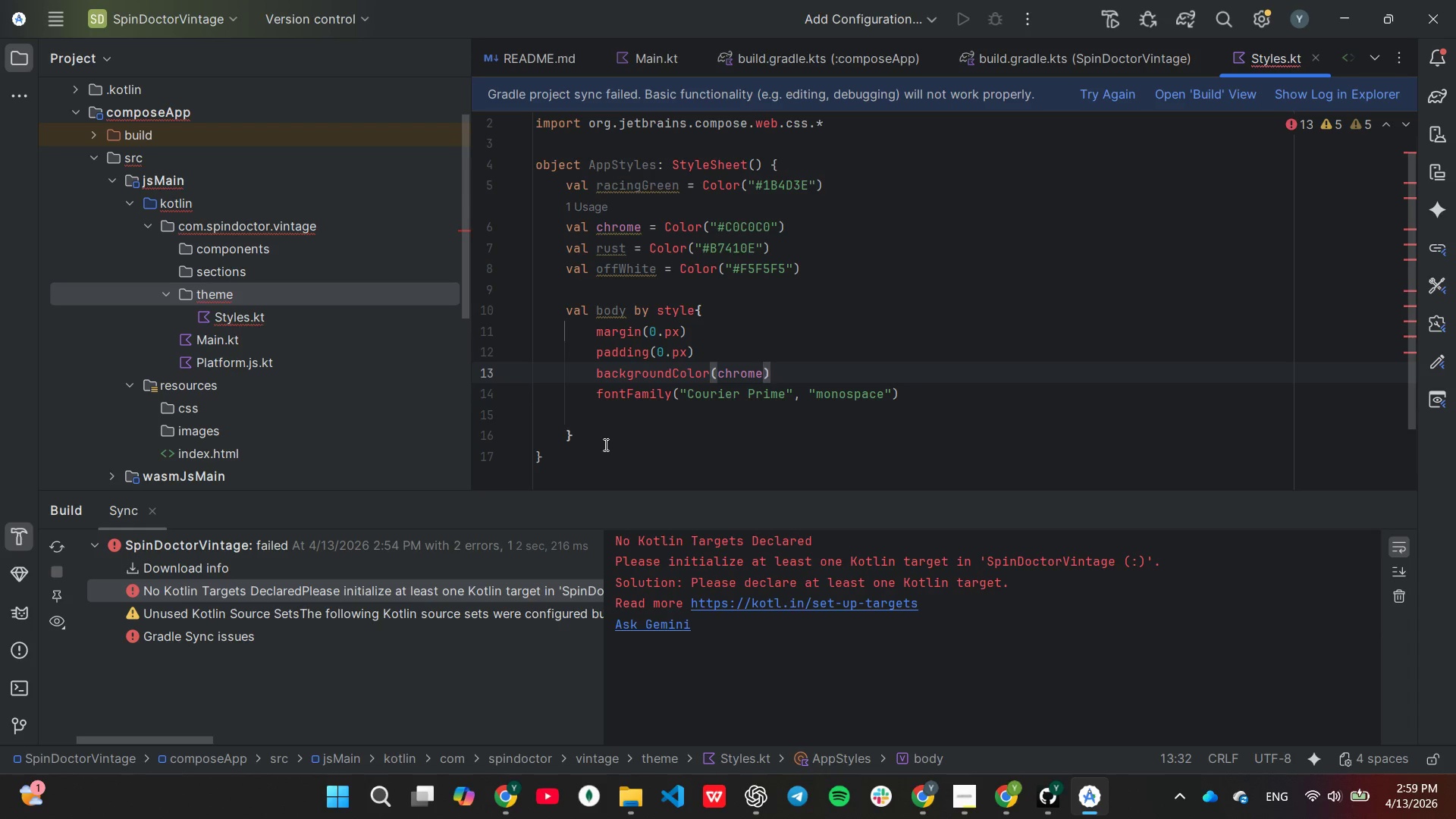 
key(ArrowLeft)
 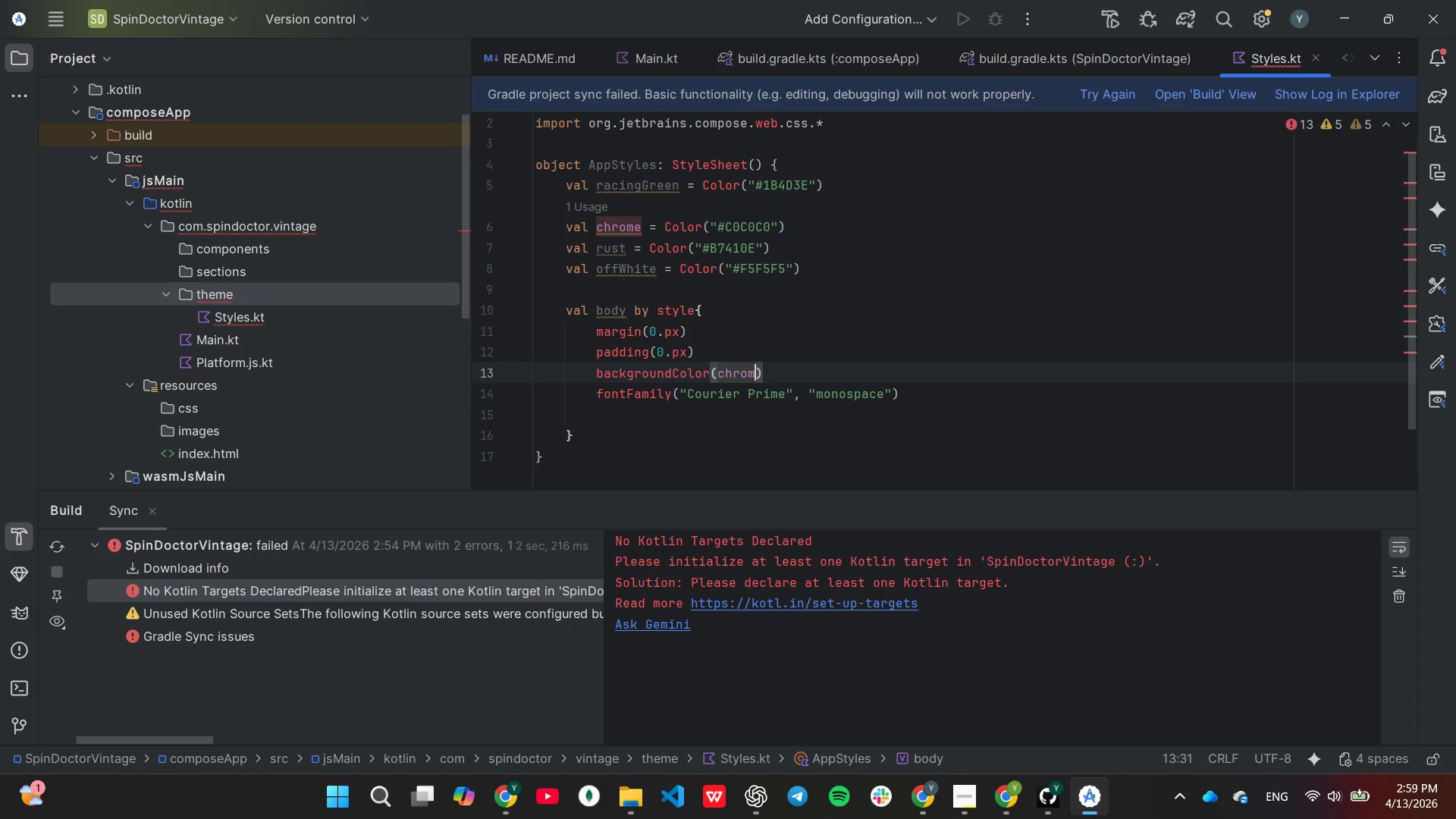 
key(Backspace)
key(Backspace)
key(Backspace)
key(Backspace)
key(Backspace)
key(Backspace)
type(off)
 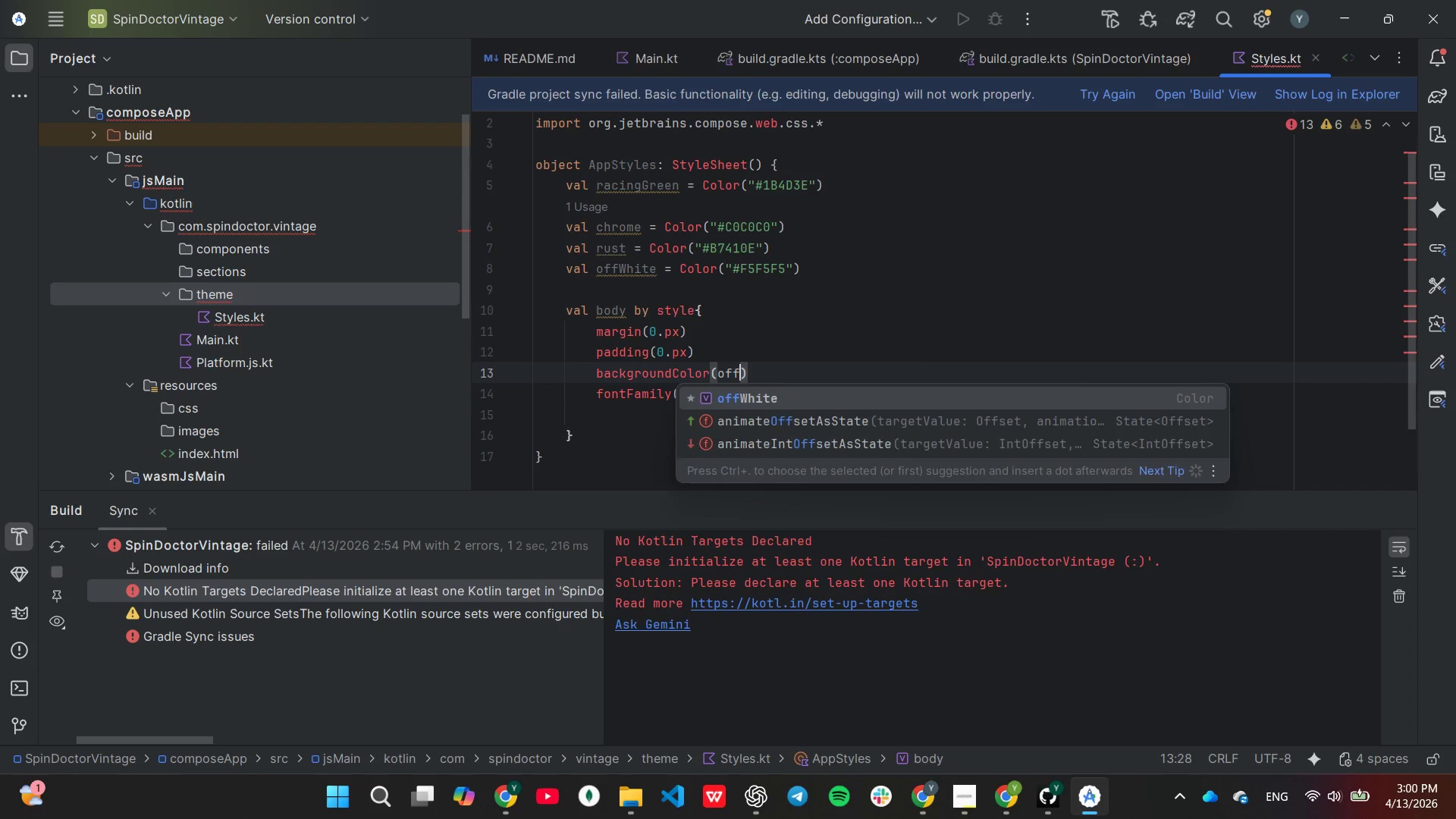 
key(Enter)
 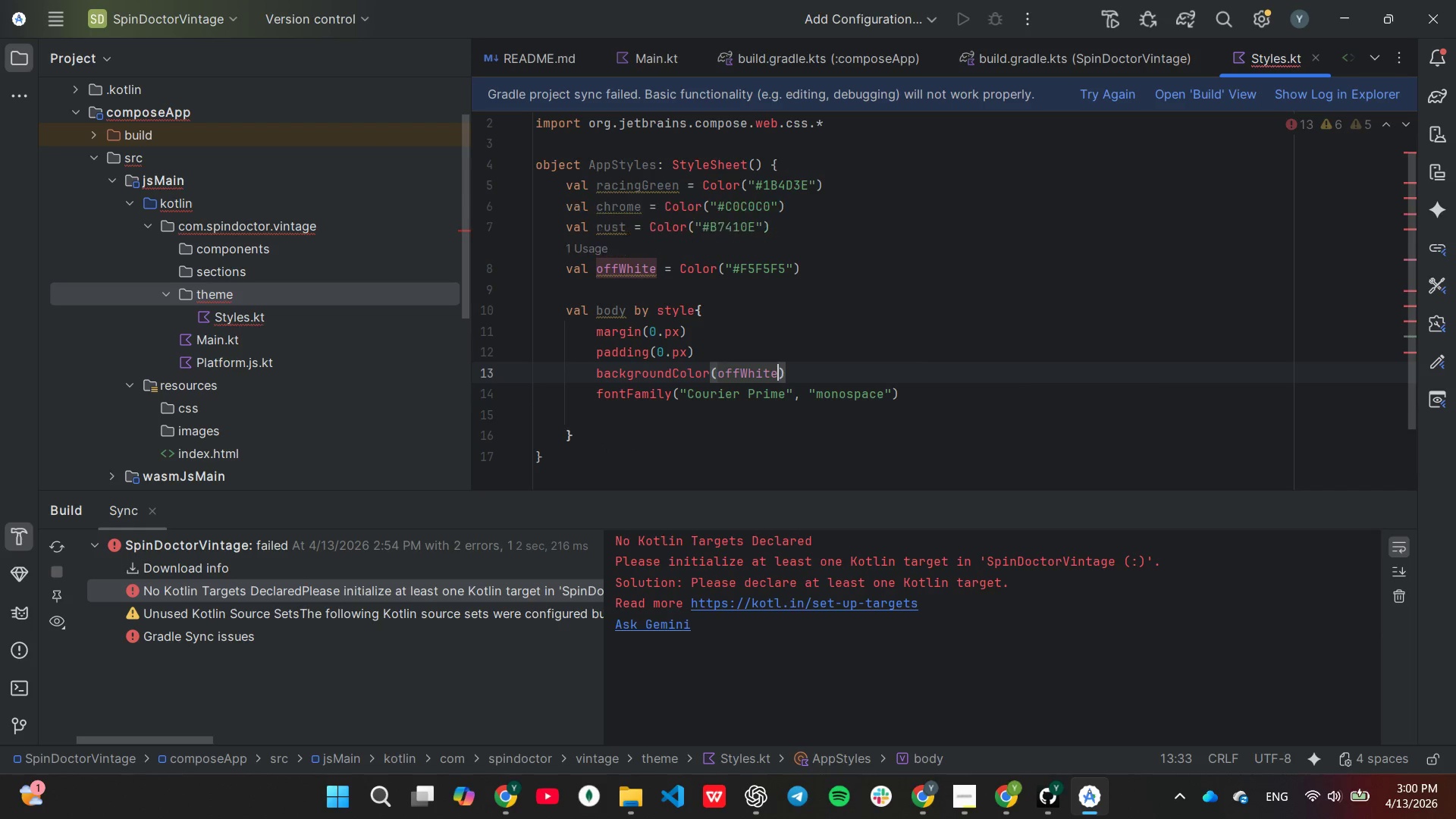 
key(ArrowDown)
 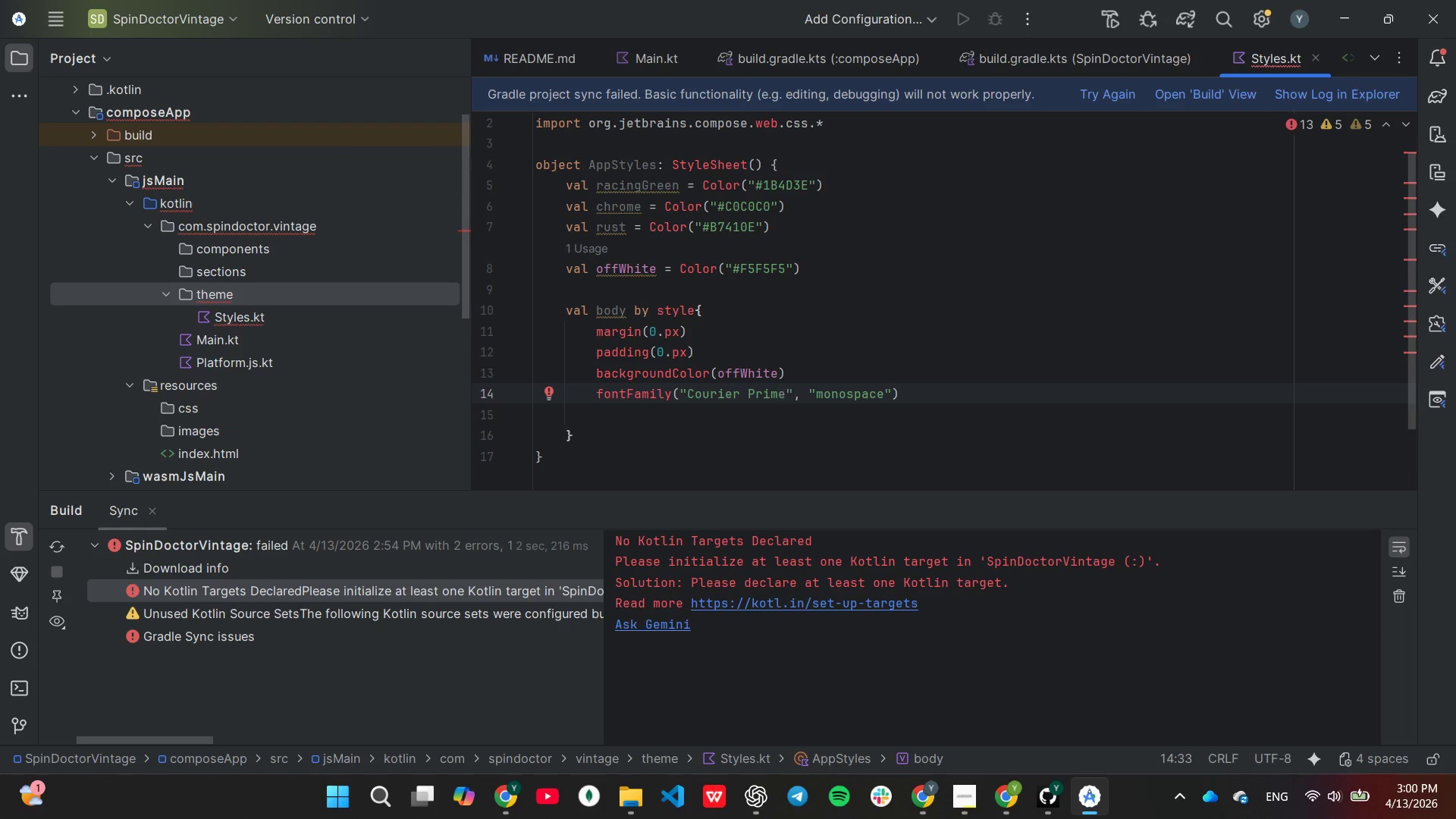 
wait(6.39)
 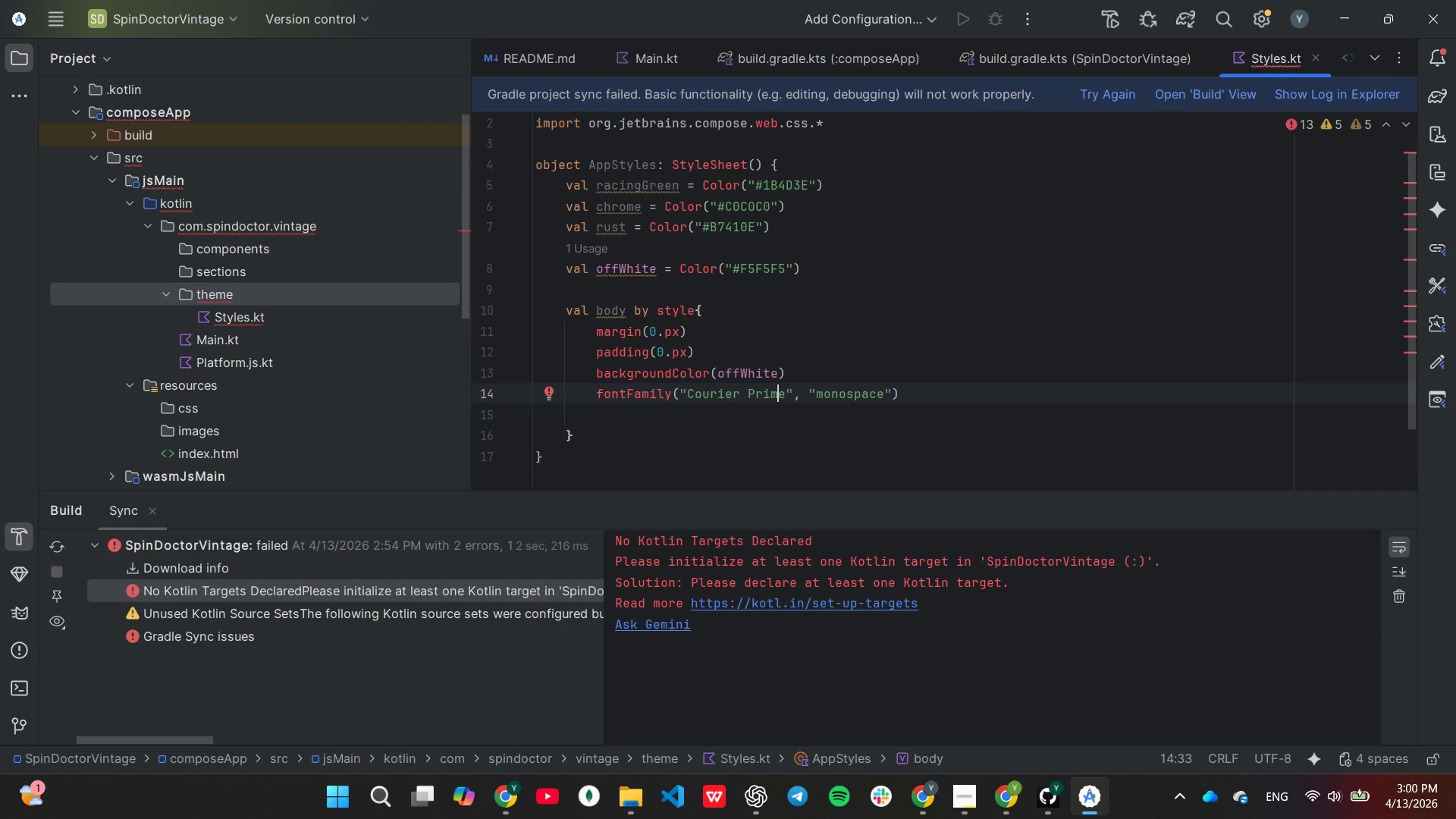 
key(ArrowDown)
 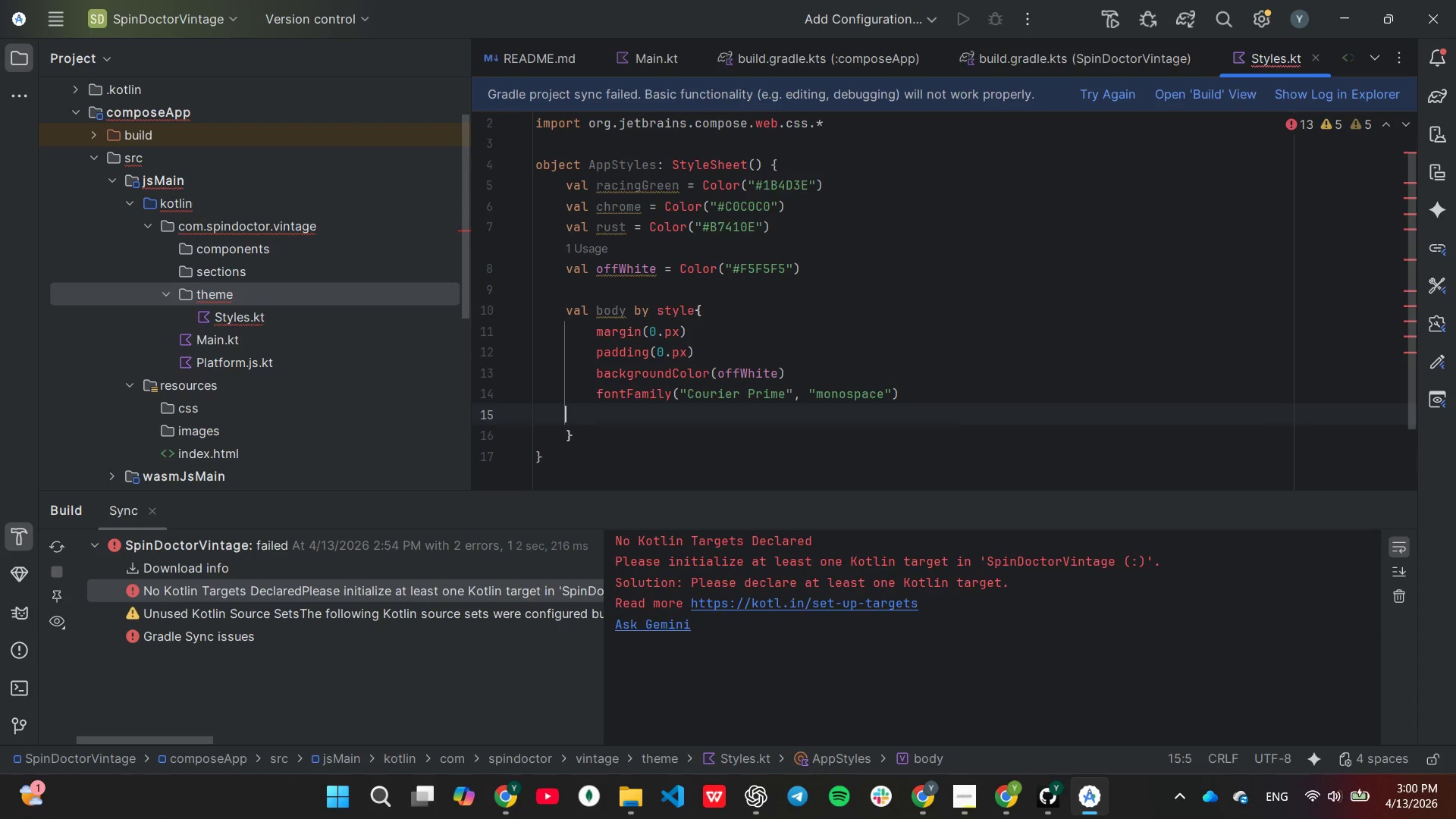 
key(Backspace)
 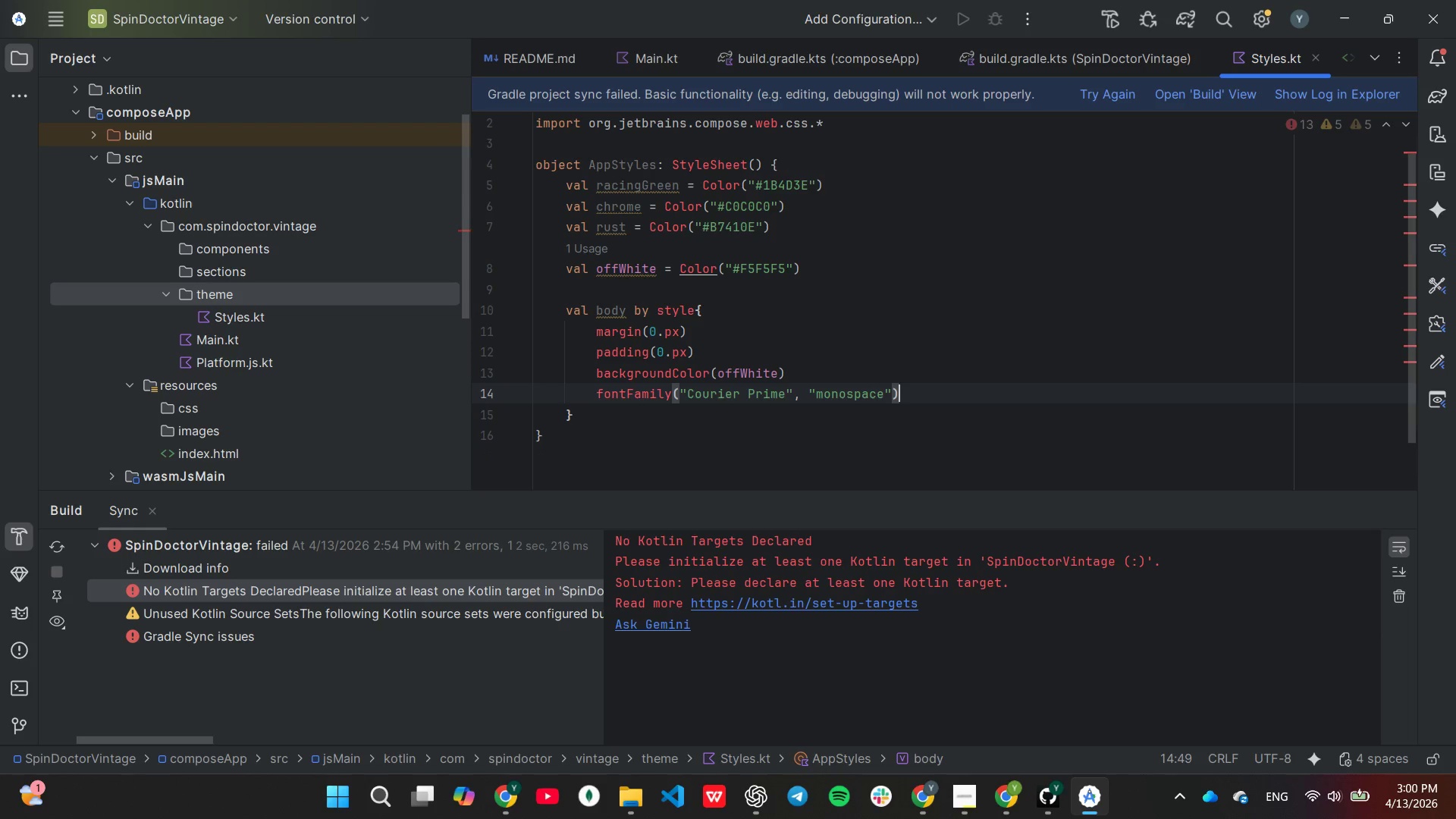 
key(ArrowDown)
 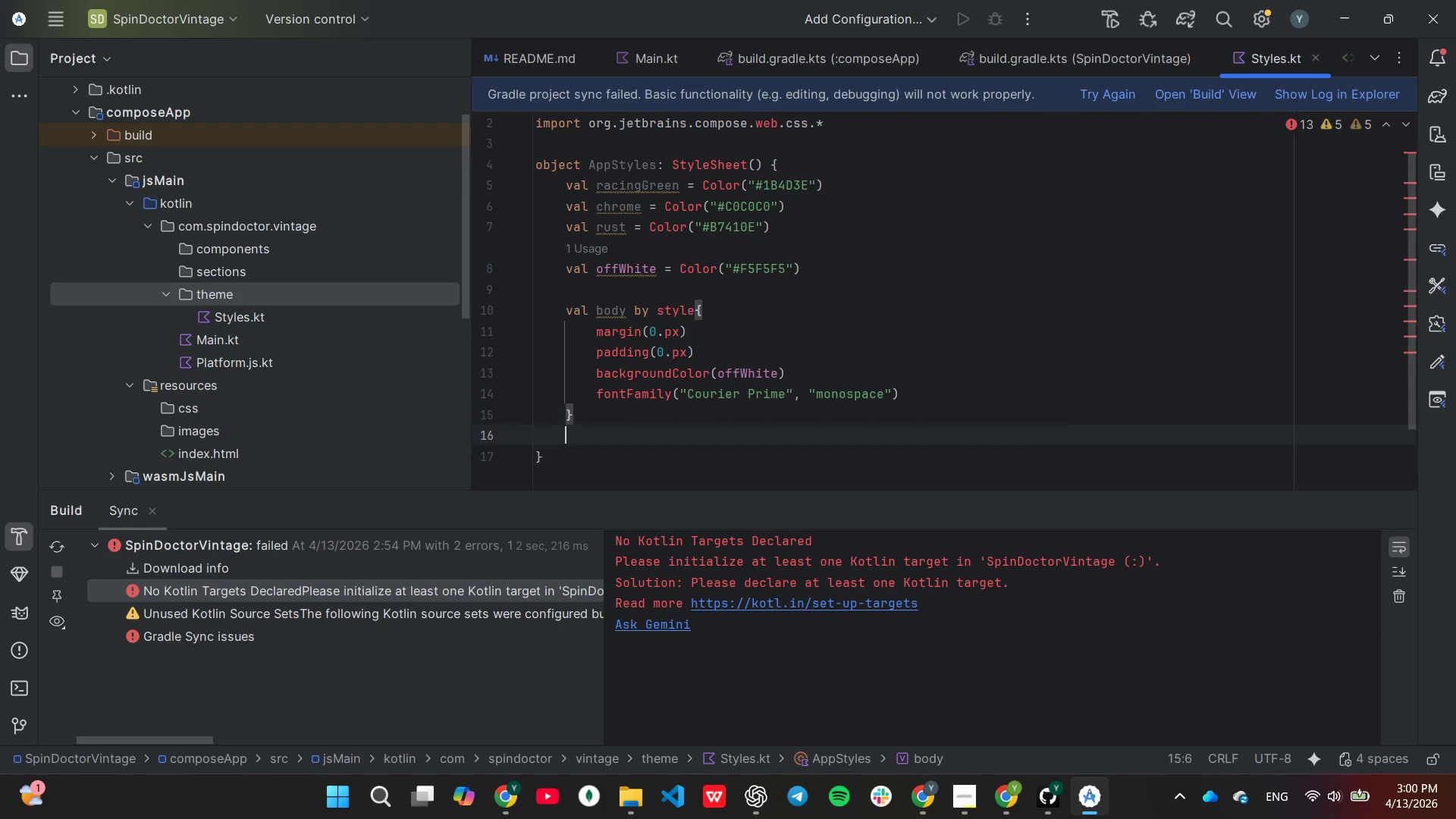 
key(Enter)
 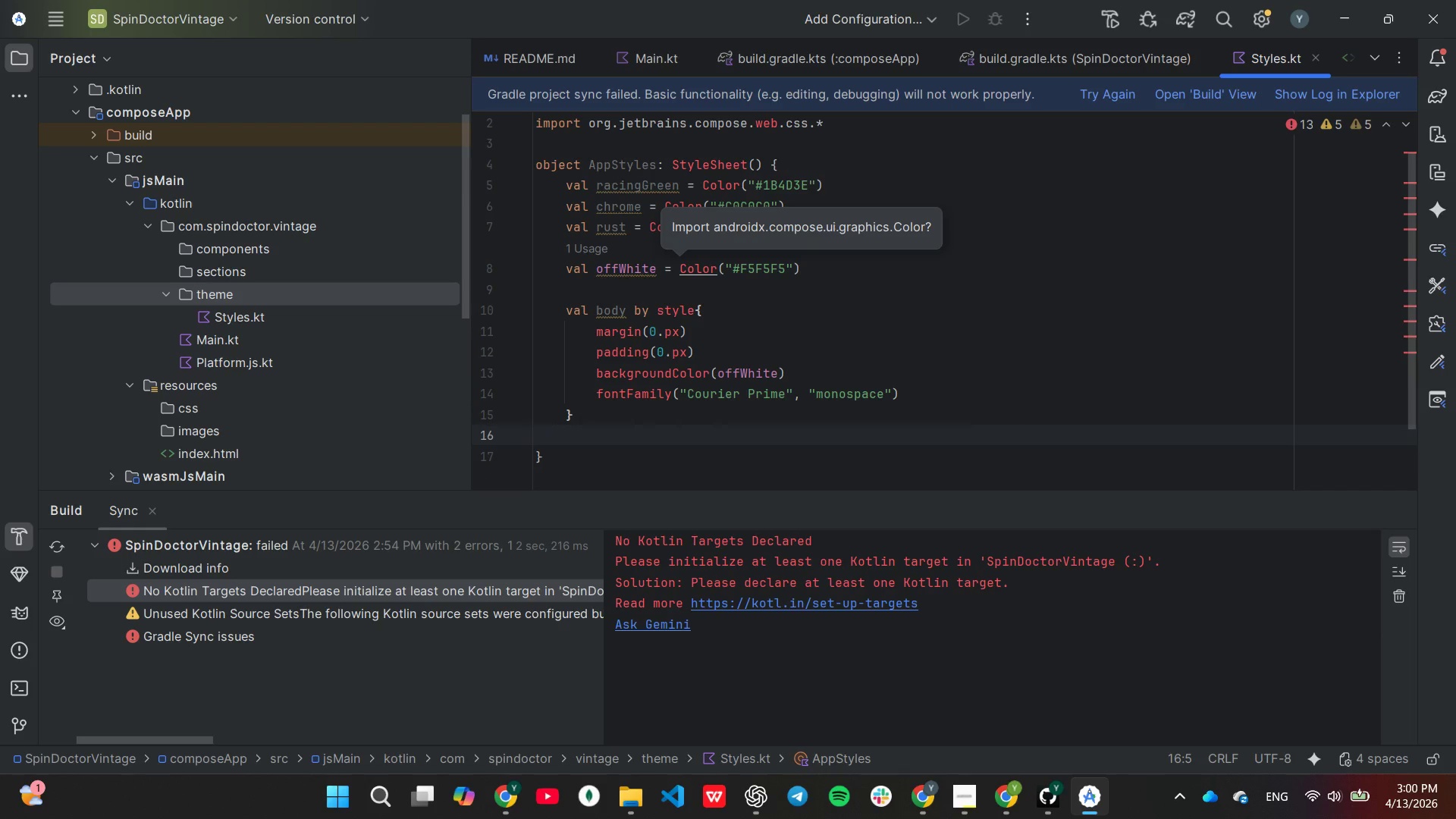 
type(val heroSection by style{)
 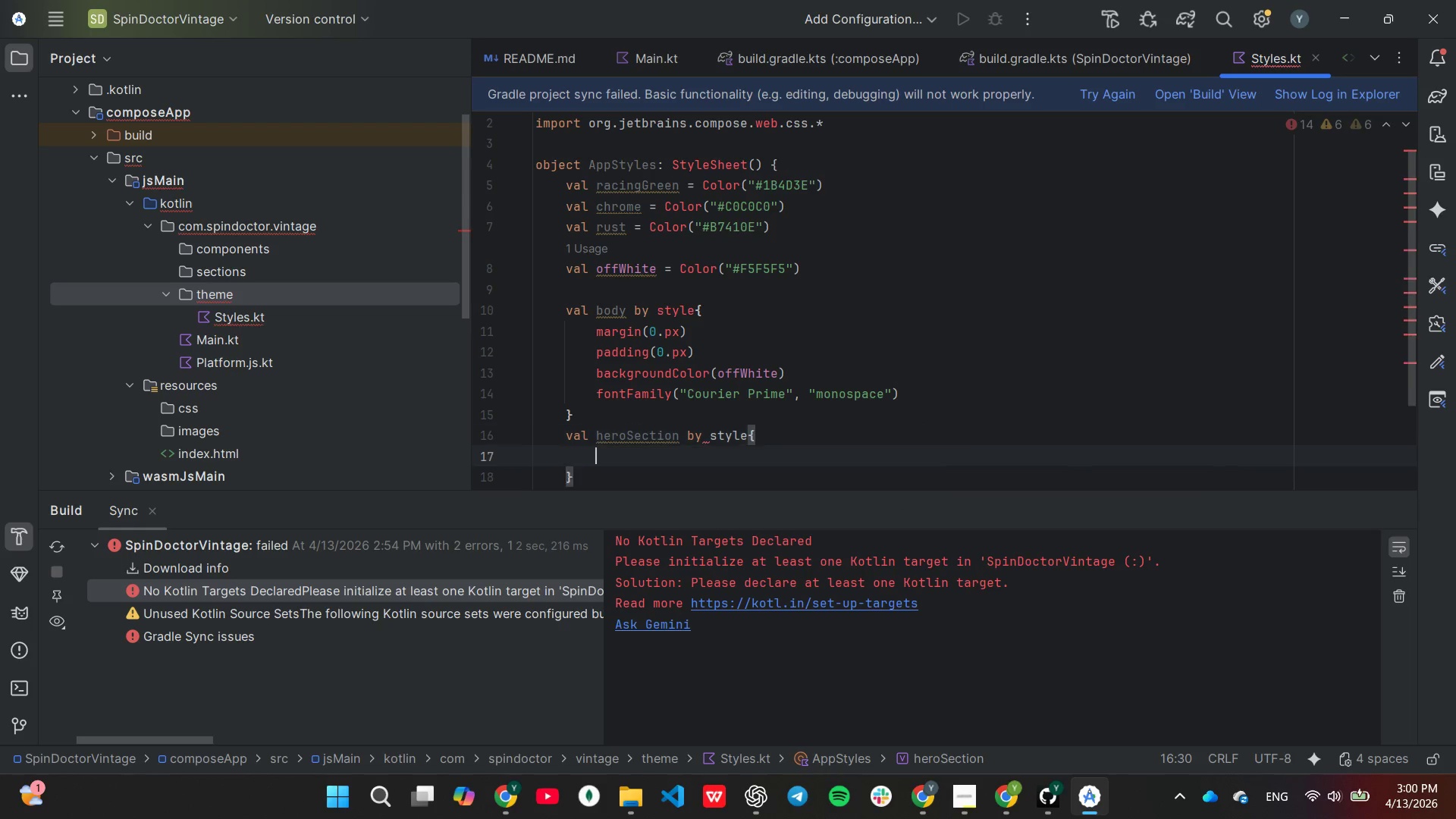 
key(Enter)
 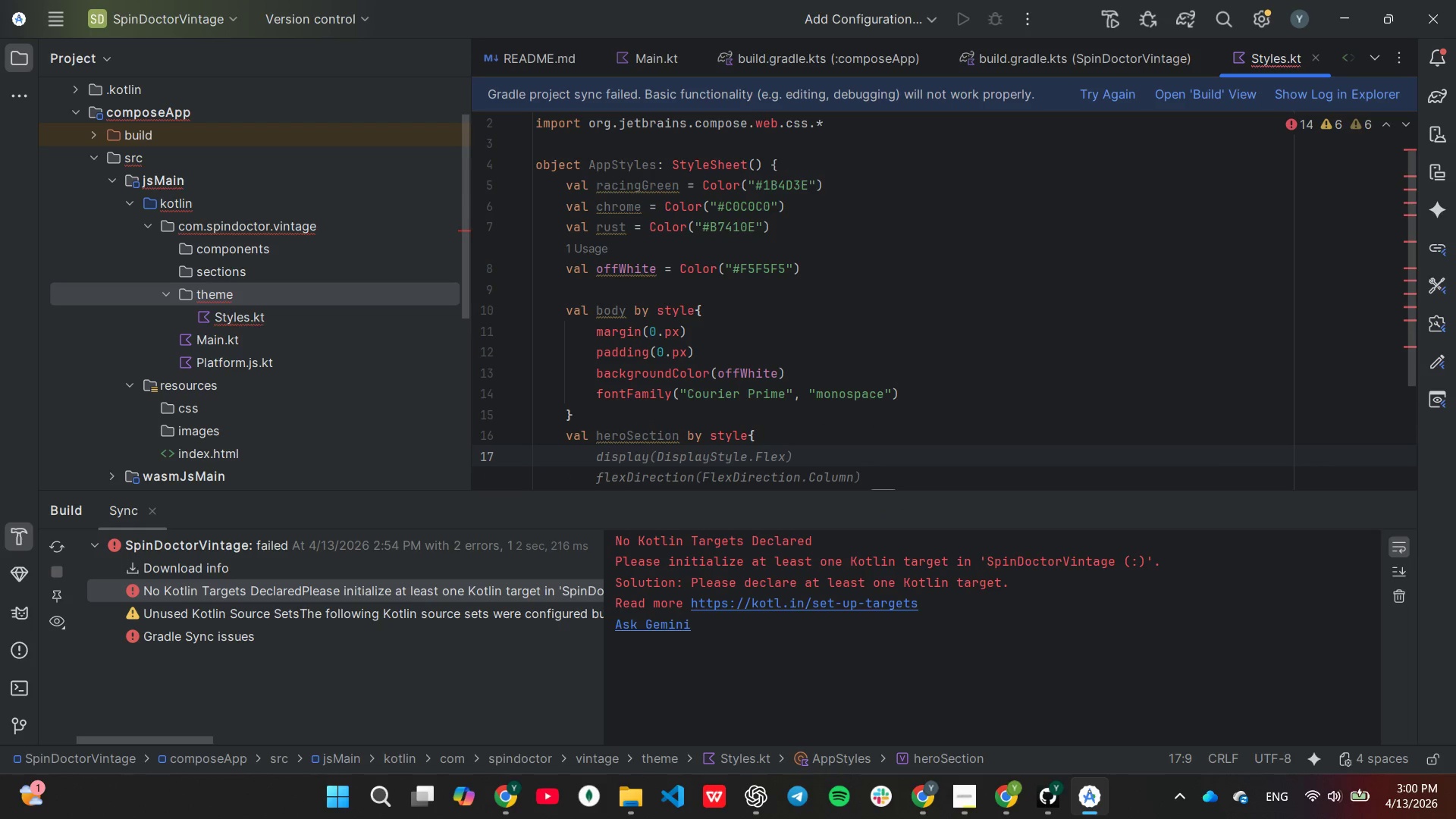 
scroll: coordinate [615, 410], scroll_direction: down, amount: 1.0
 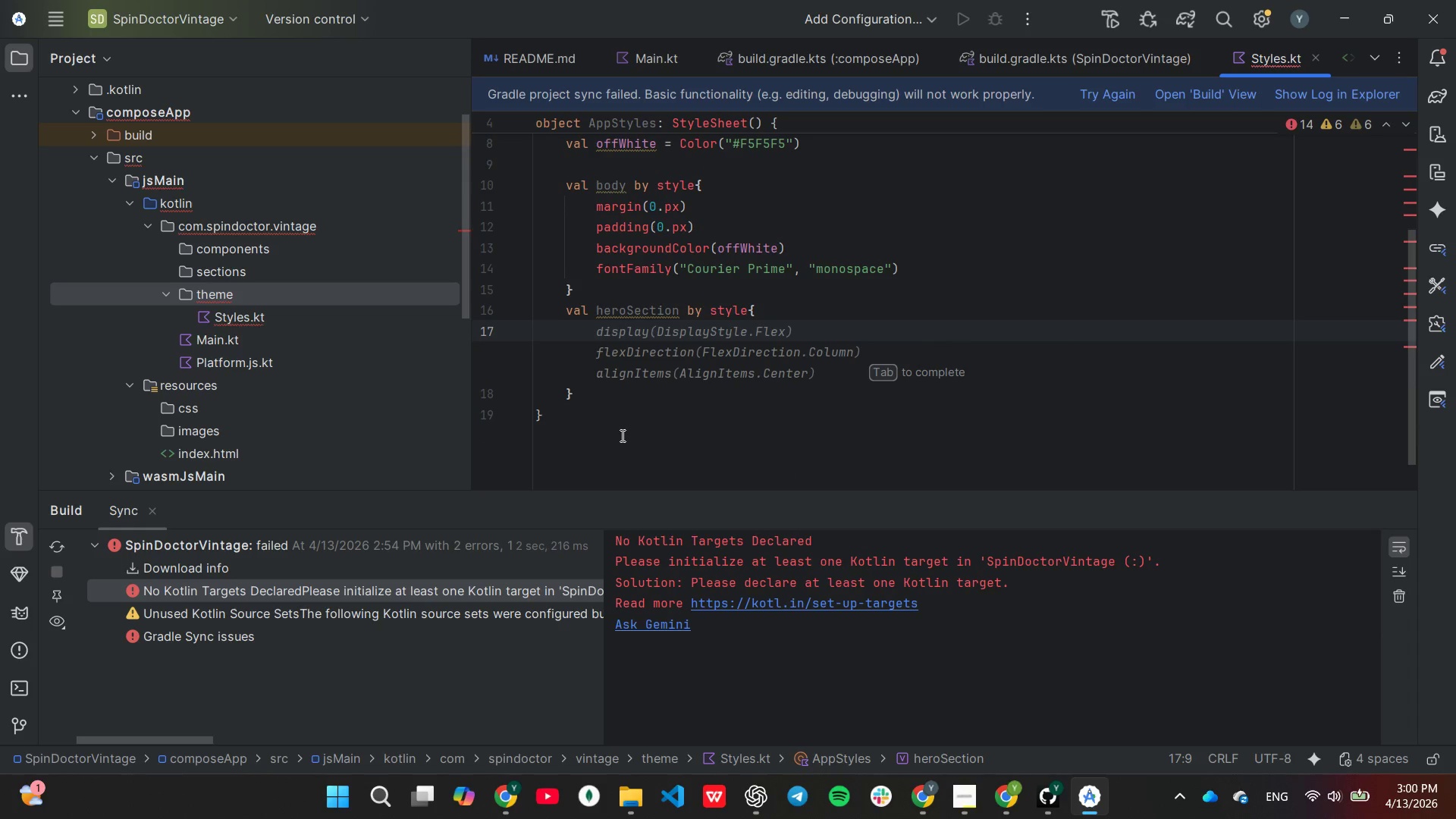 
key(Tab)
 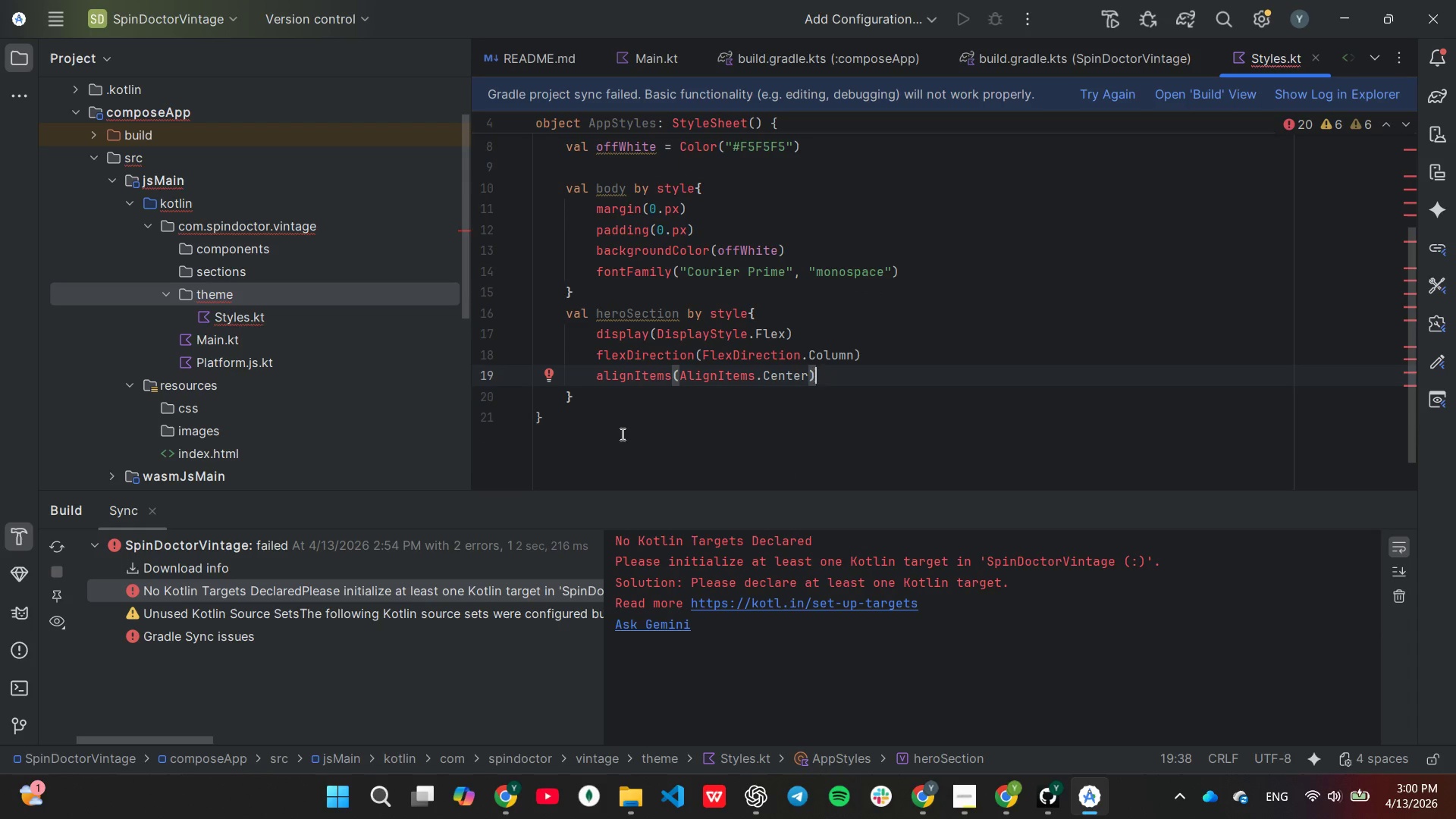 
wait(11.5)
 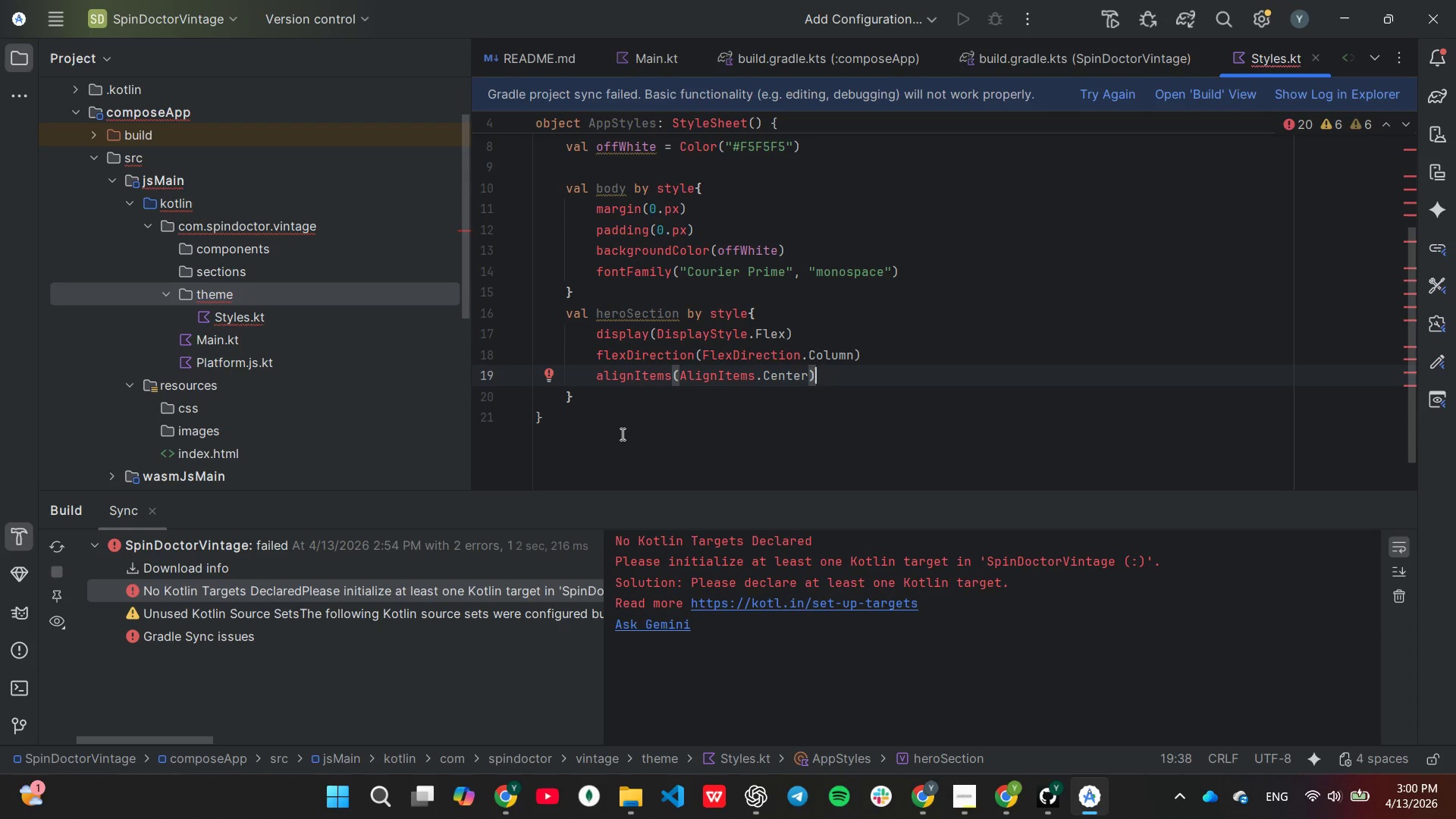 
key(Enter)
 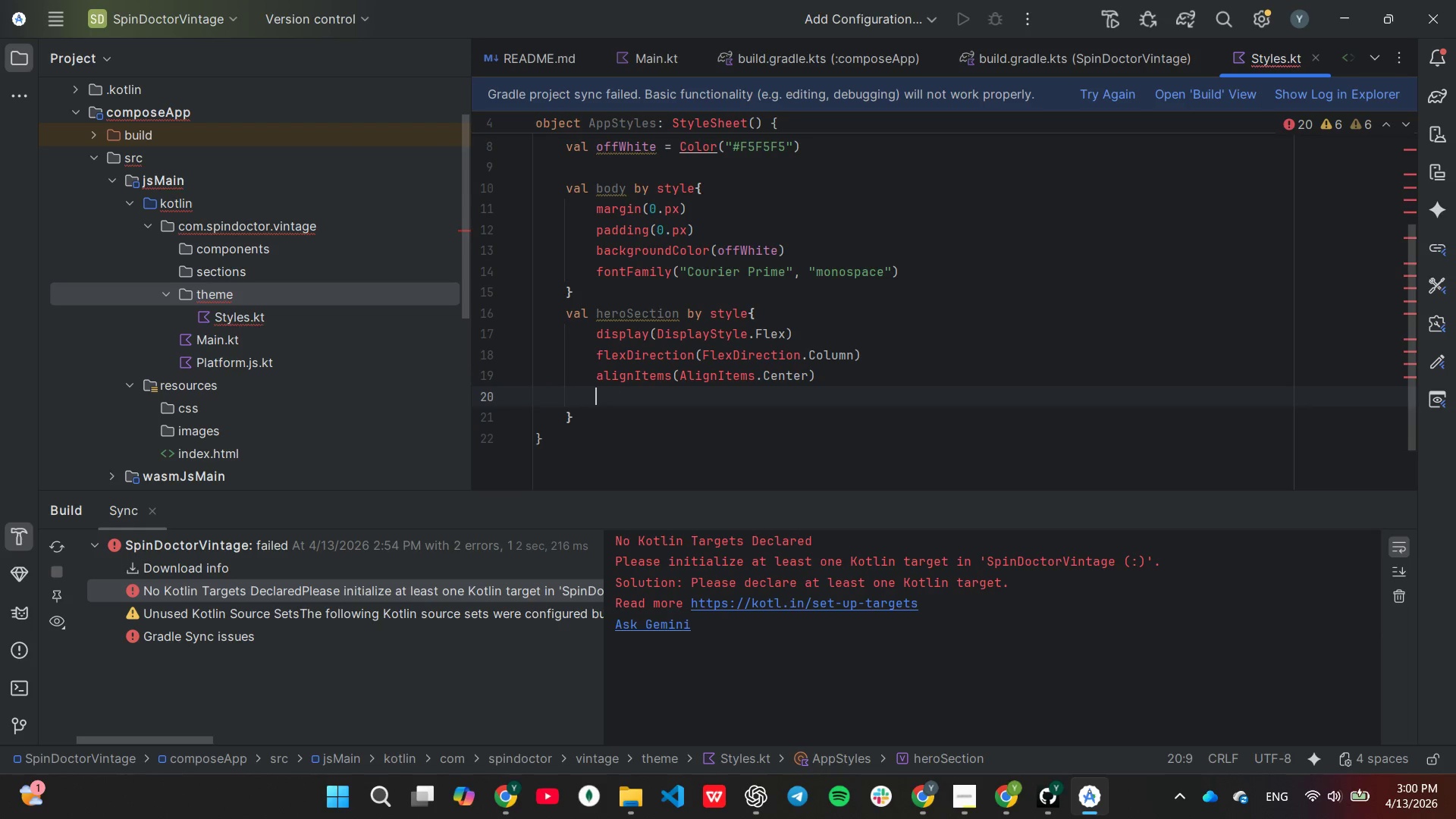 
type(jus)
key(Tab)
 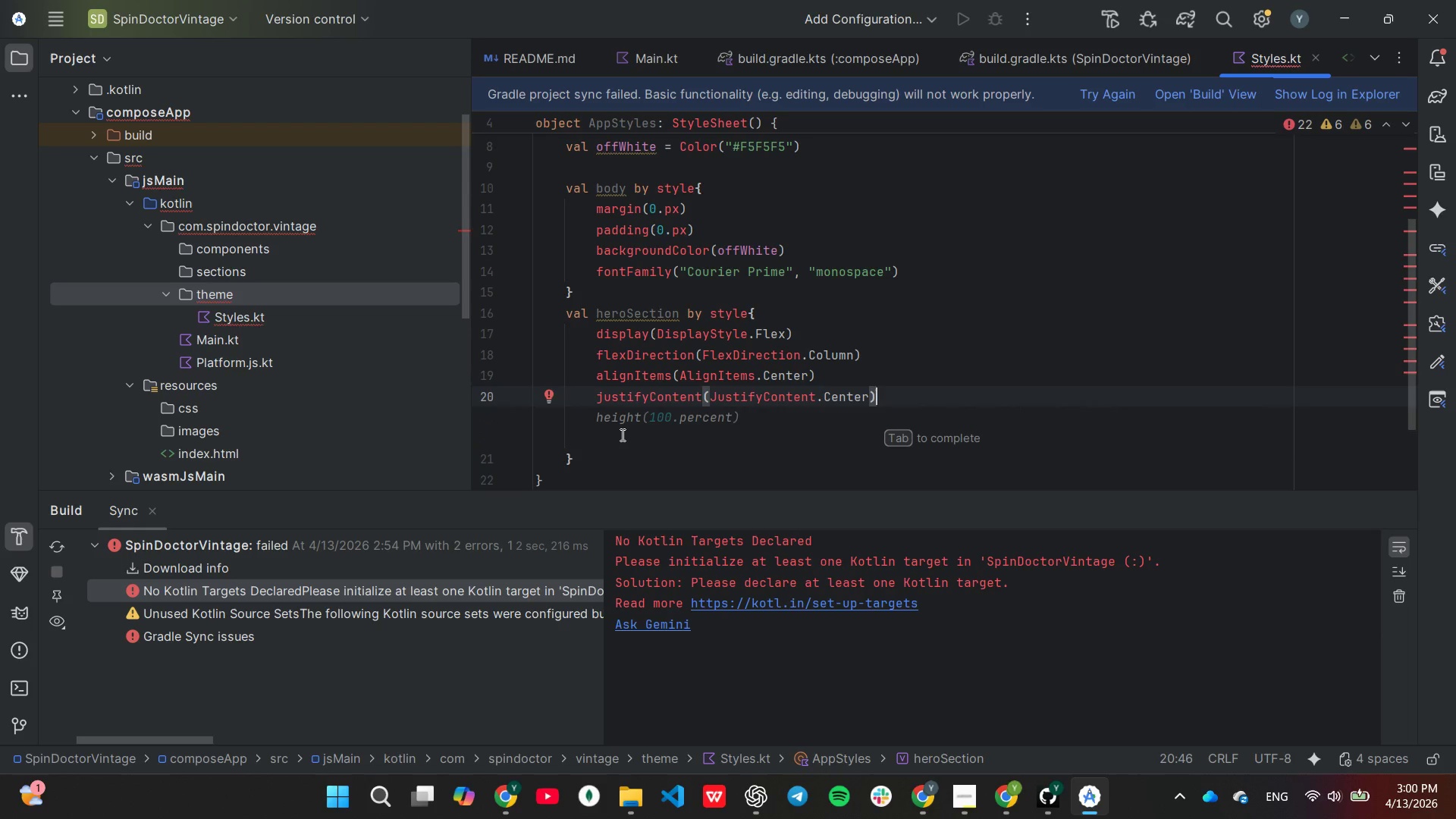 
wait(5.44)
 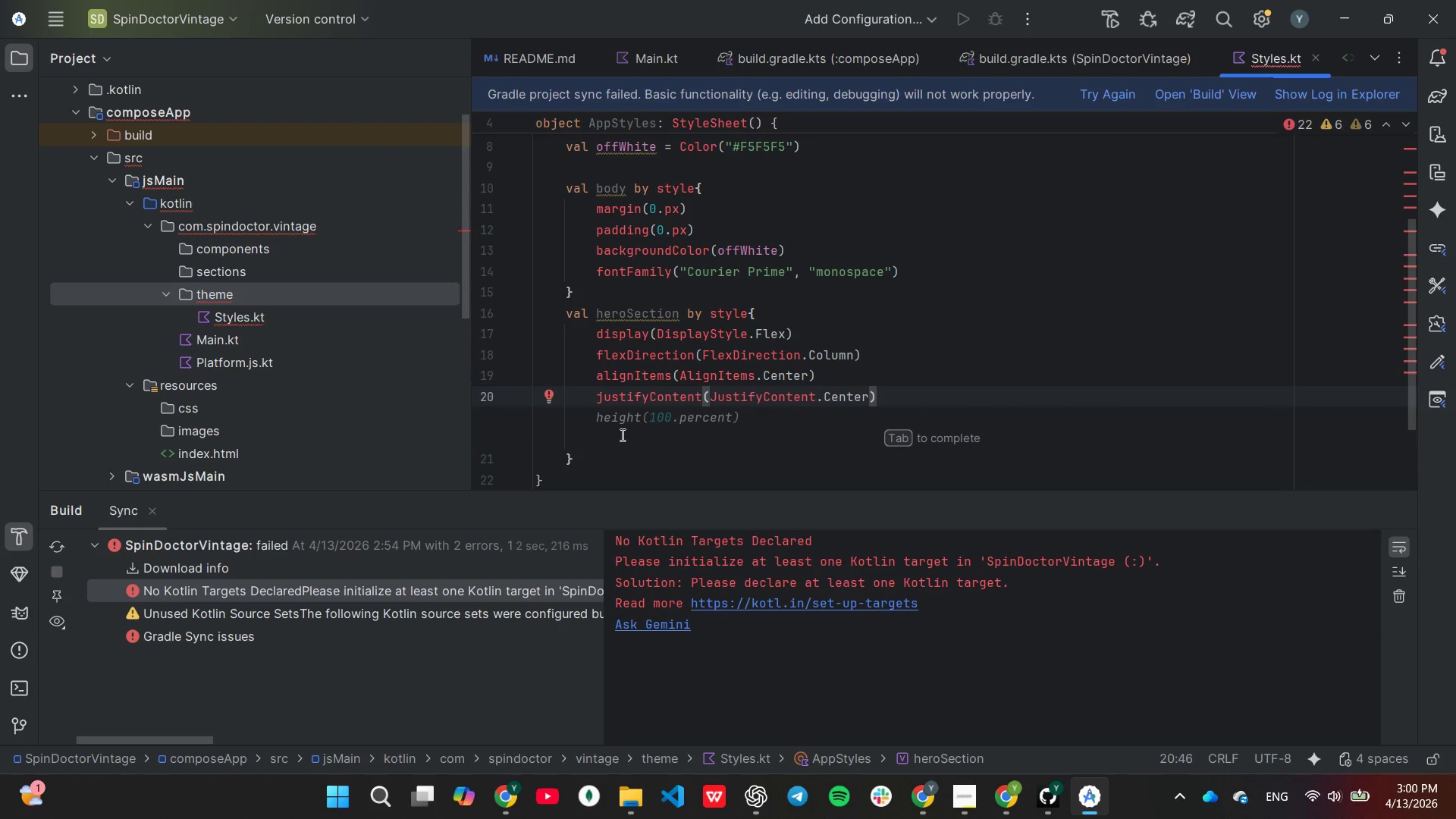 
key(Enter)
 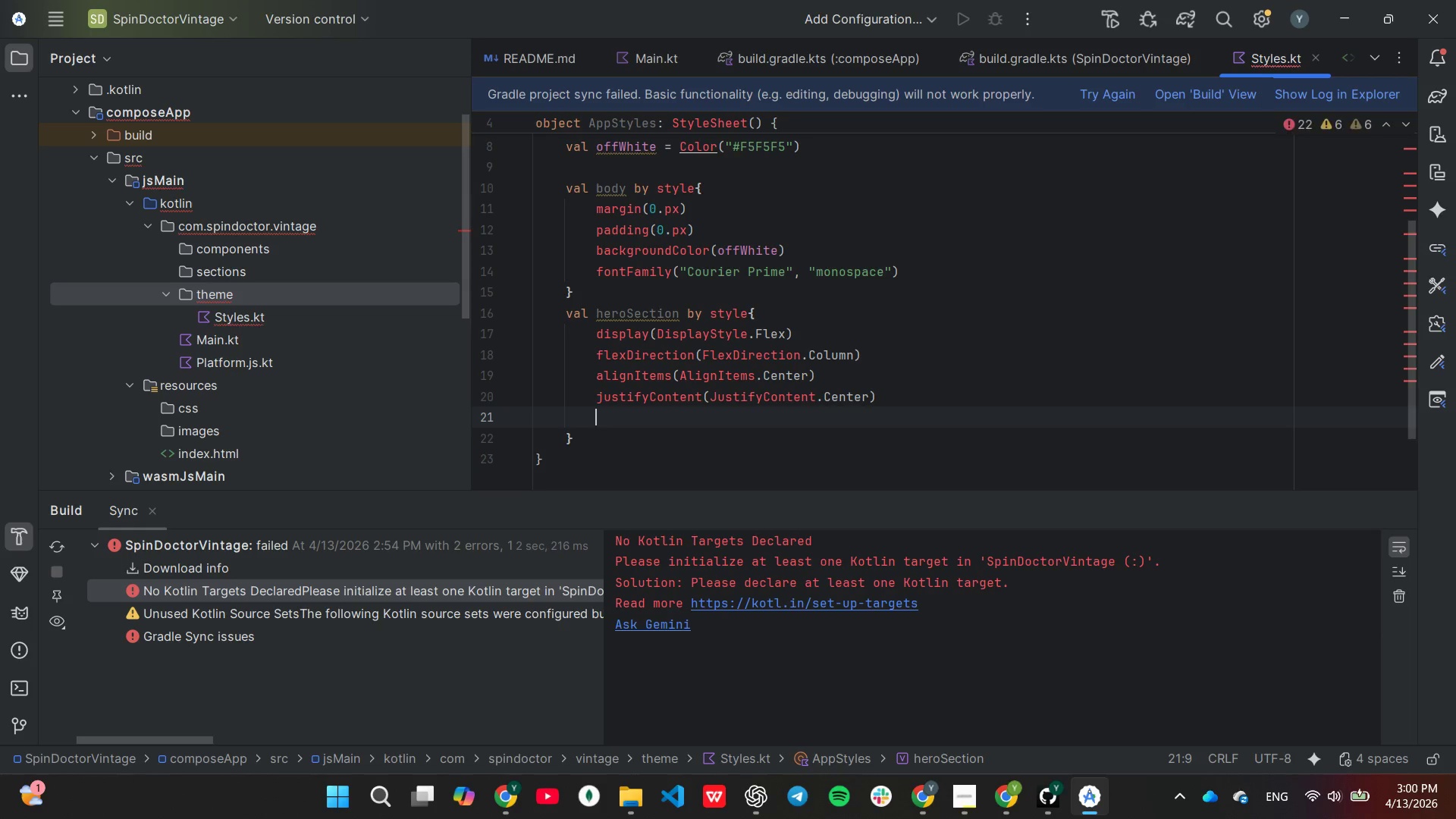 
type(padding(4.)
 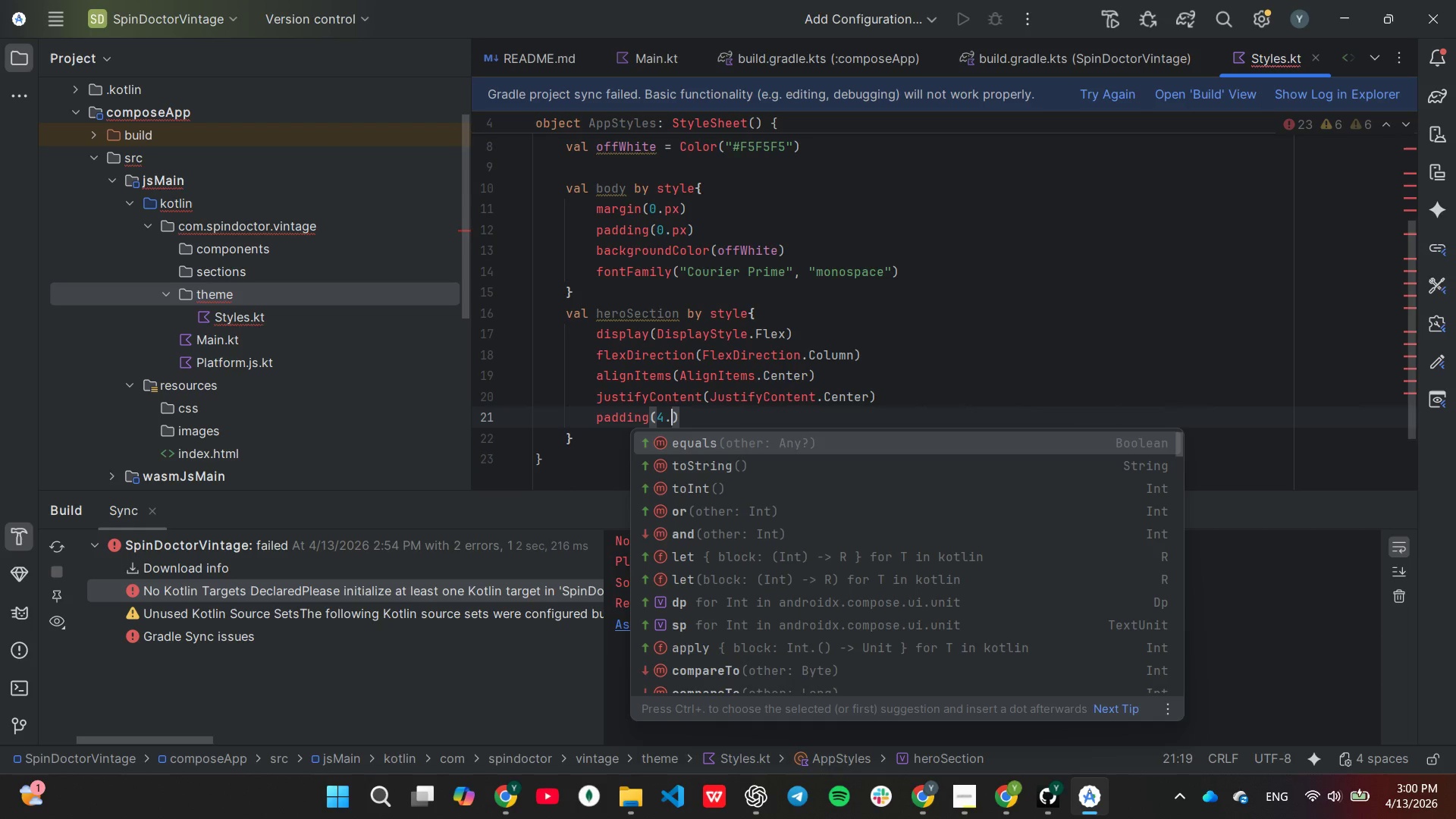 
type(cd)
key(Backspace)
type(ssRem, 2.cssRem)
 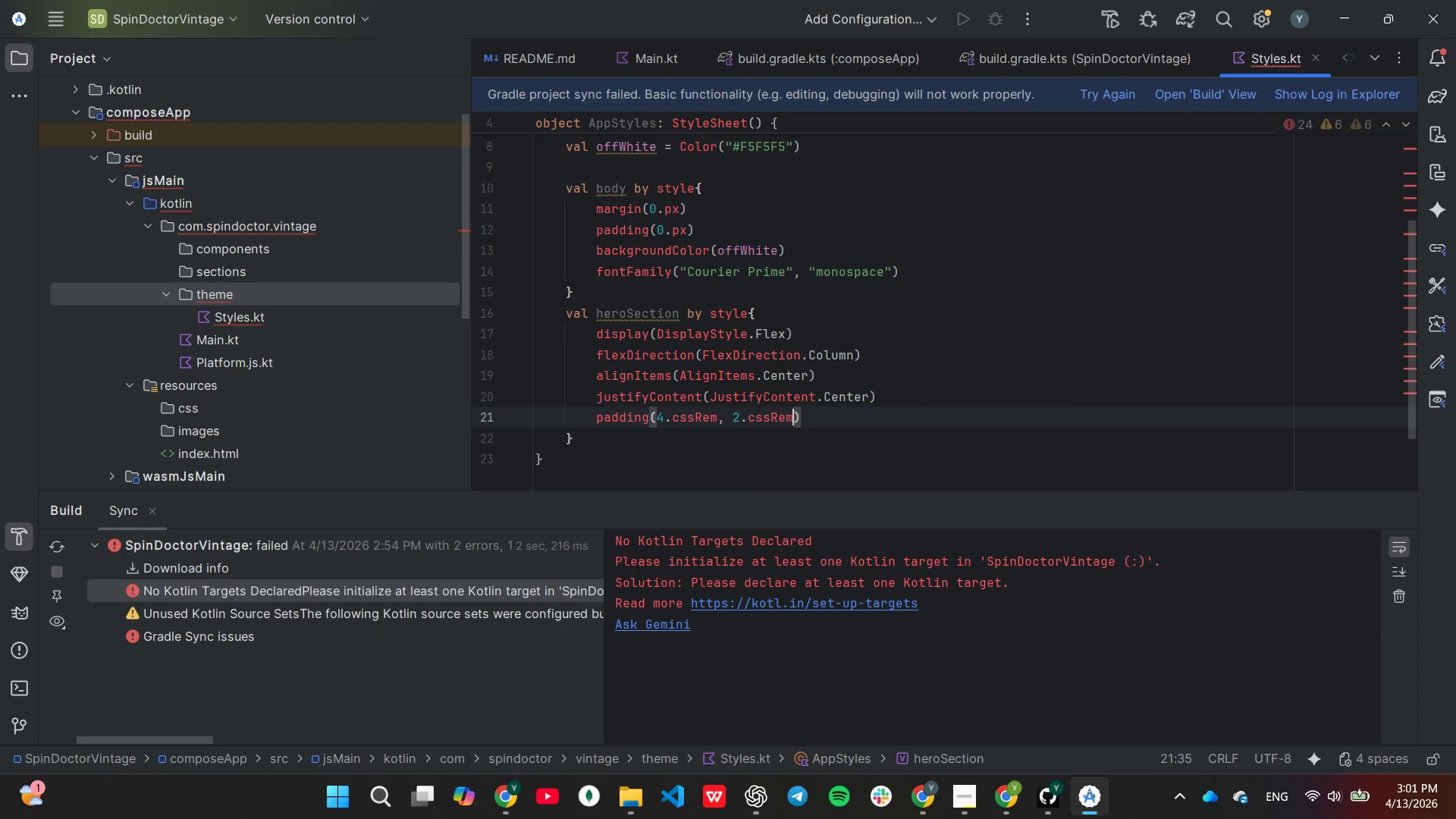 
key(ArrowRight)
 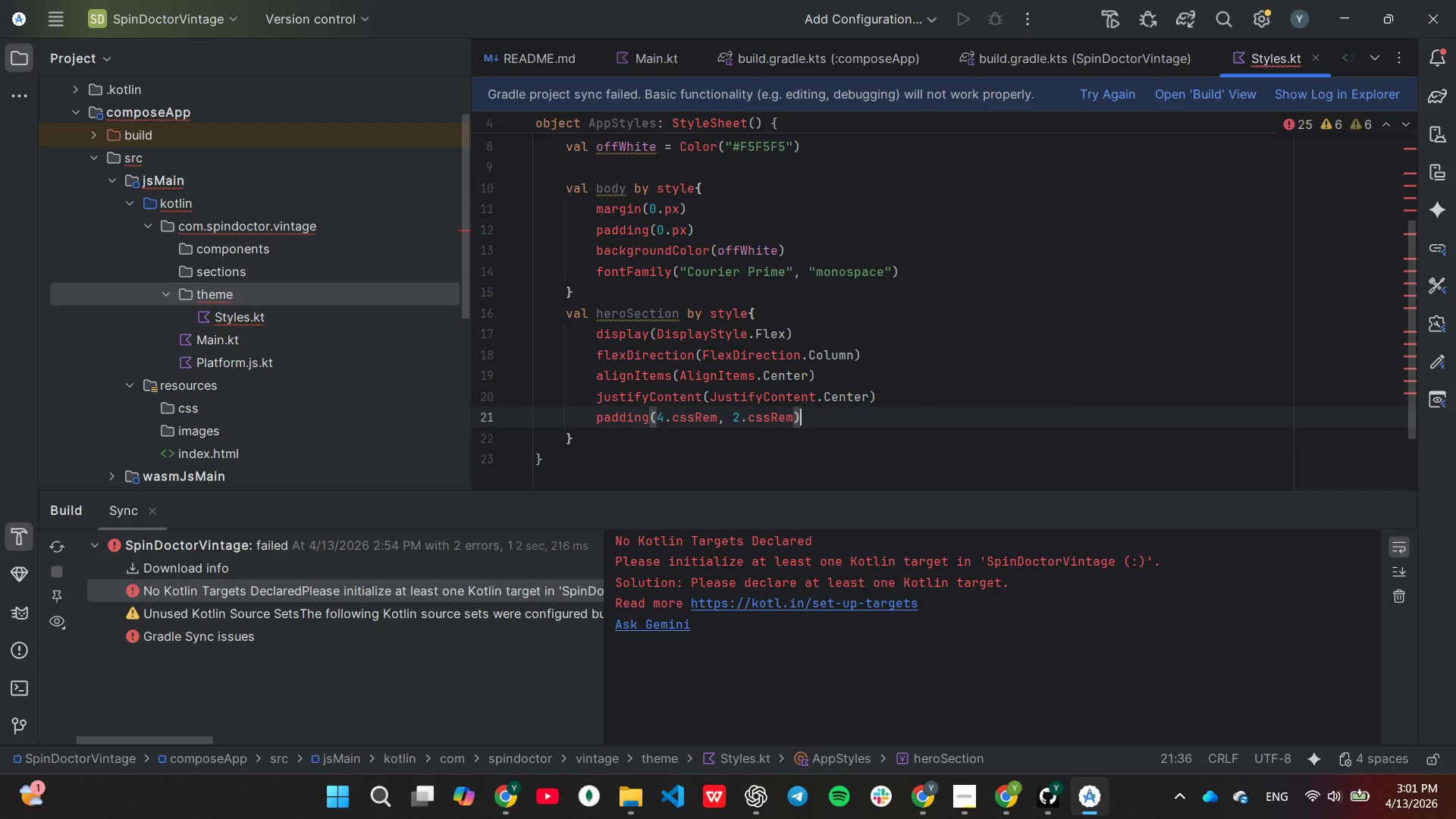 
key(Enter)
 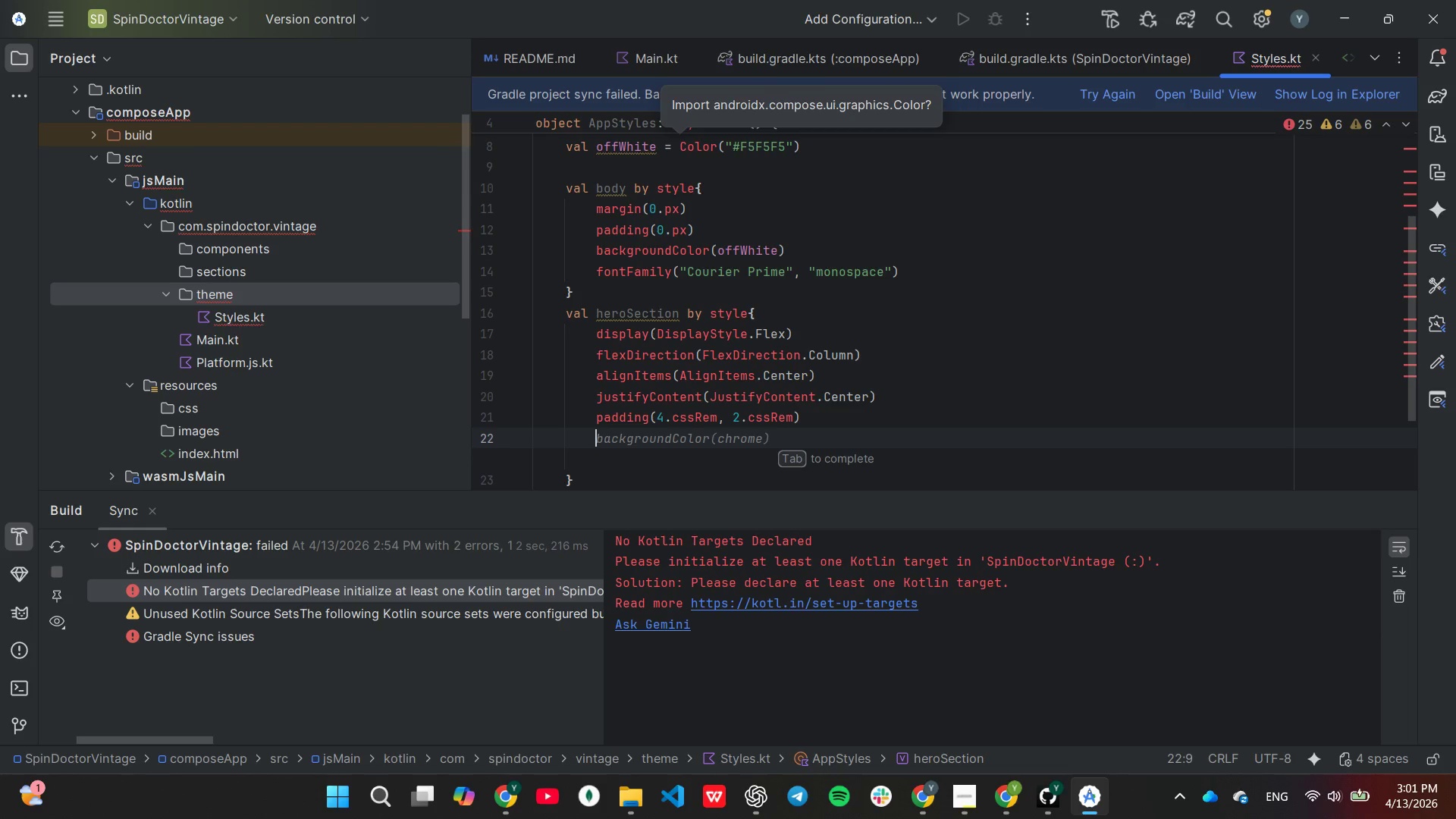 
type(bac)
key(Tab)
 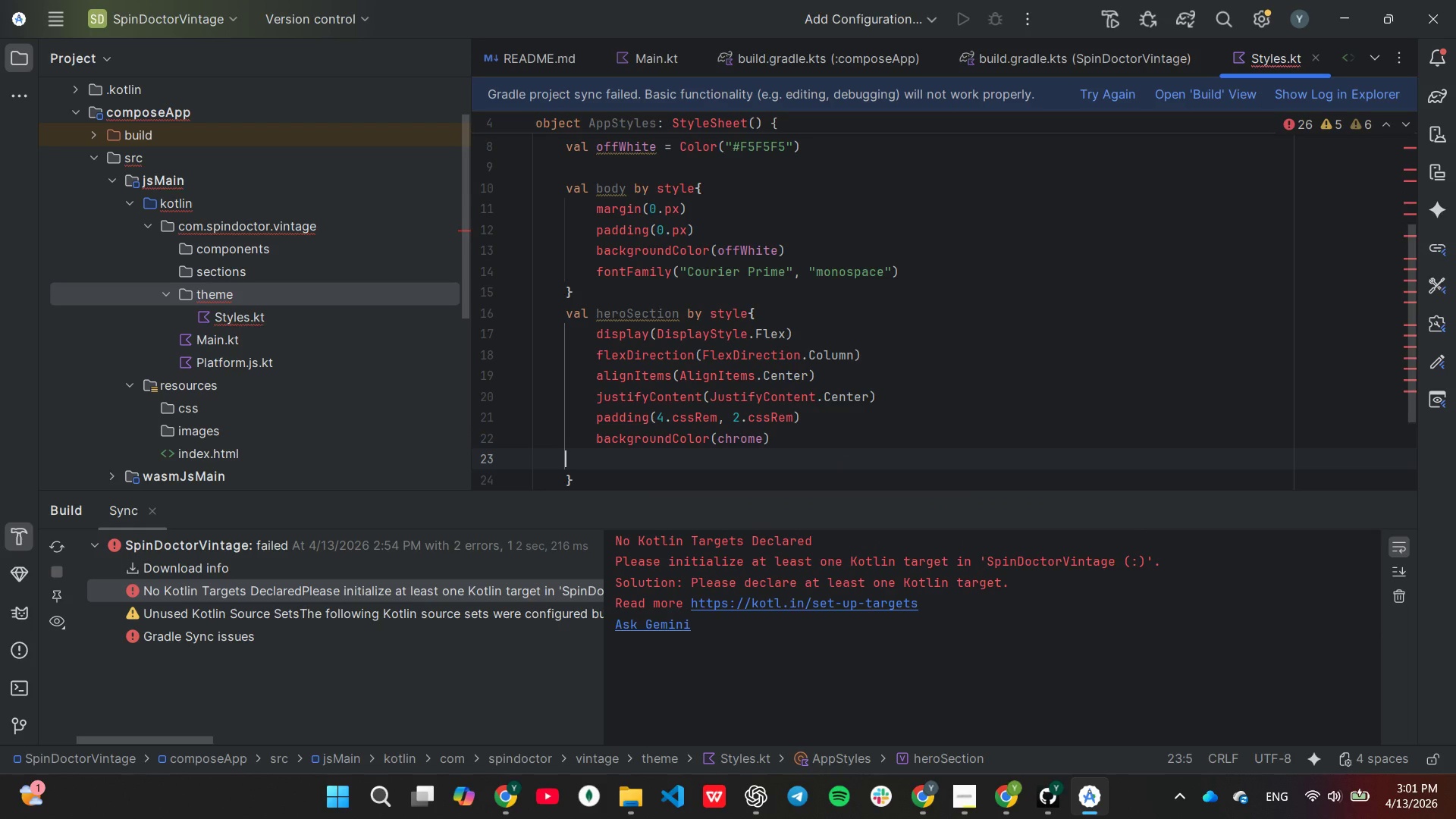 
key(ArrowLeft)
 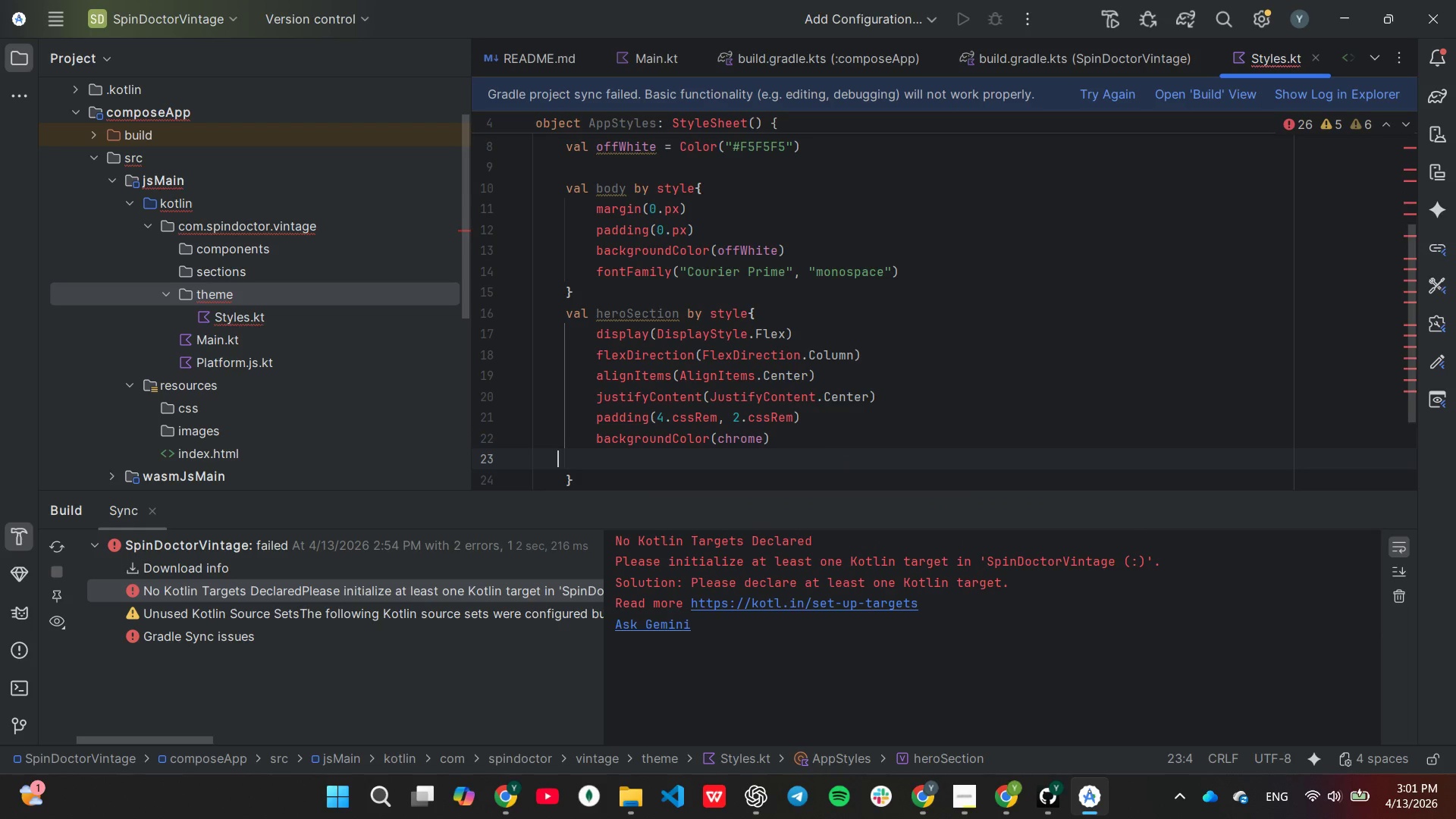 
key(Backspace)
 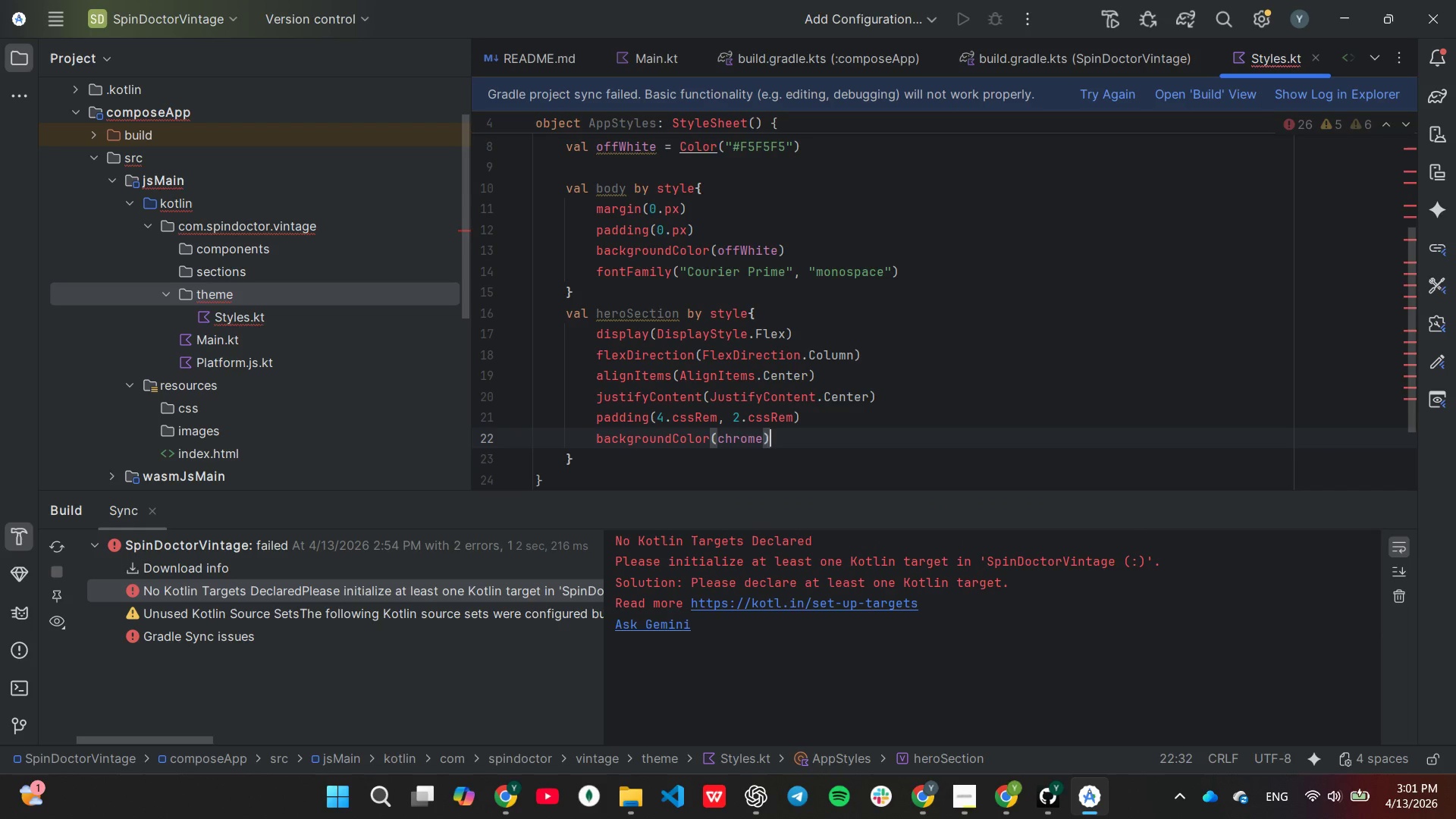 
key(ArrowLeft)
 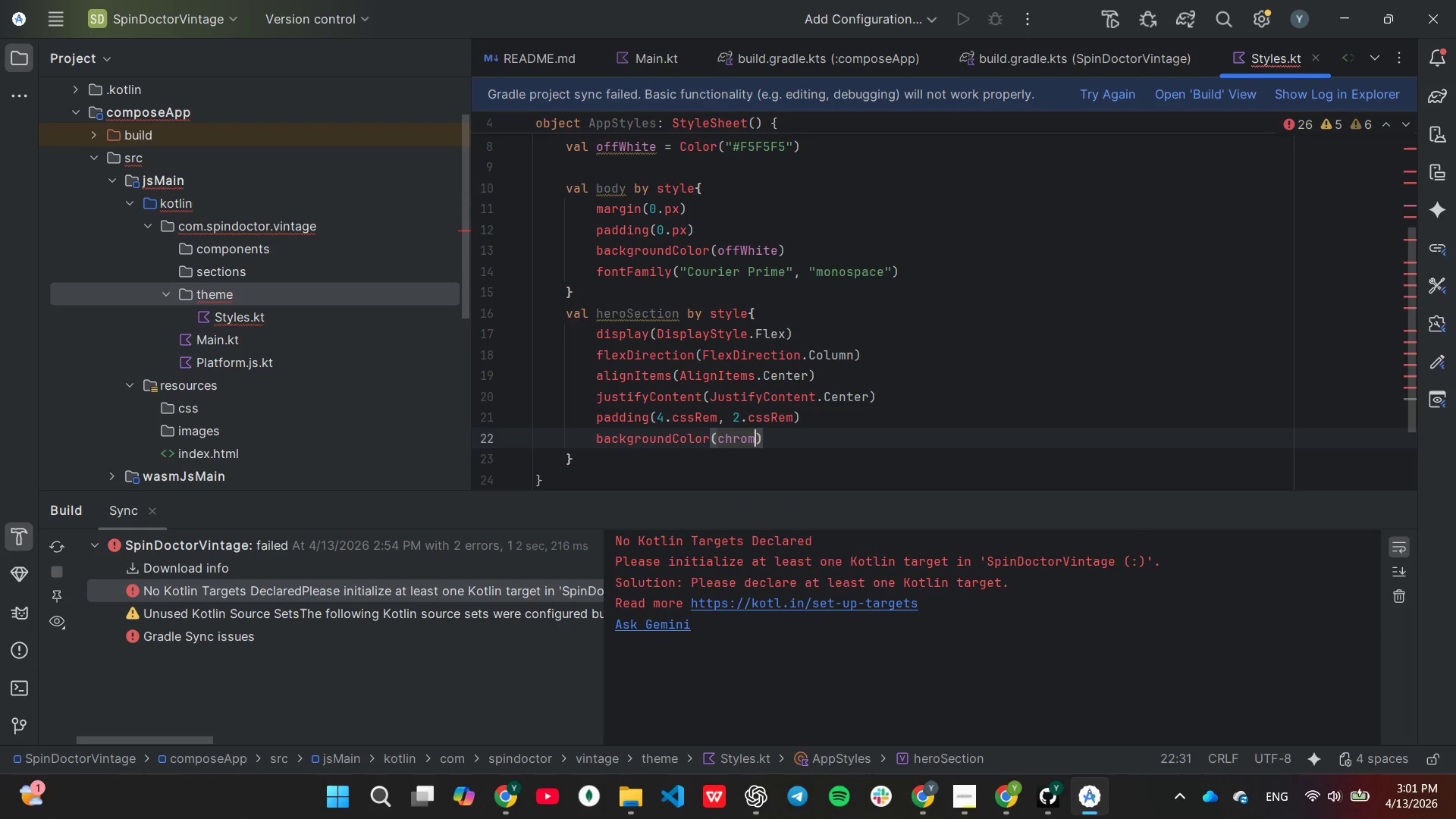 
key(Backspace)
key(Backspace)
key(Backspace)
key(Backspace)
key(Backspace)
key(Backspace)
type(ra)
 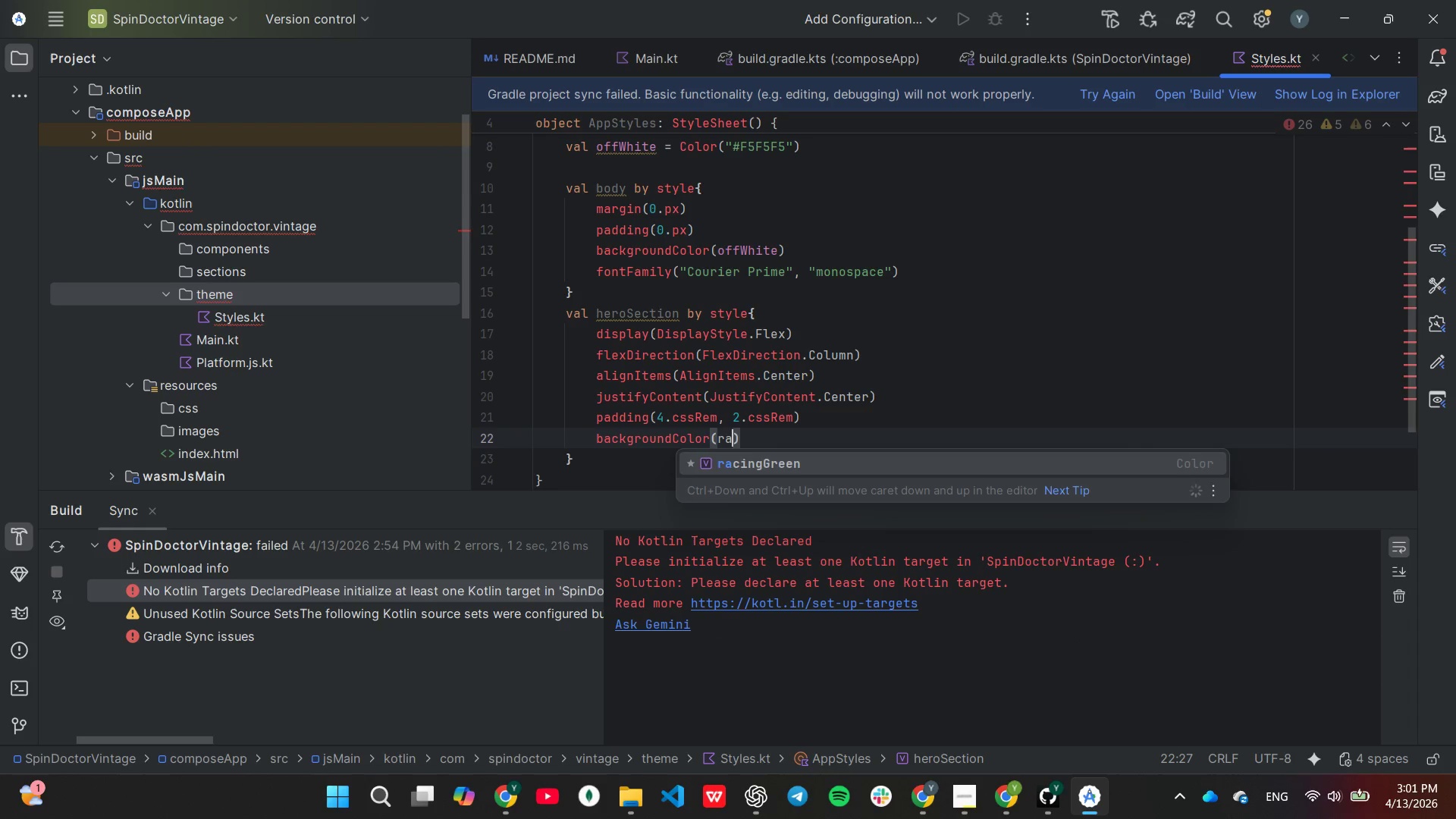 
key(Enter)
 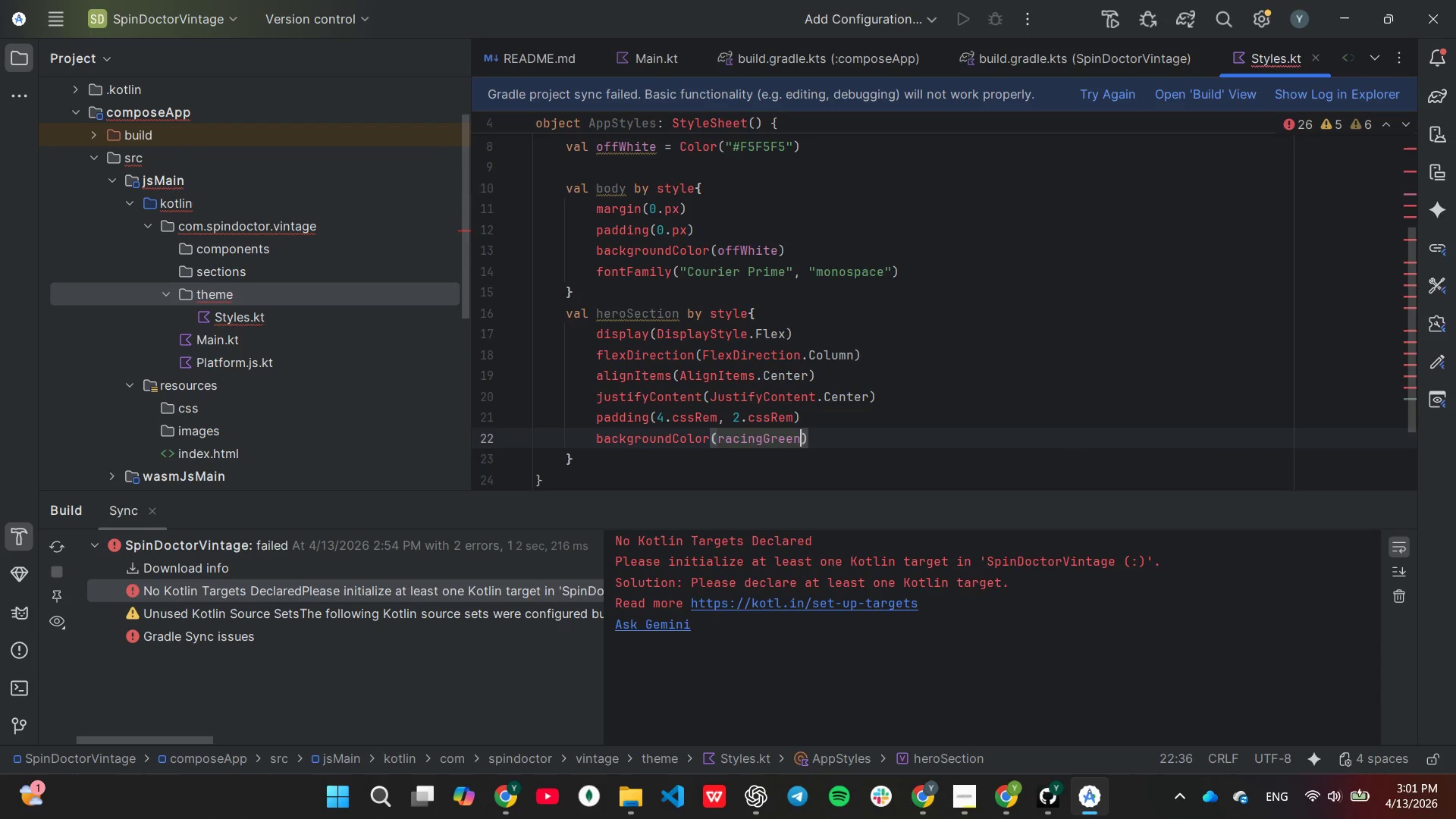 
key(ArrowRight)
 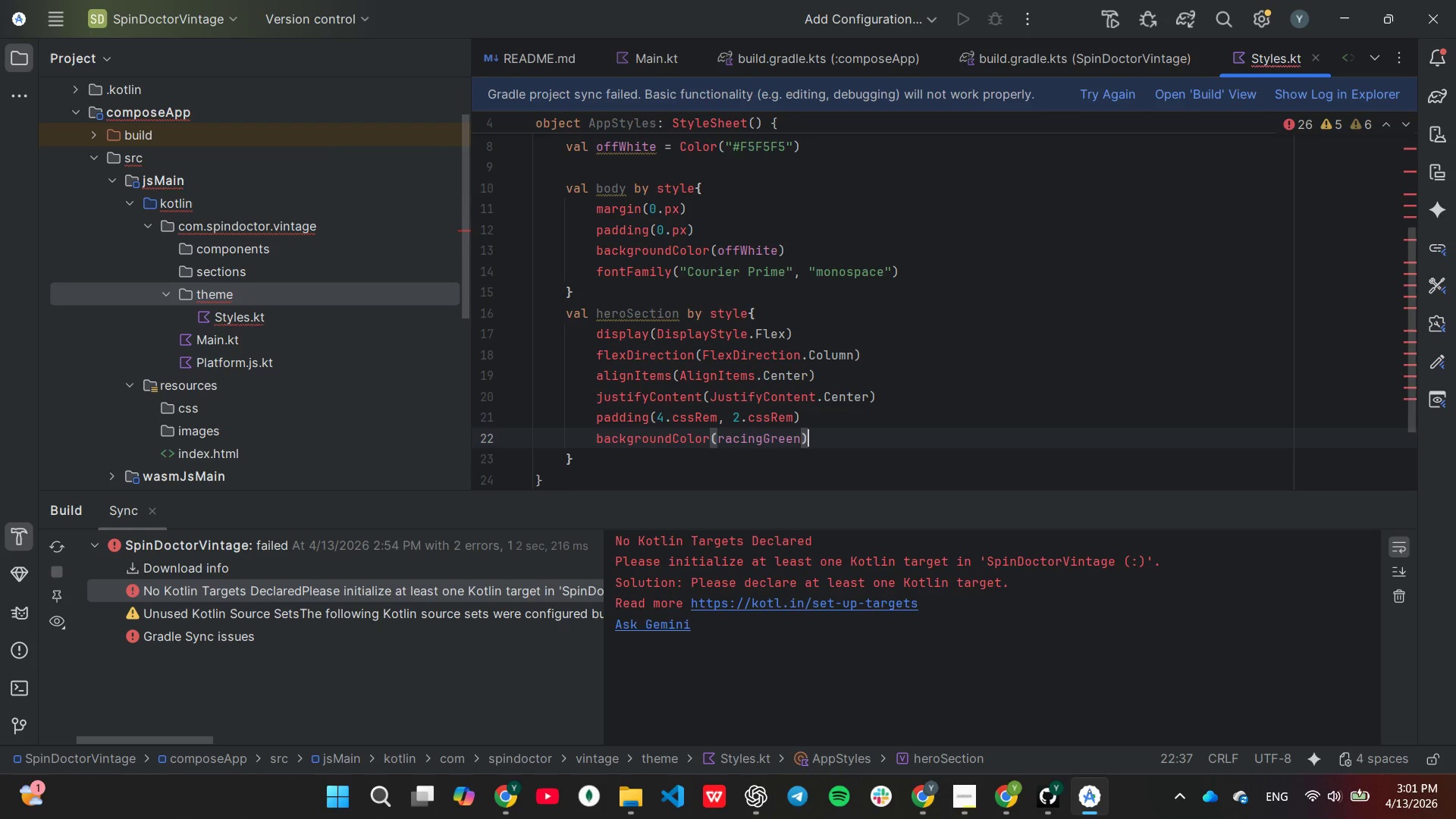 
key(Enter)
 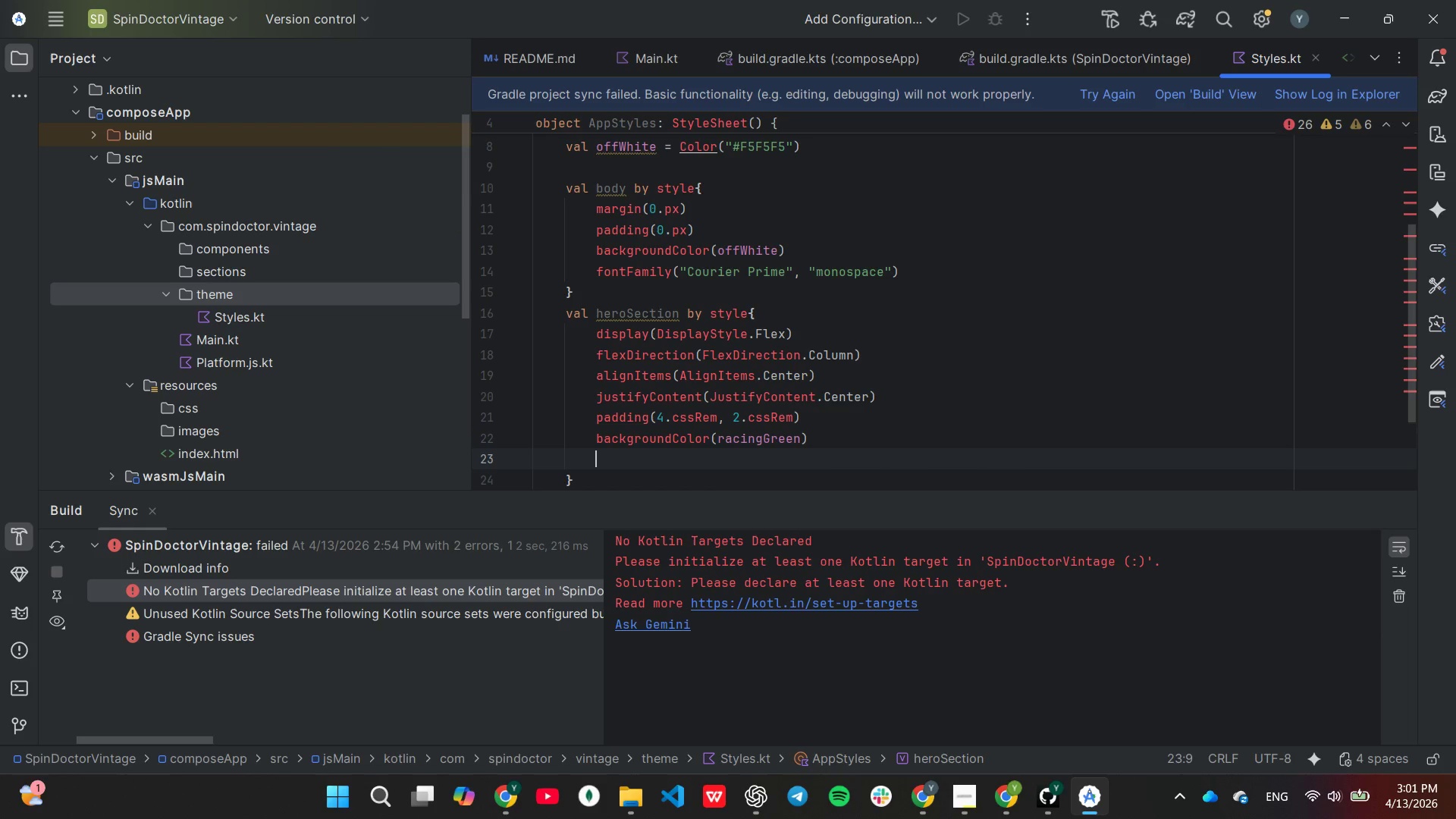 
type(color(chrome)
 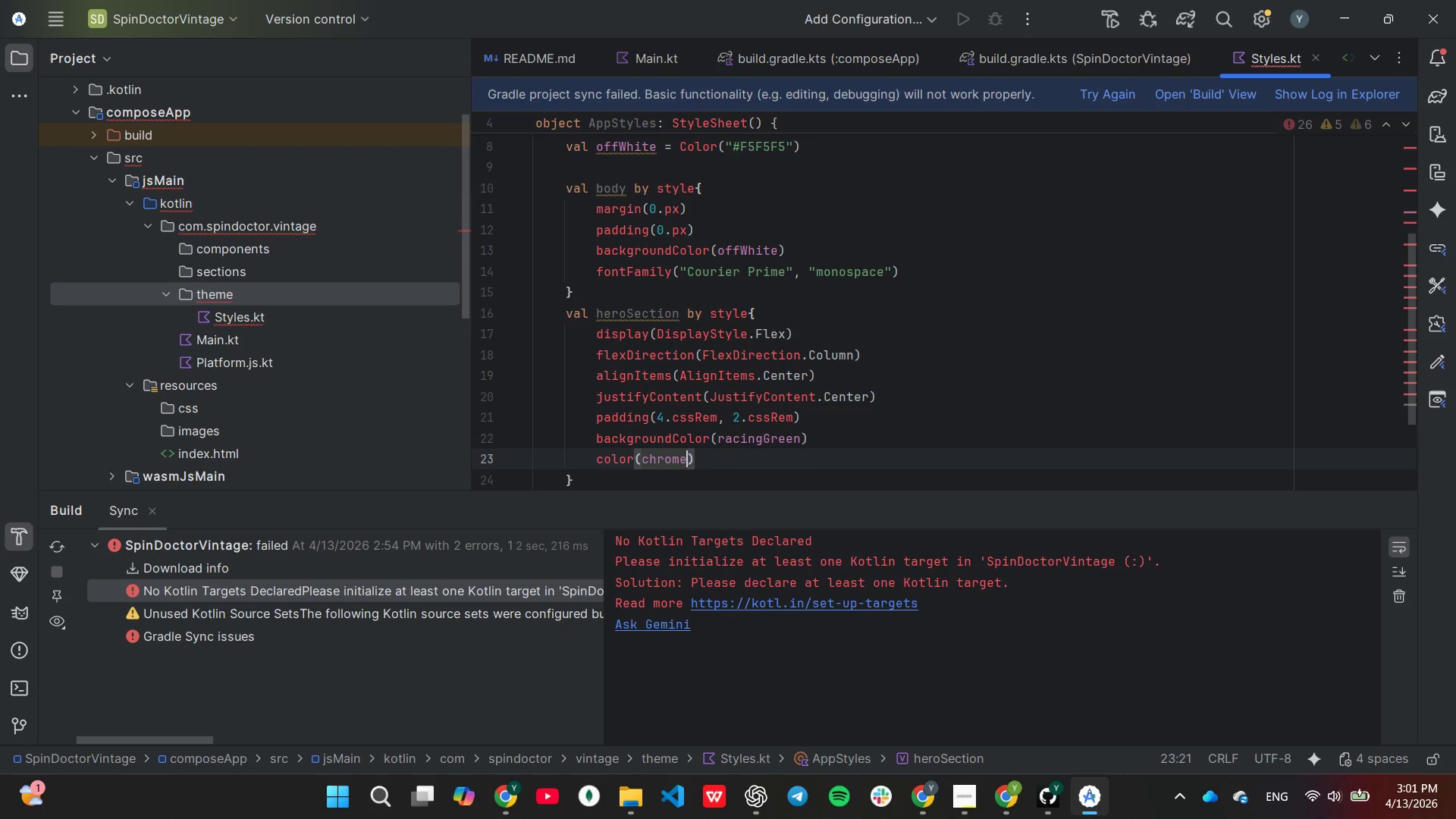 
key(ArrowRight)
 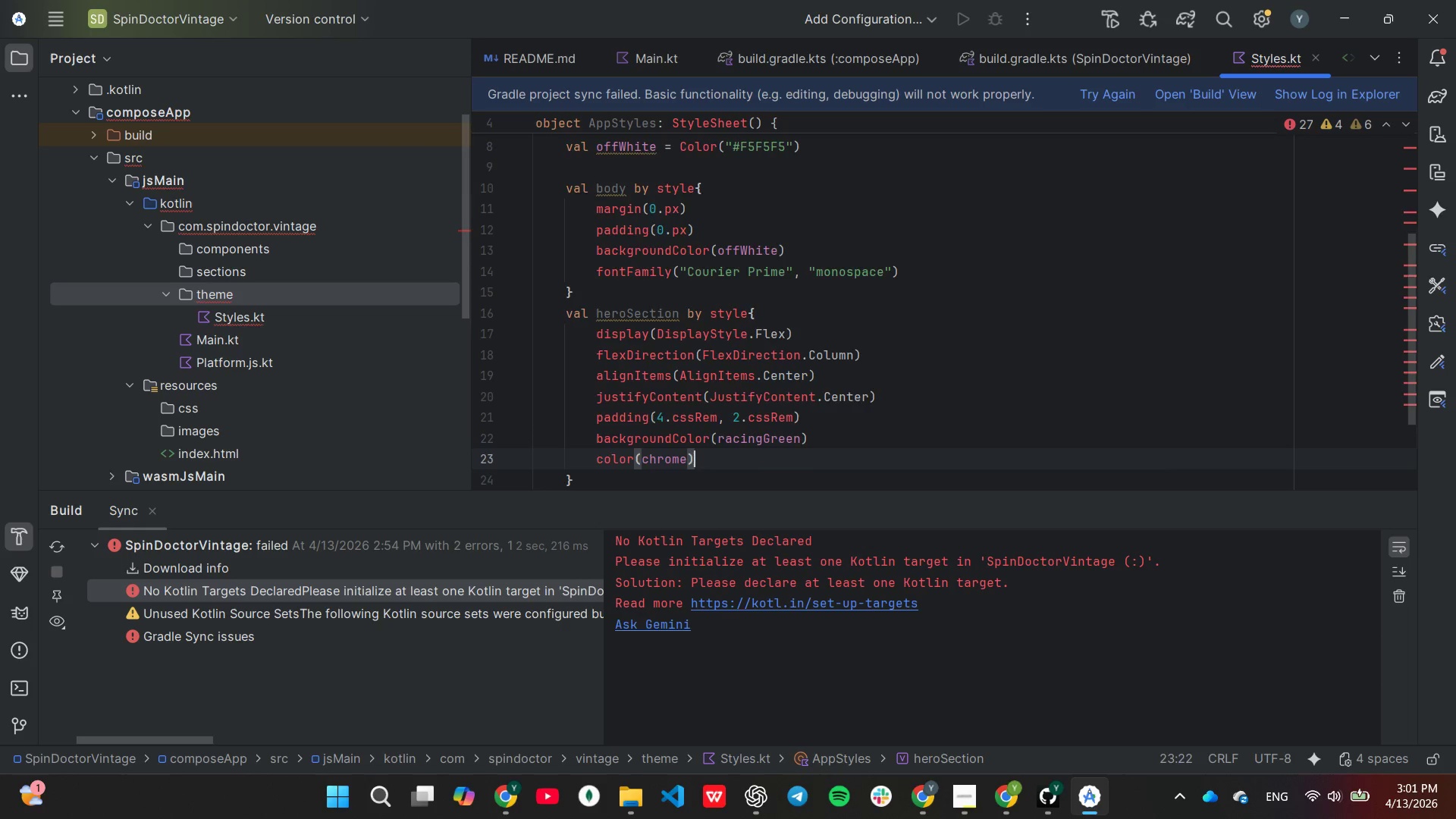 
key(Enter)
 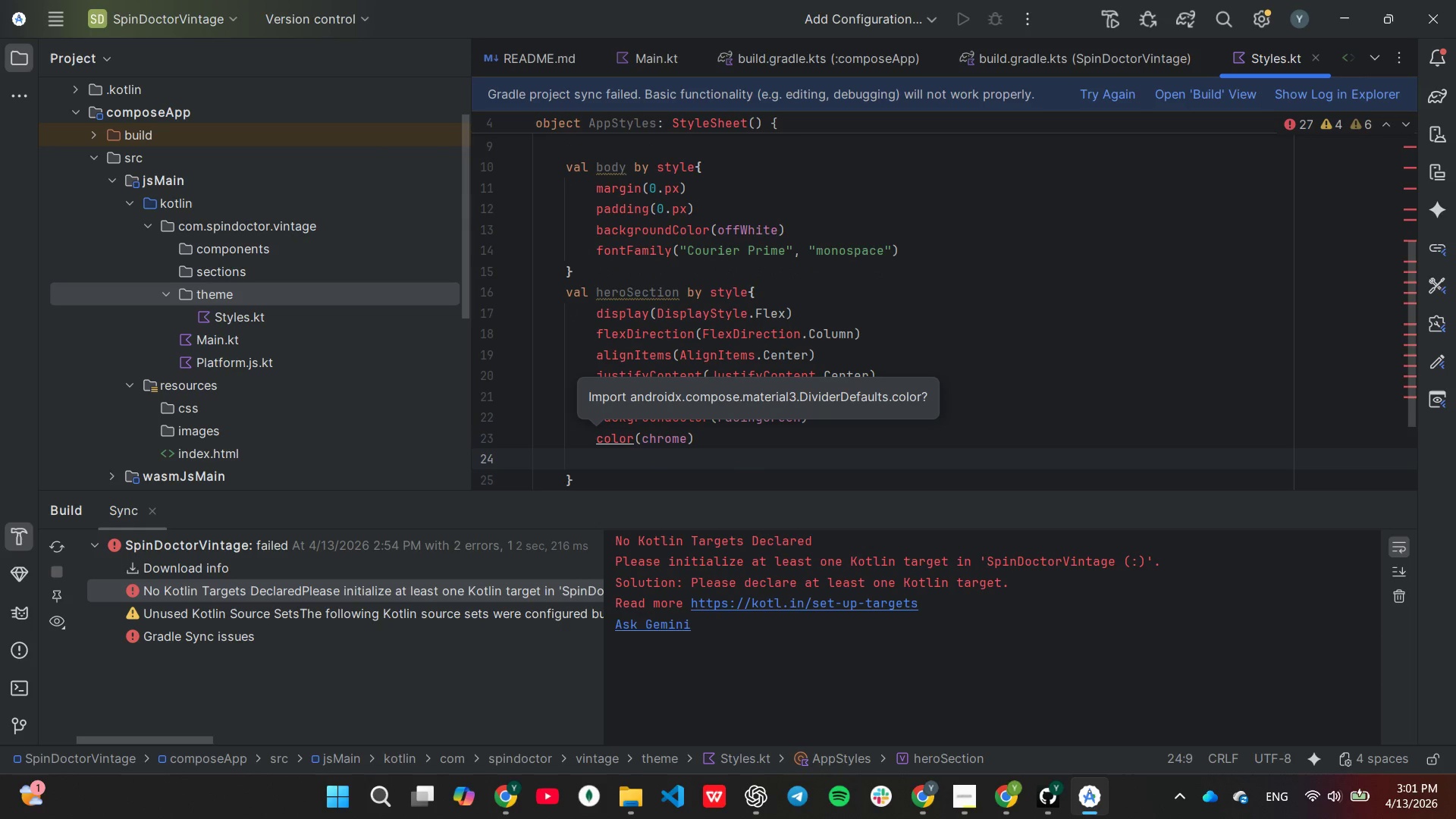 
type(border)
 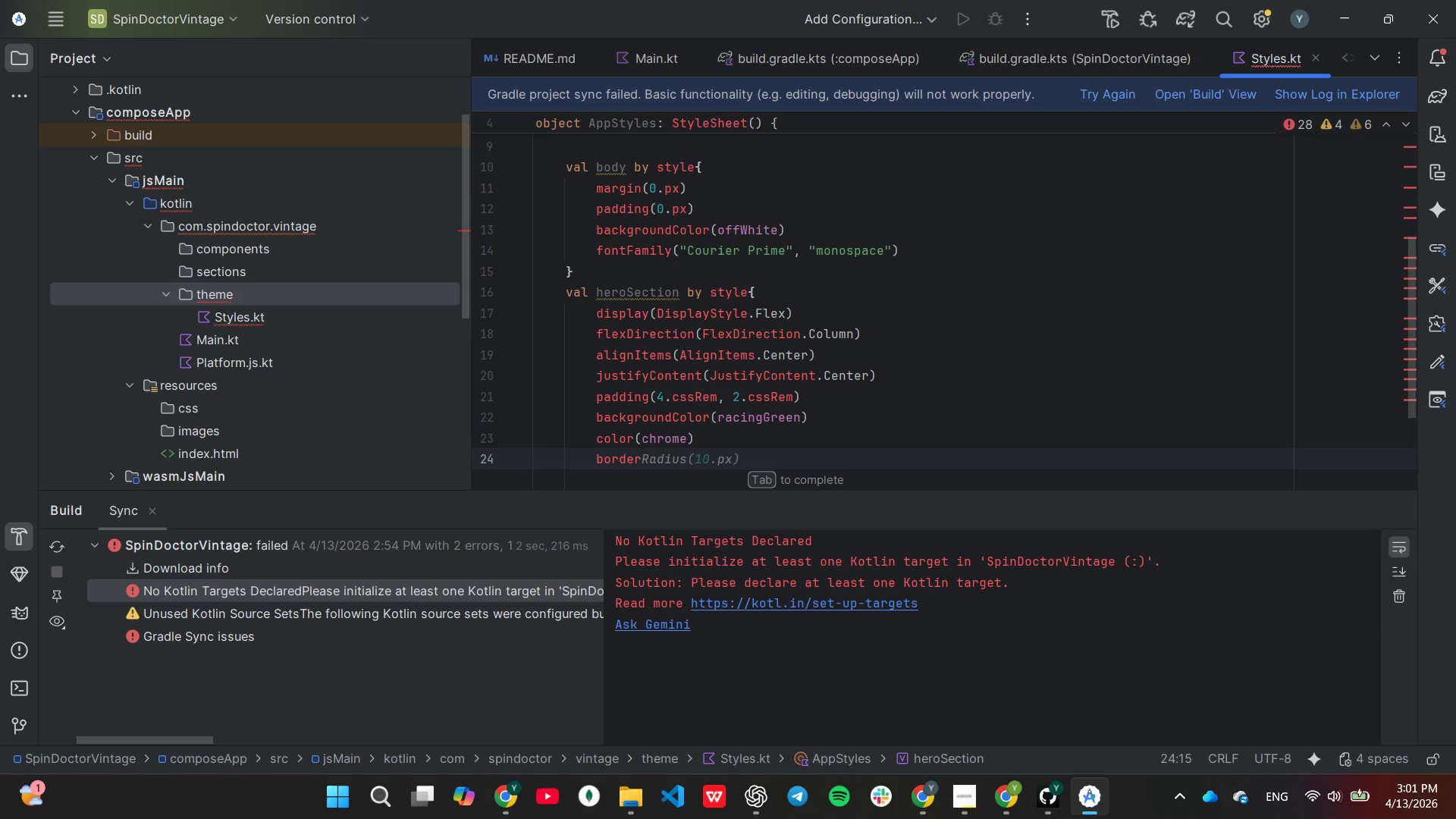 
type(Bottom(5.pc)
key(Backspace)
type(x, LineStyle.Solid, ch)
 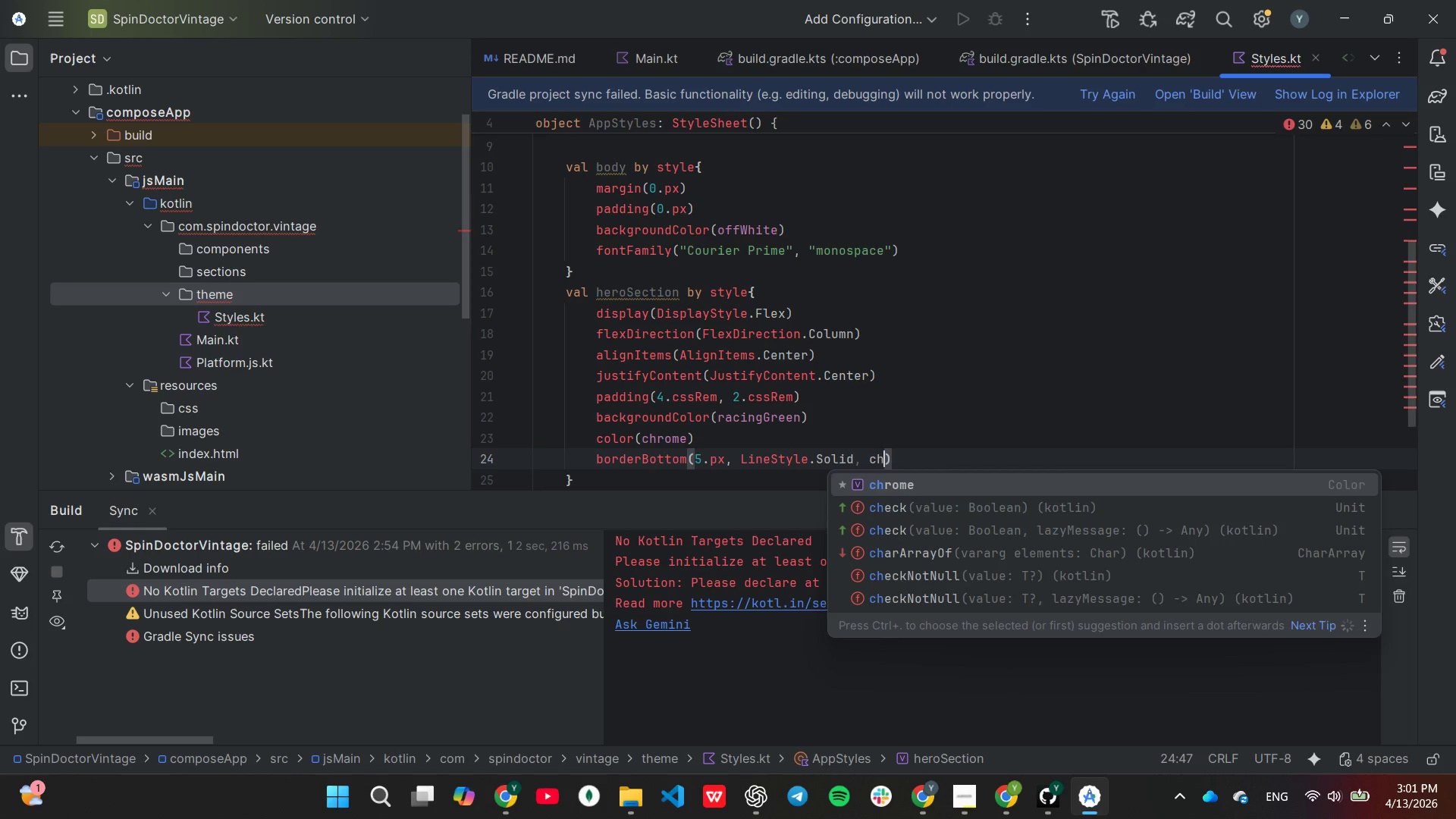 
key(Enter)
 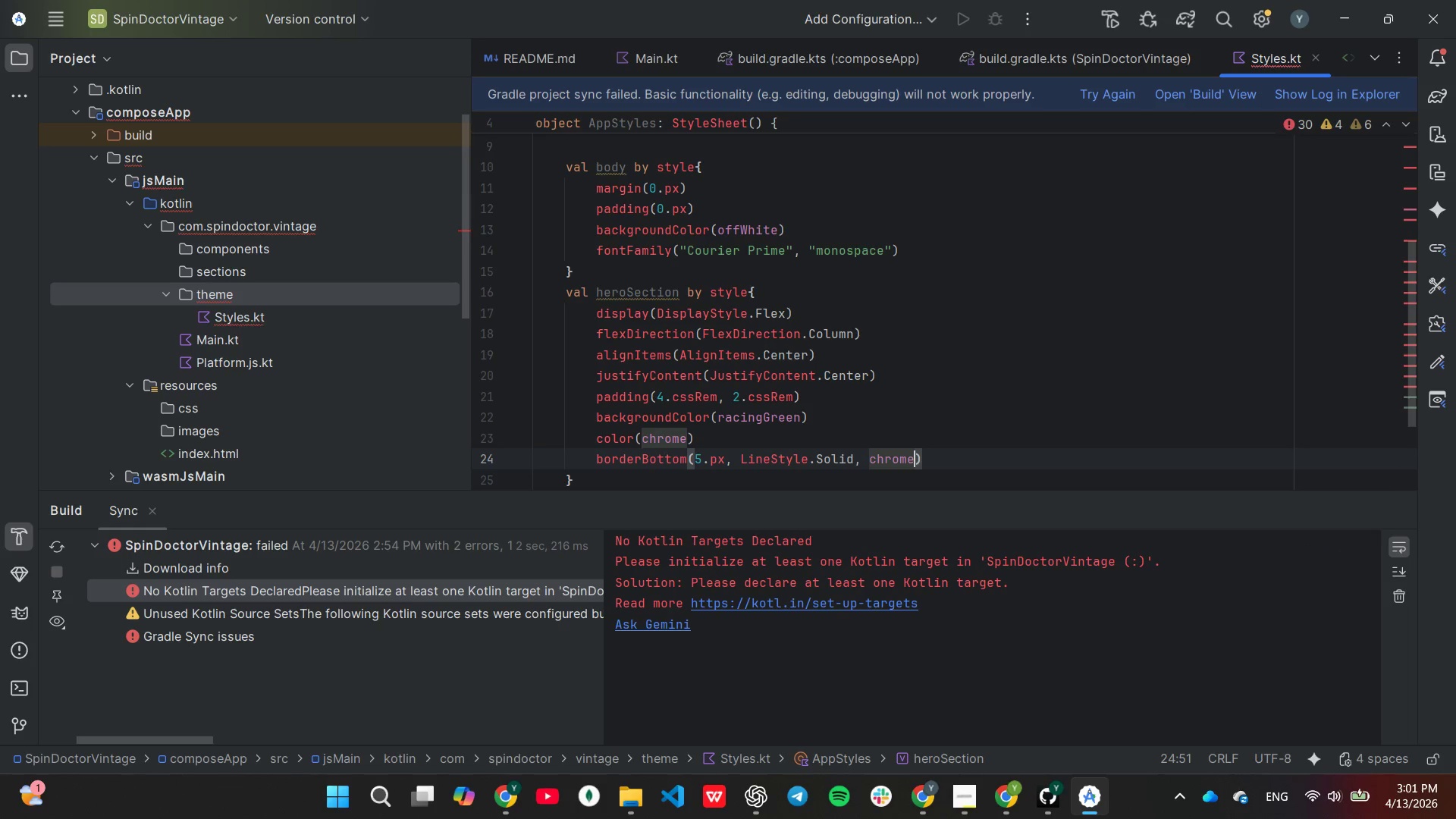 
key(ArrowRight)
 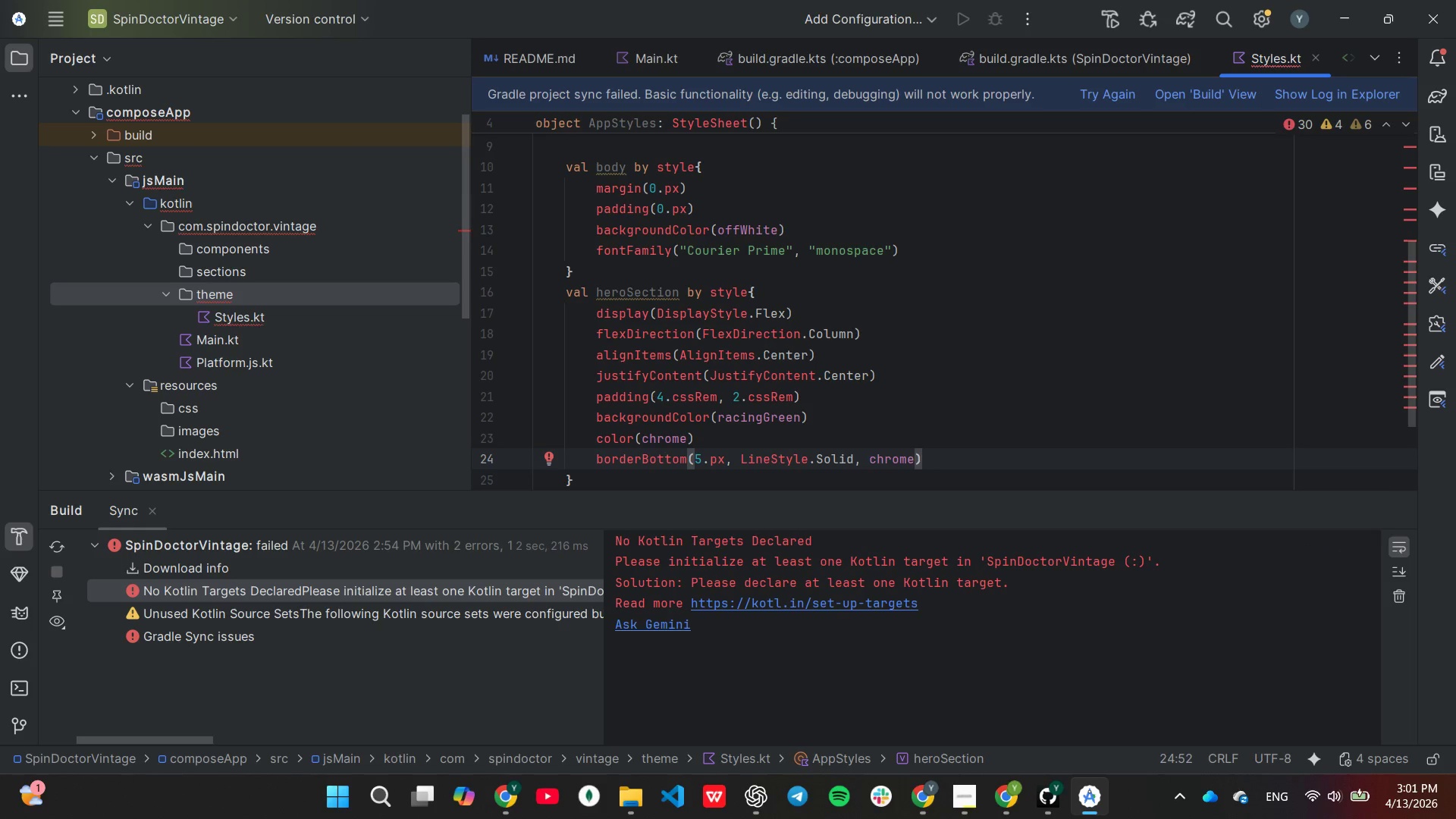 
key(Enter)
 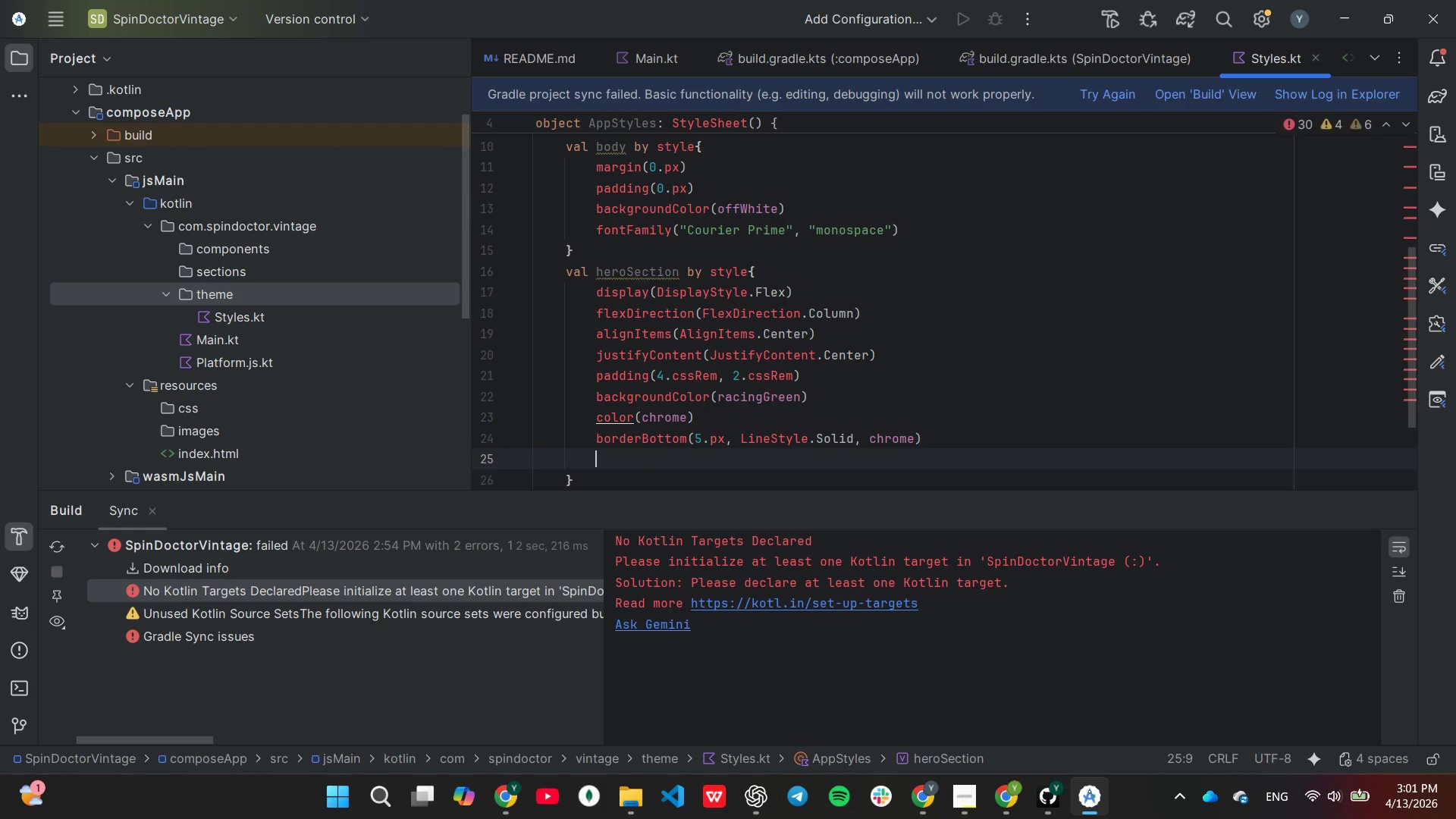 
type(textAlign("center)
 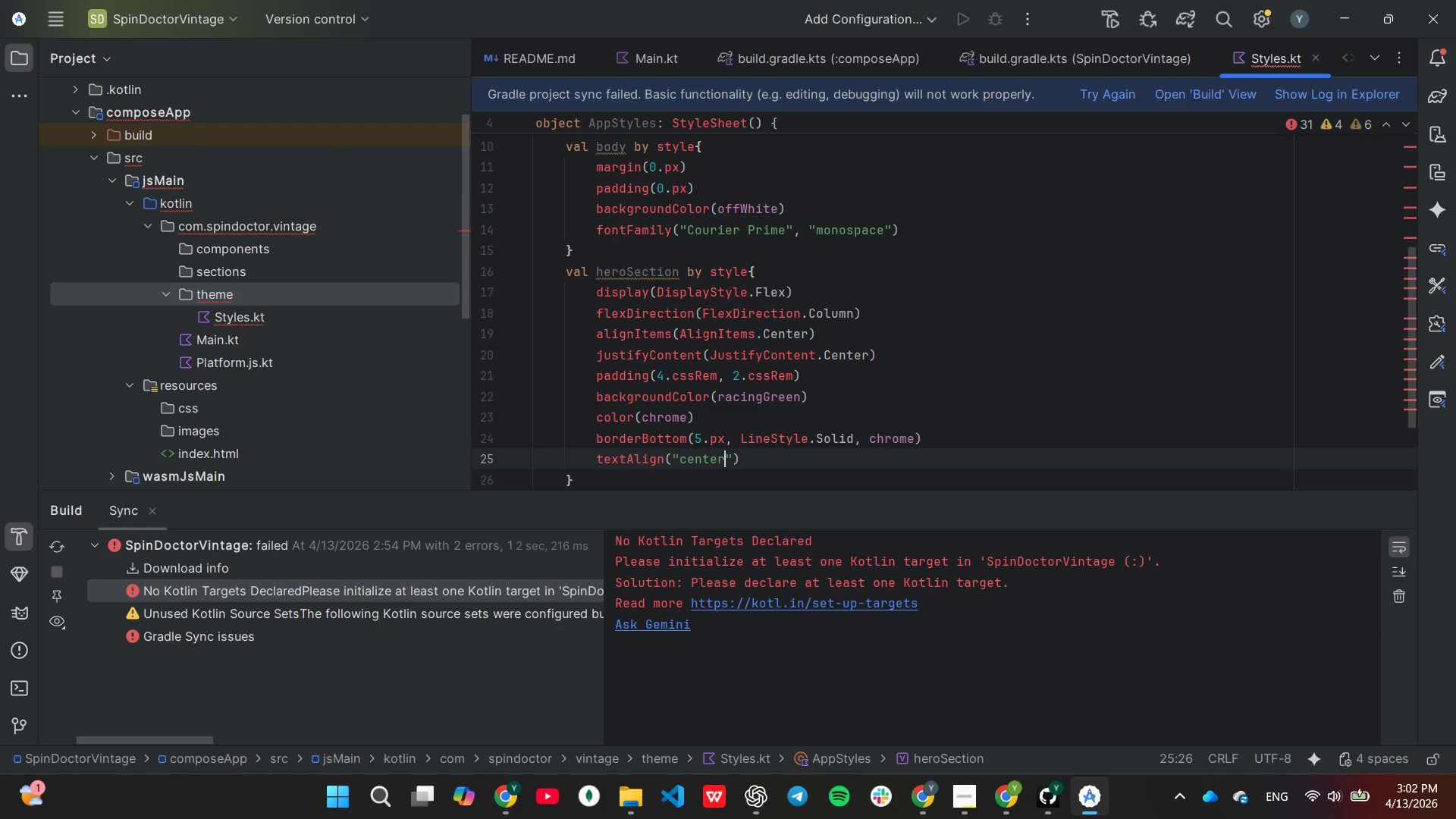 
key(ArrowRight)
 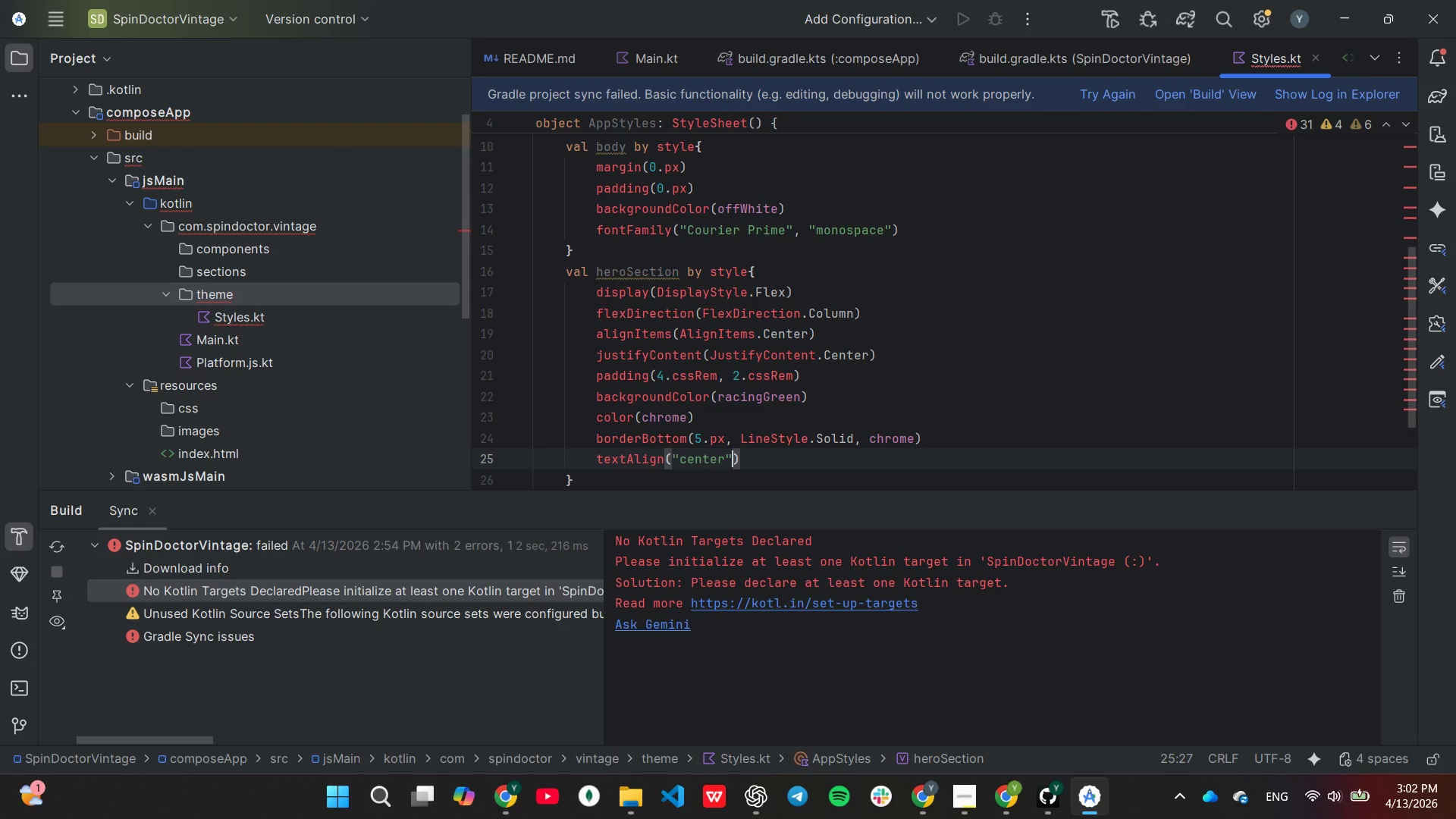 
key(ArrowRight)
 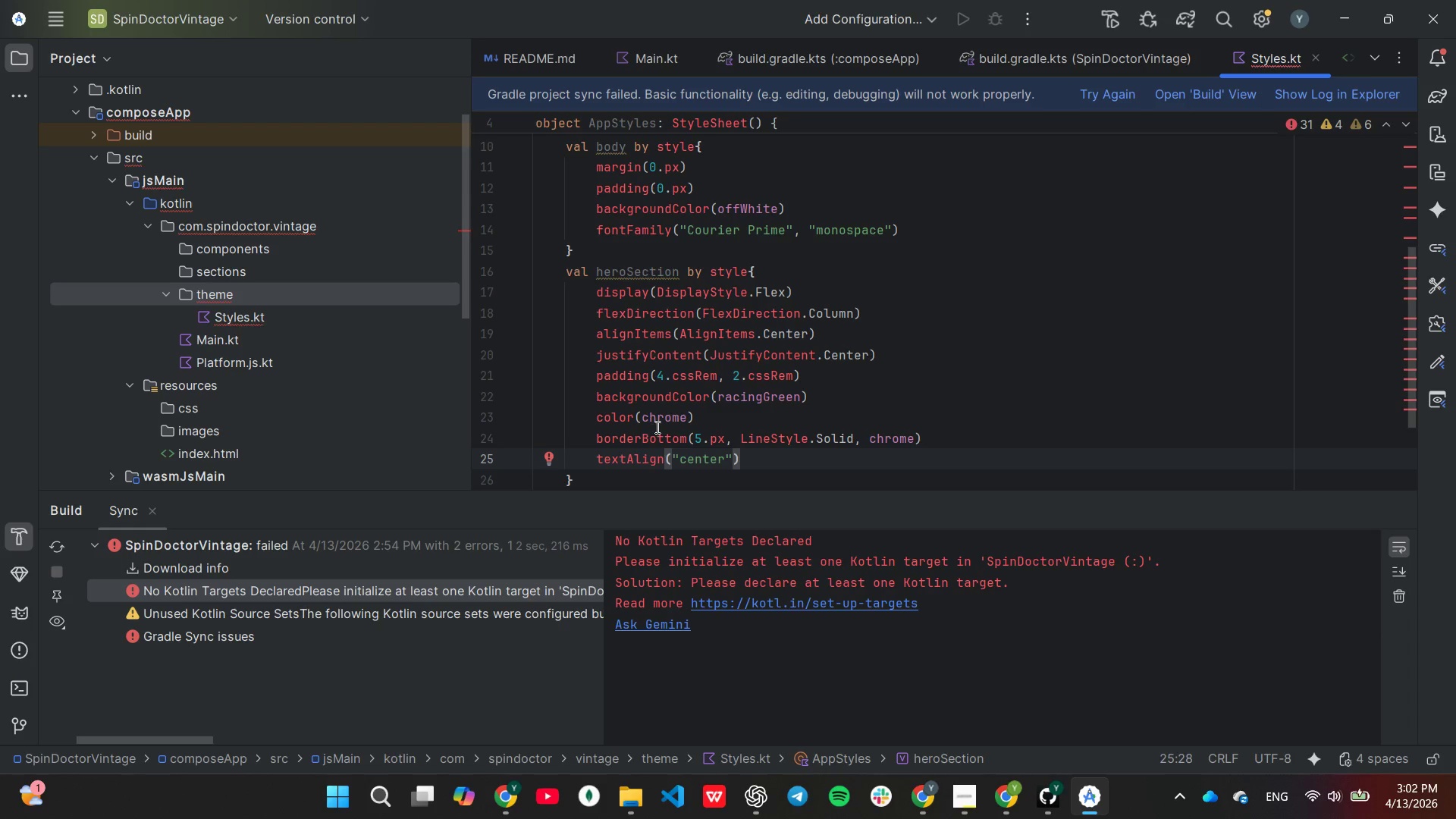 
scroll: coordinate [657, 427], scroll_direction: down, amount: 2.0
 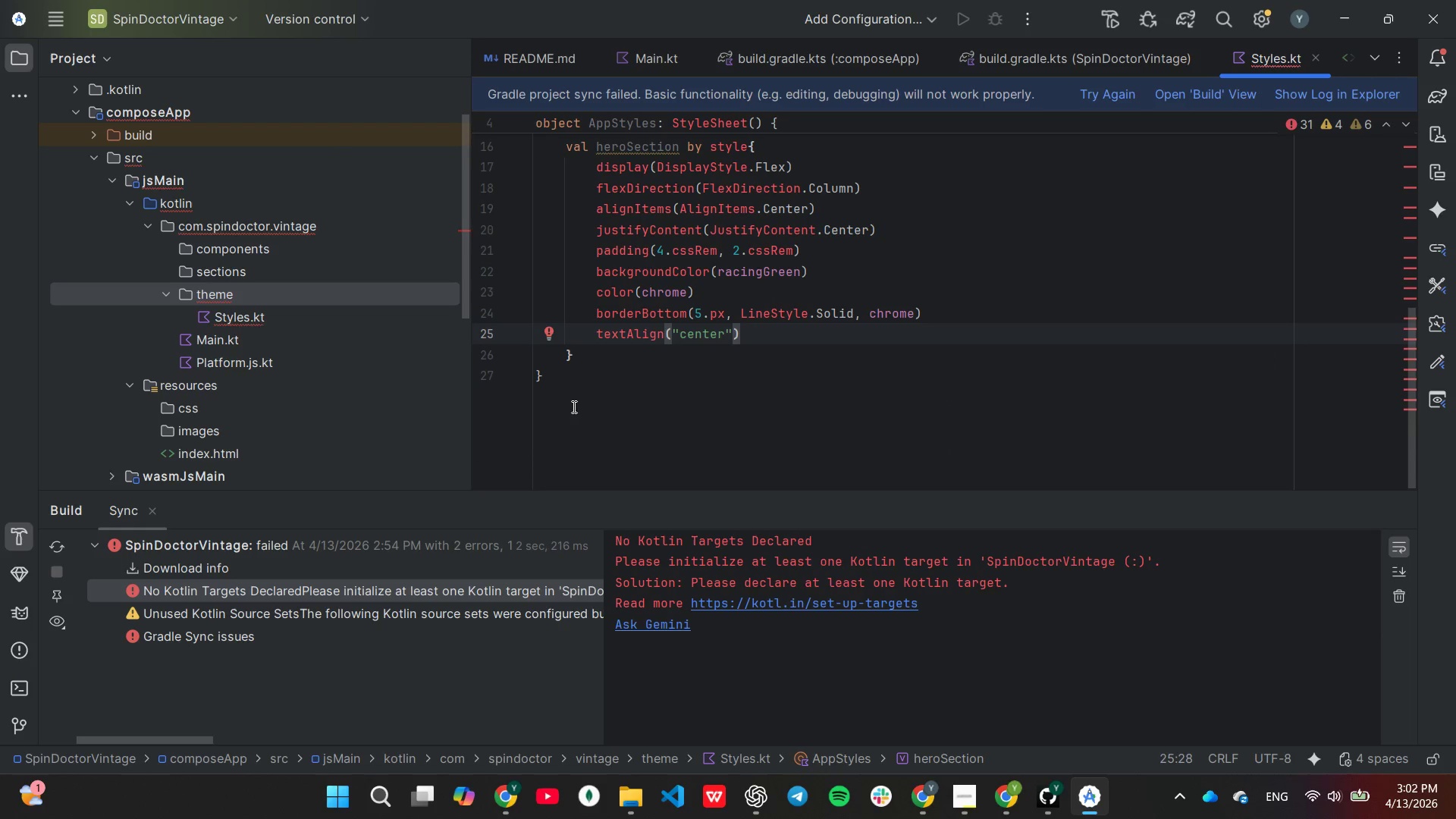 
left_click([584, 359])
 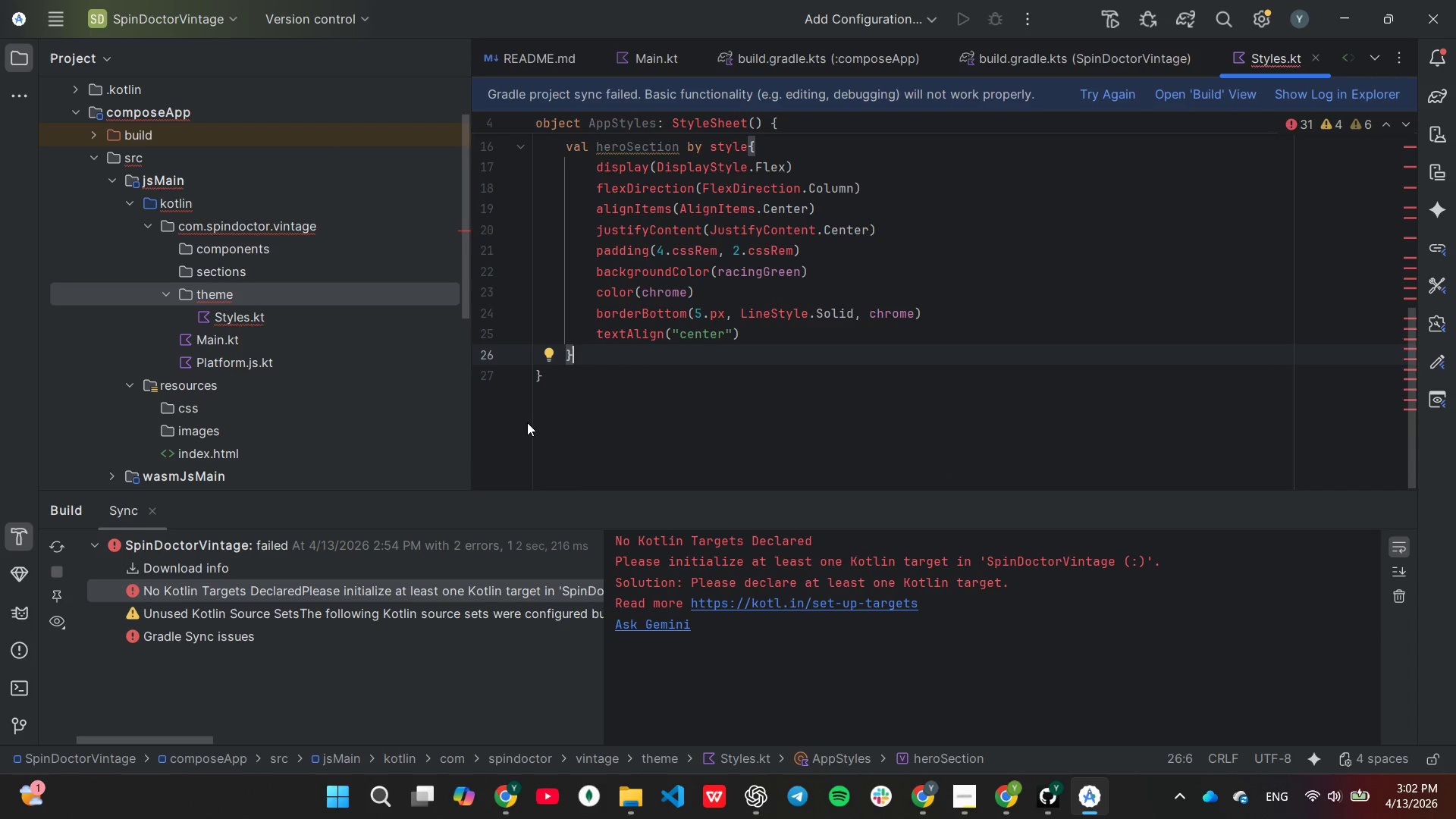 
key(Enter)
 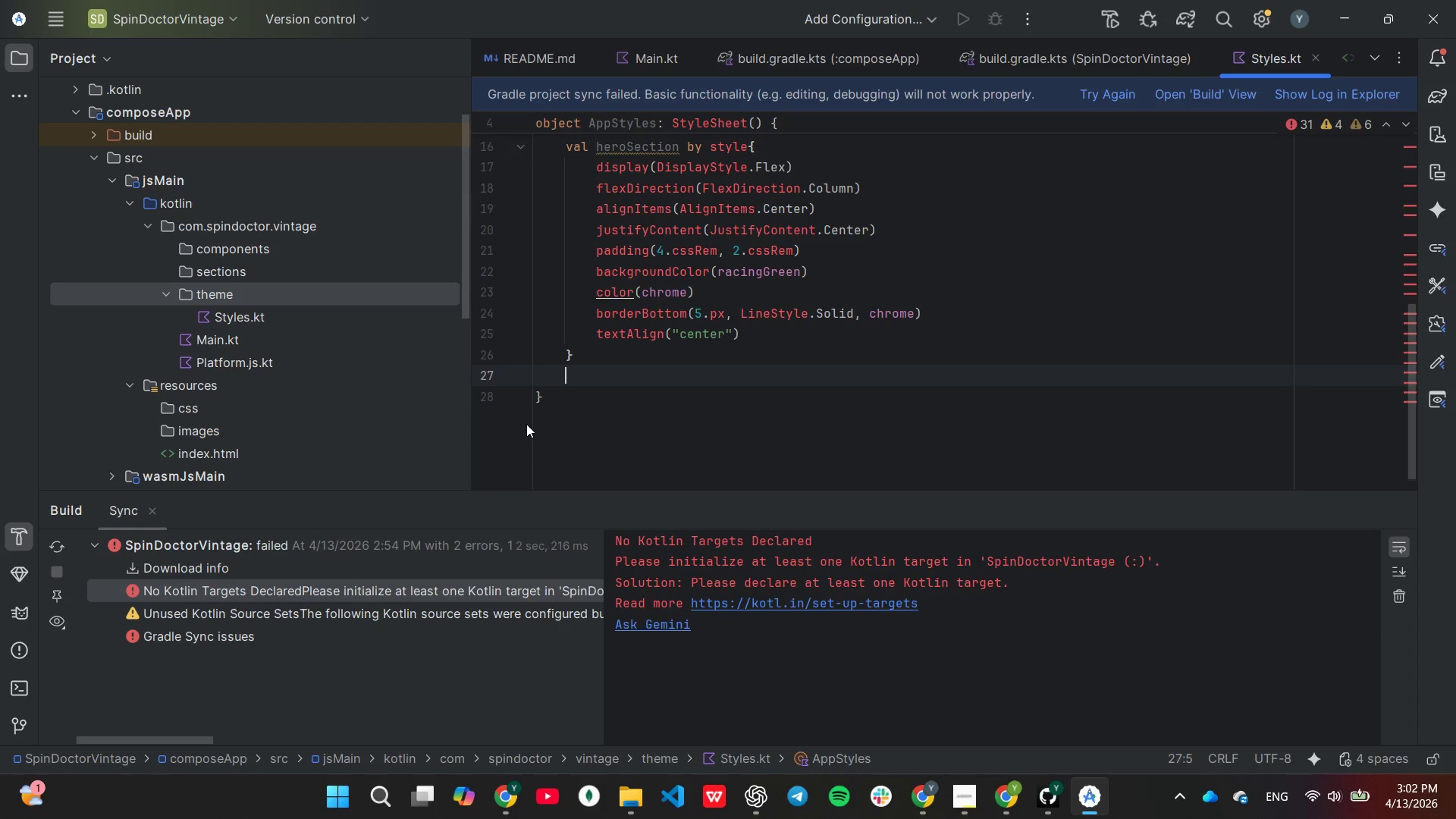 
type(val bid)
key(Backspace)
type(keGrid by style{)
 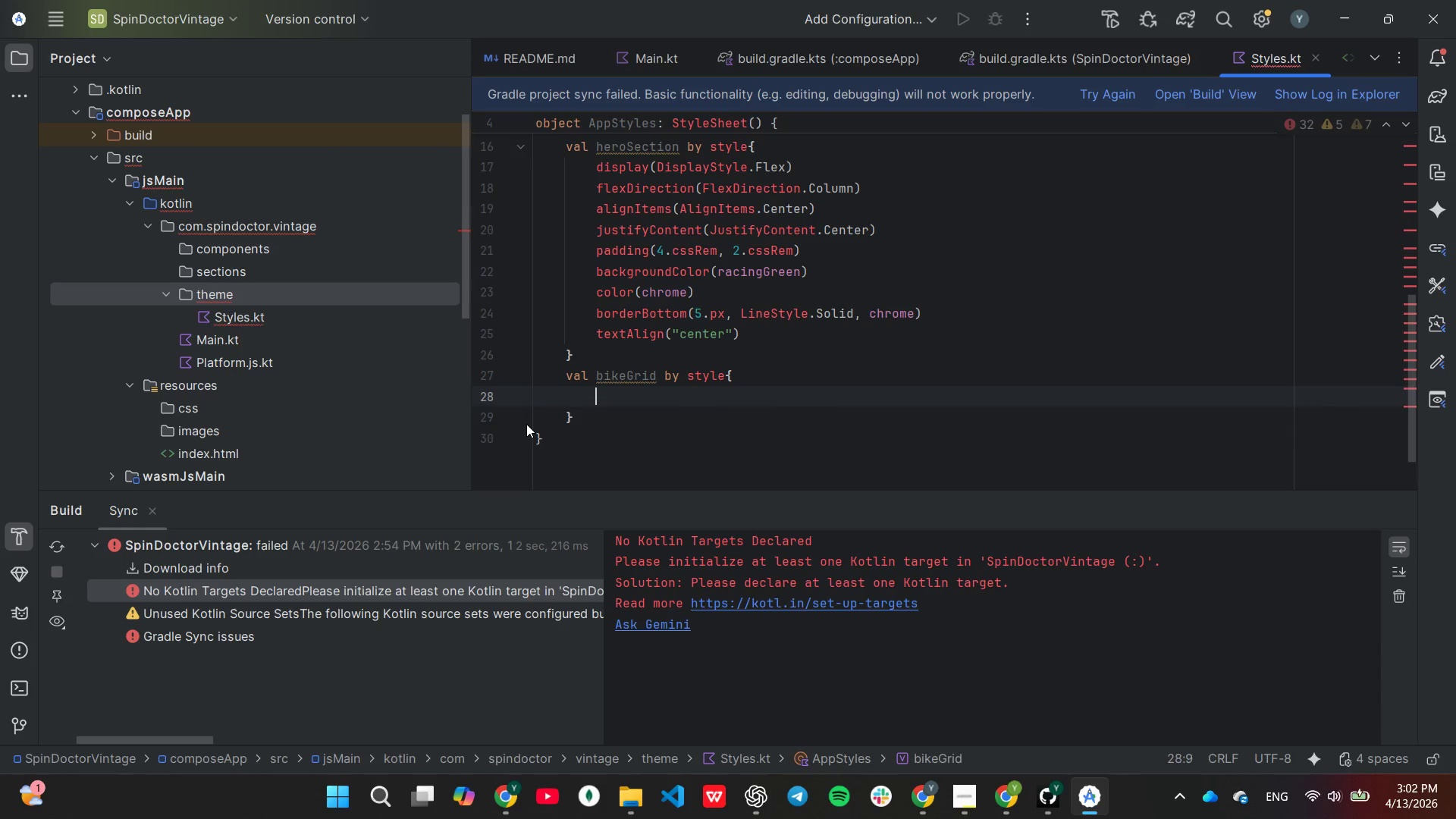 
 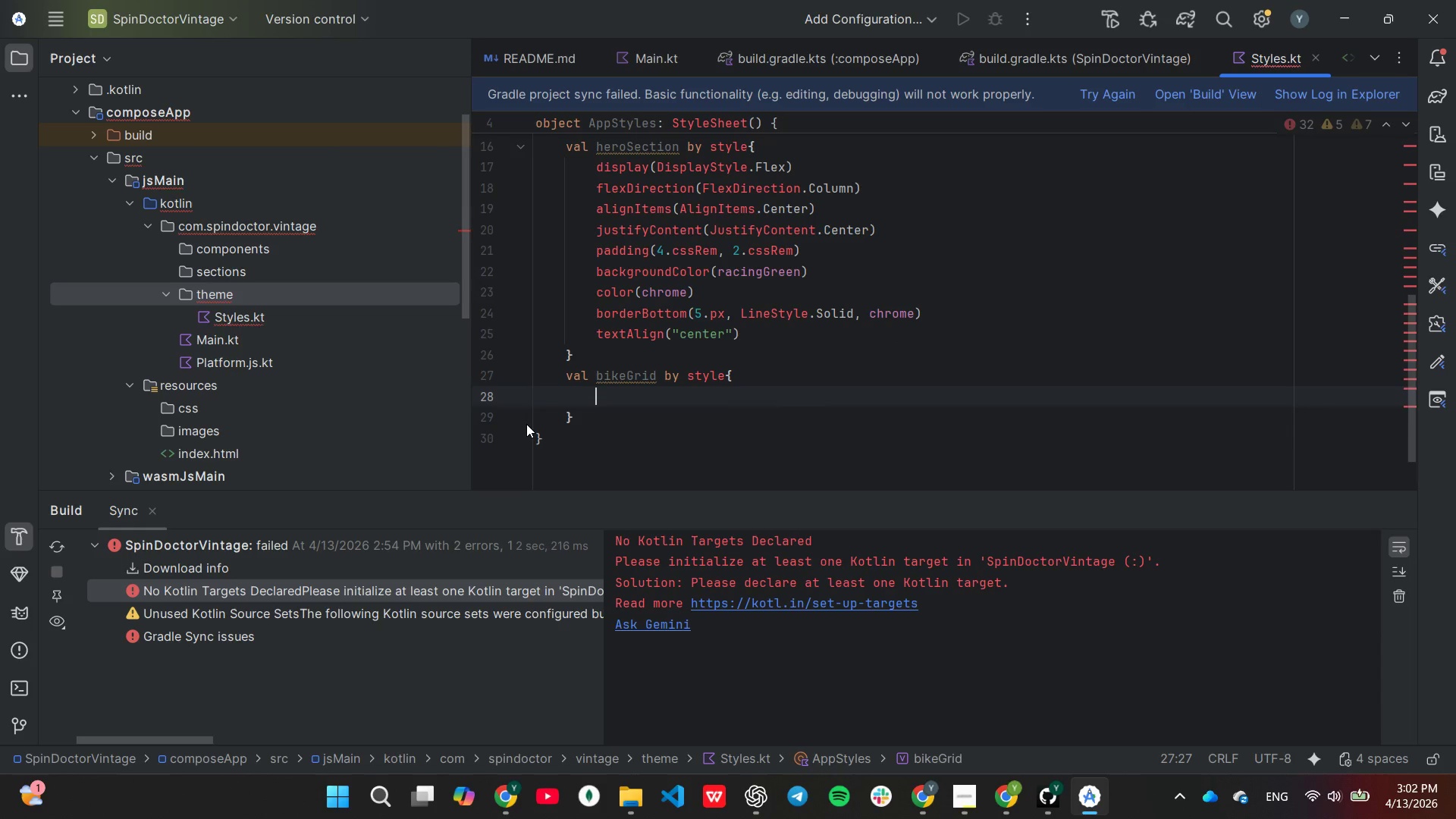 
key(Enter)
 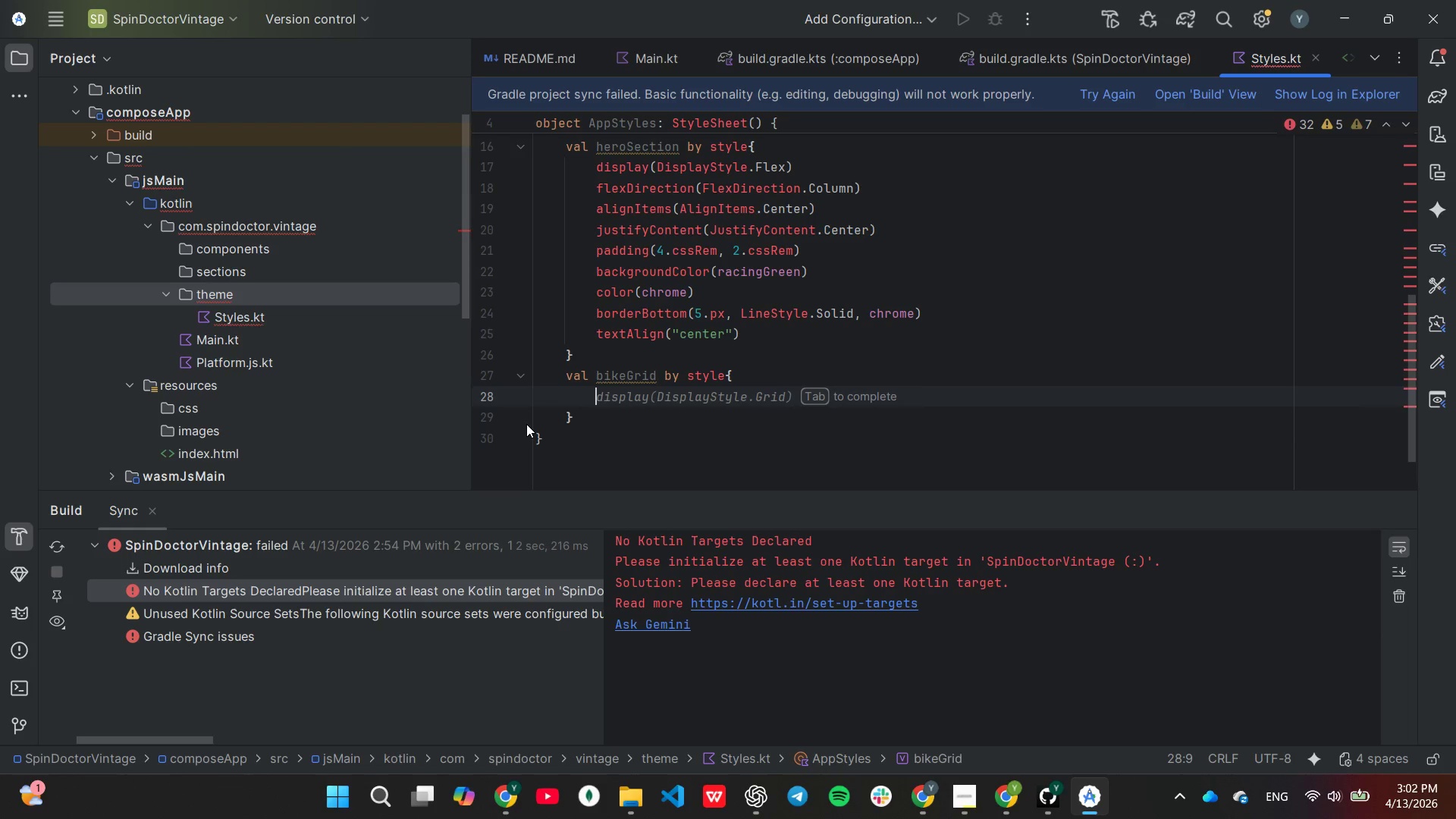 
type(di)
key(Tab)
 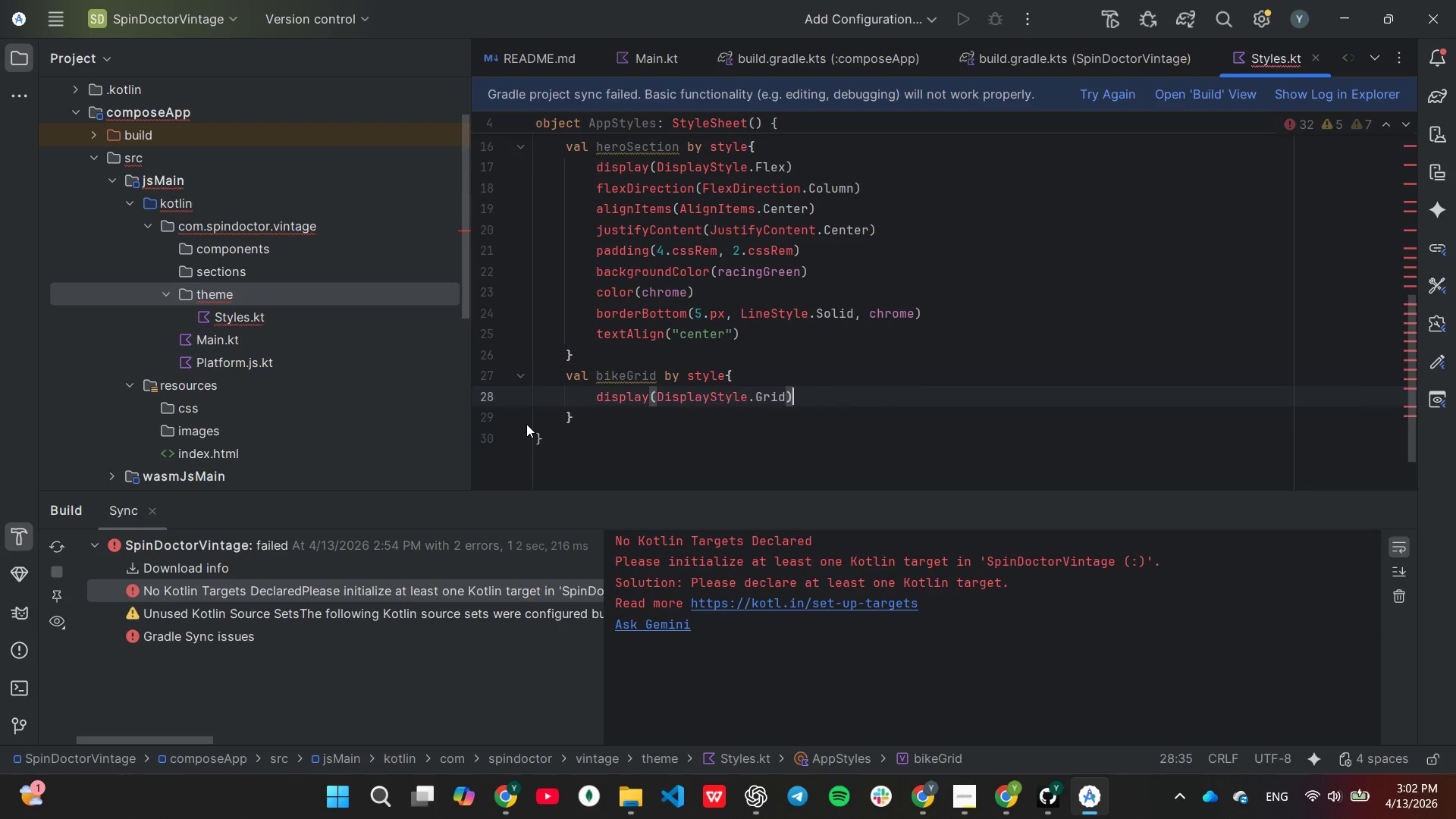 
key(Enter)
 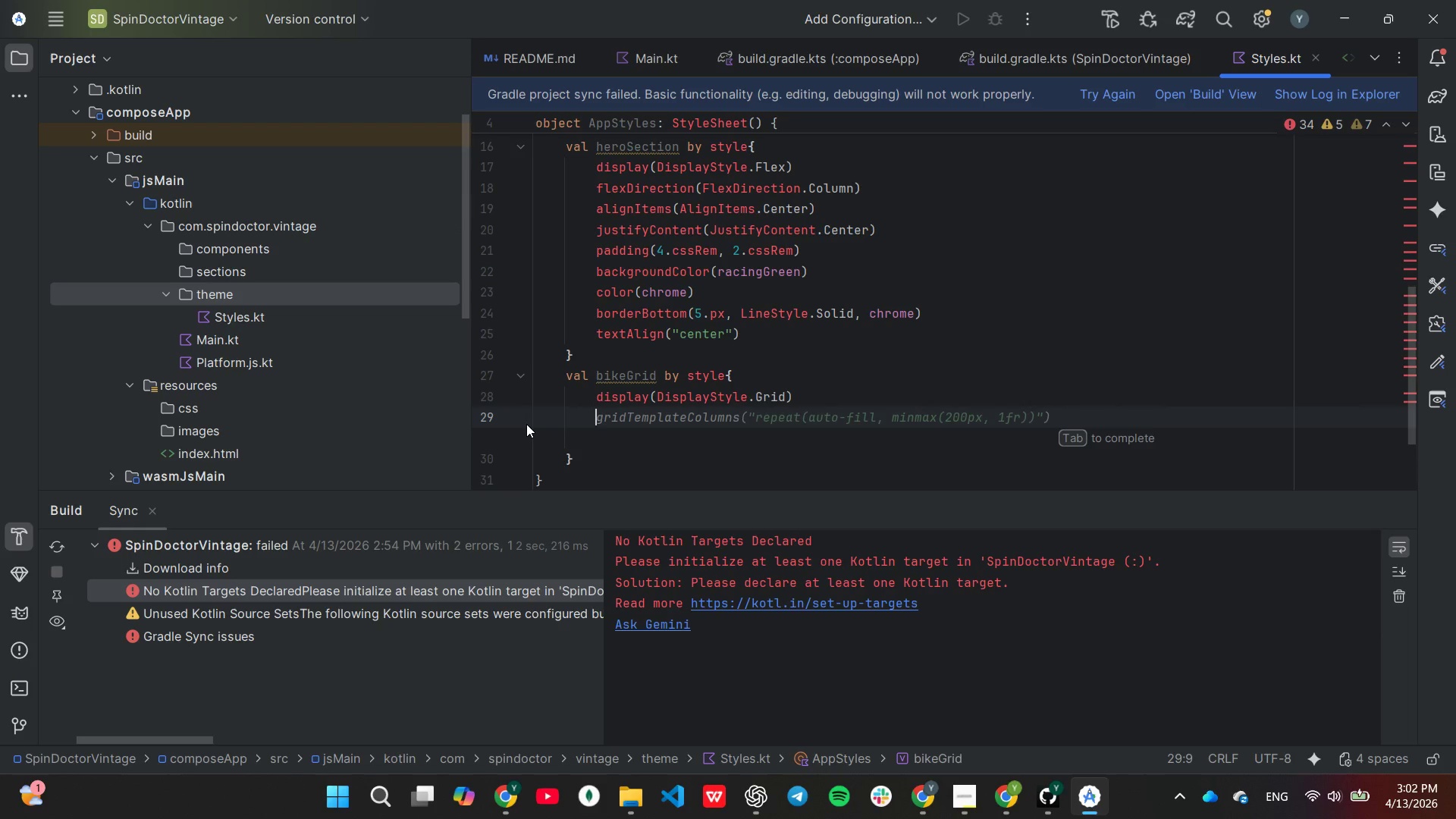 
key(Tab)
 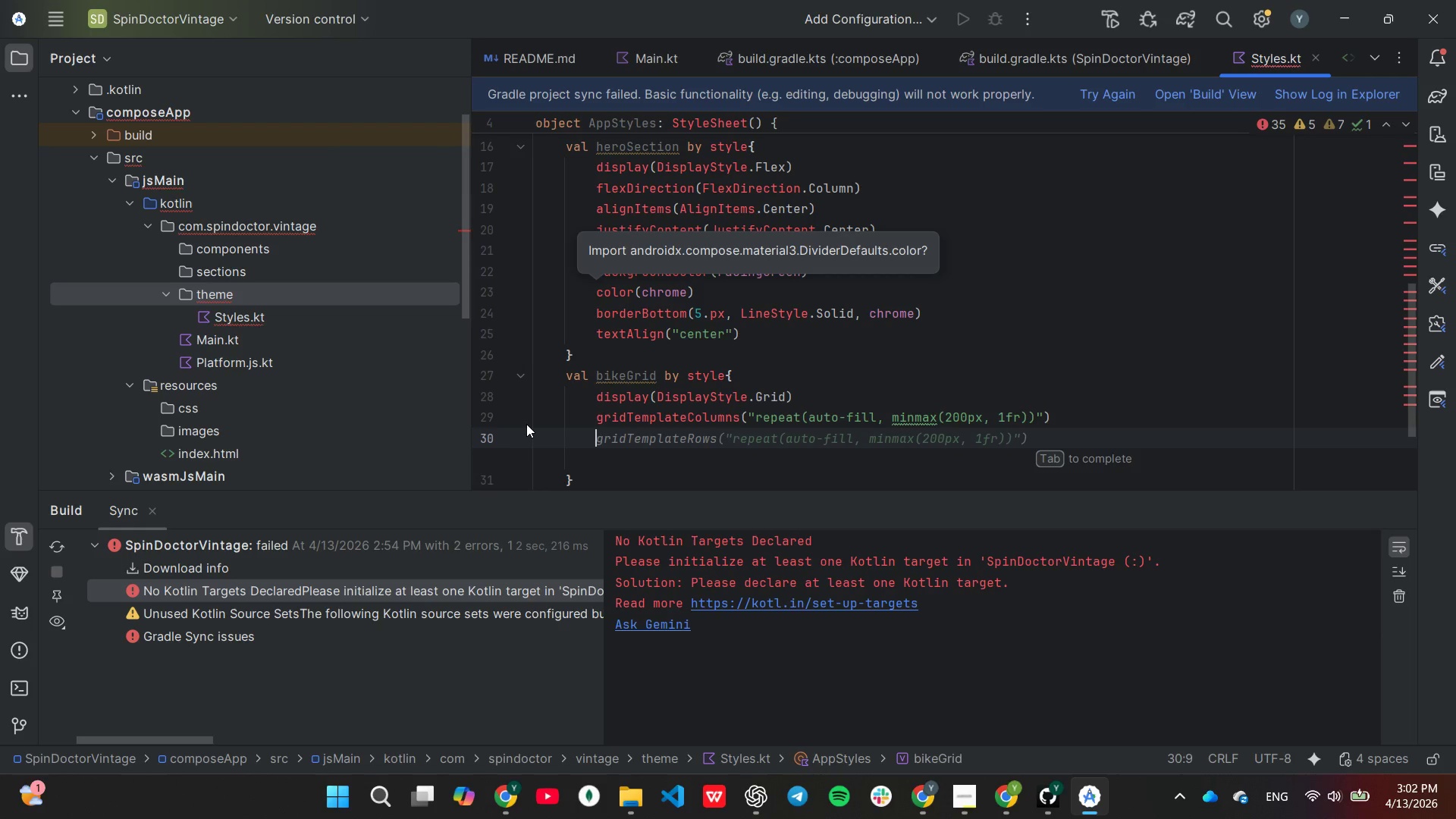 
wait(8.47)
 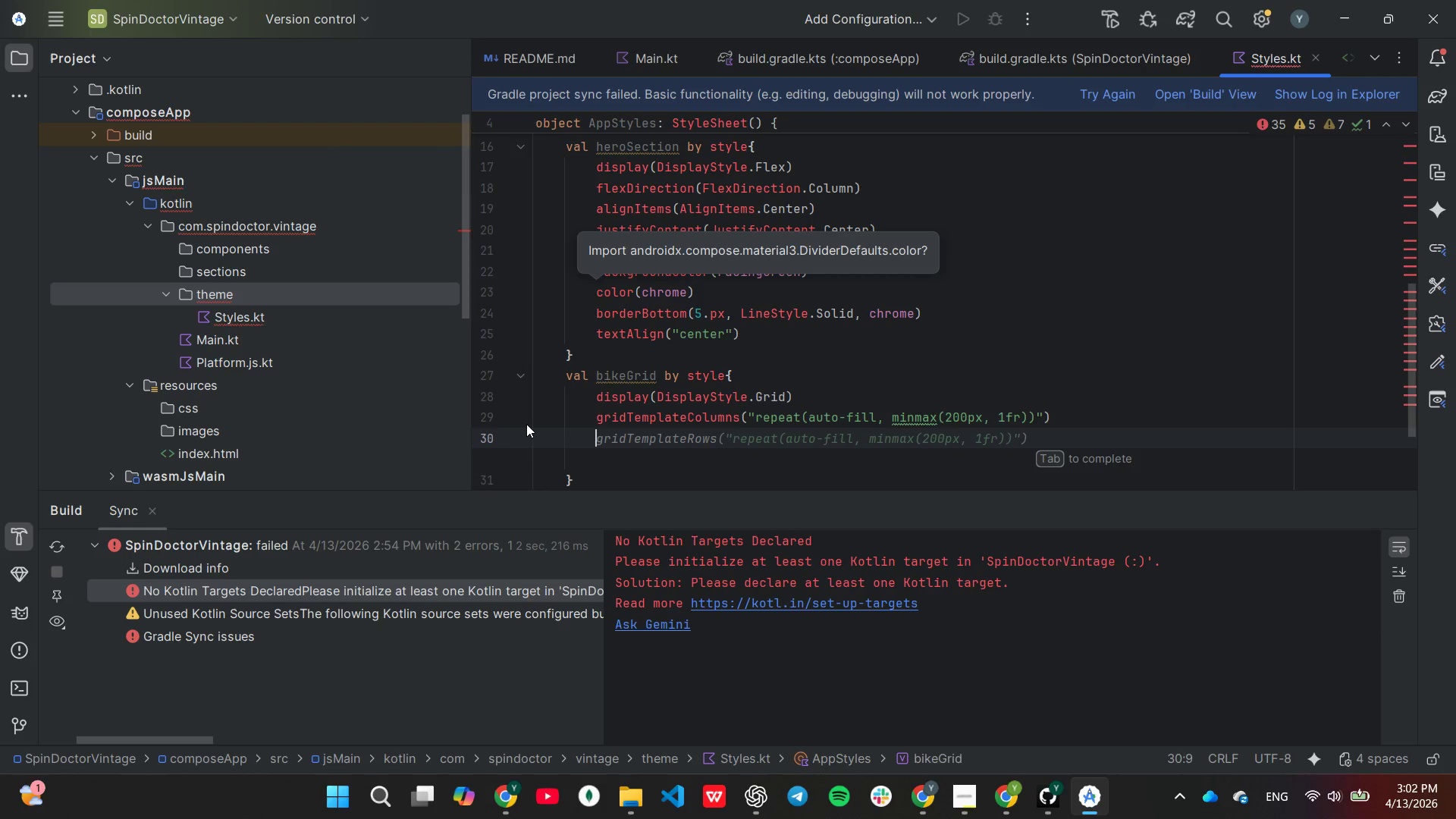 
left_click([955, 410])
 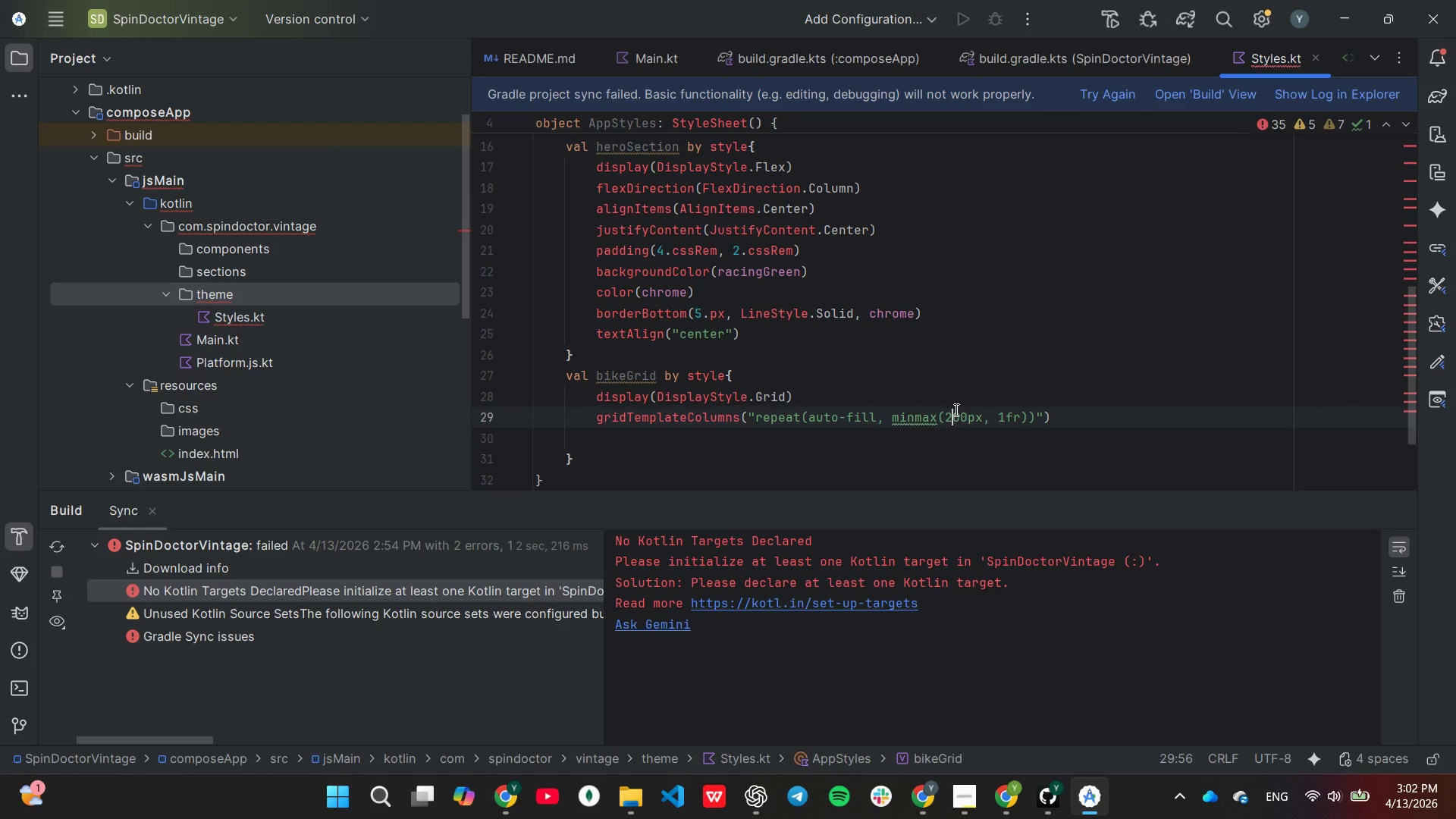 
key(Backspace)
 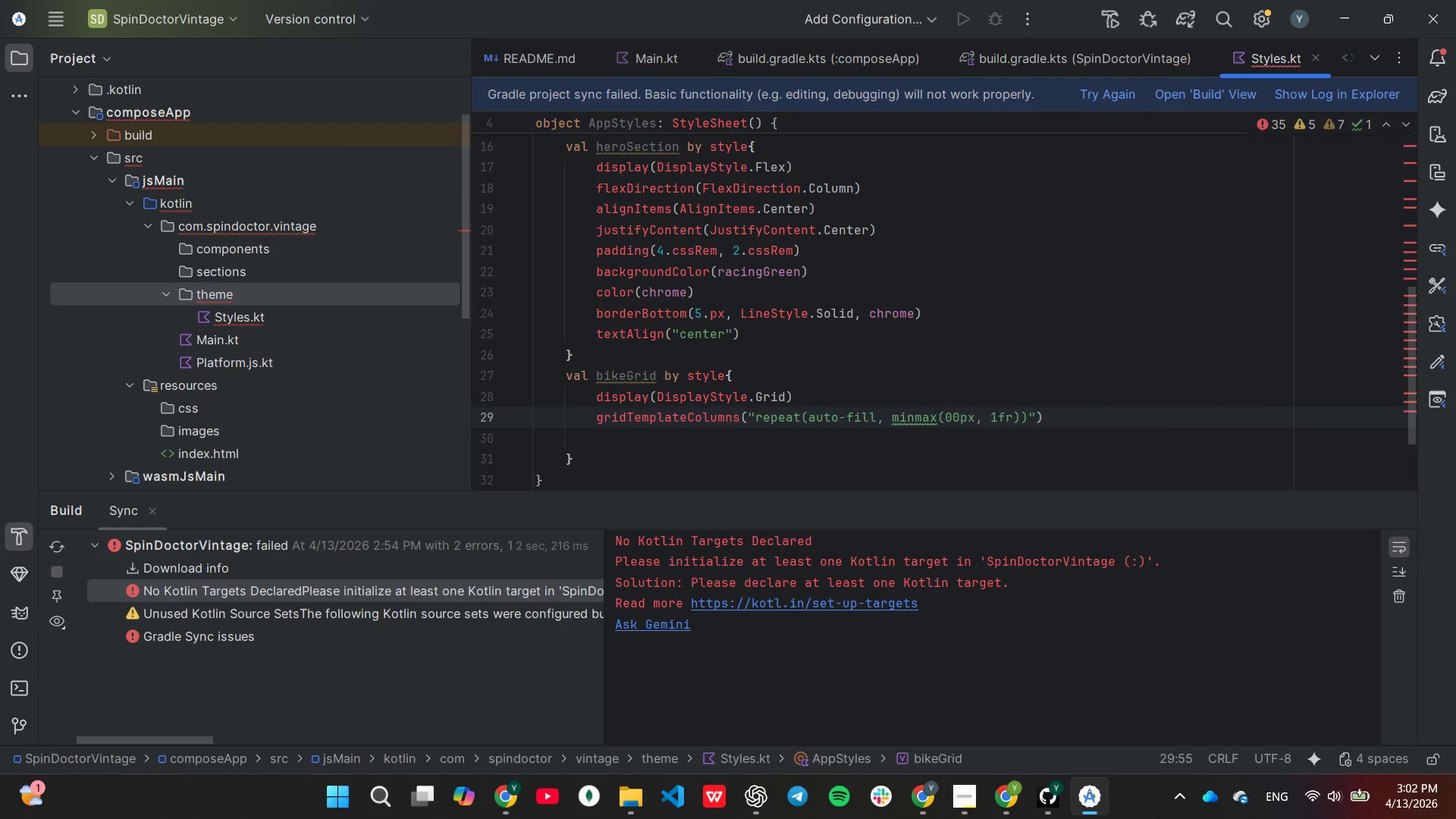 
key(3)
 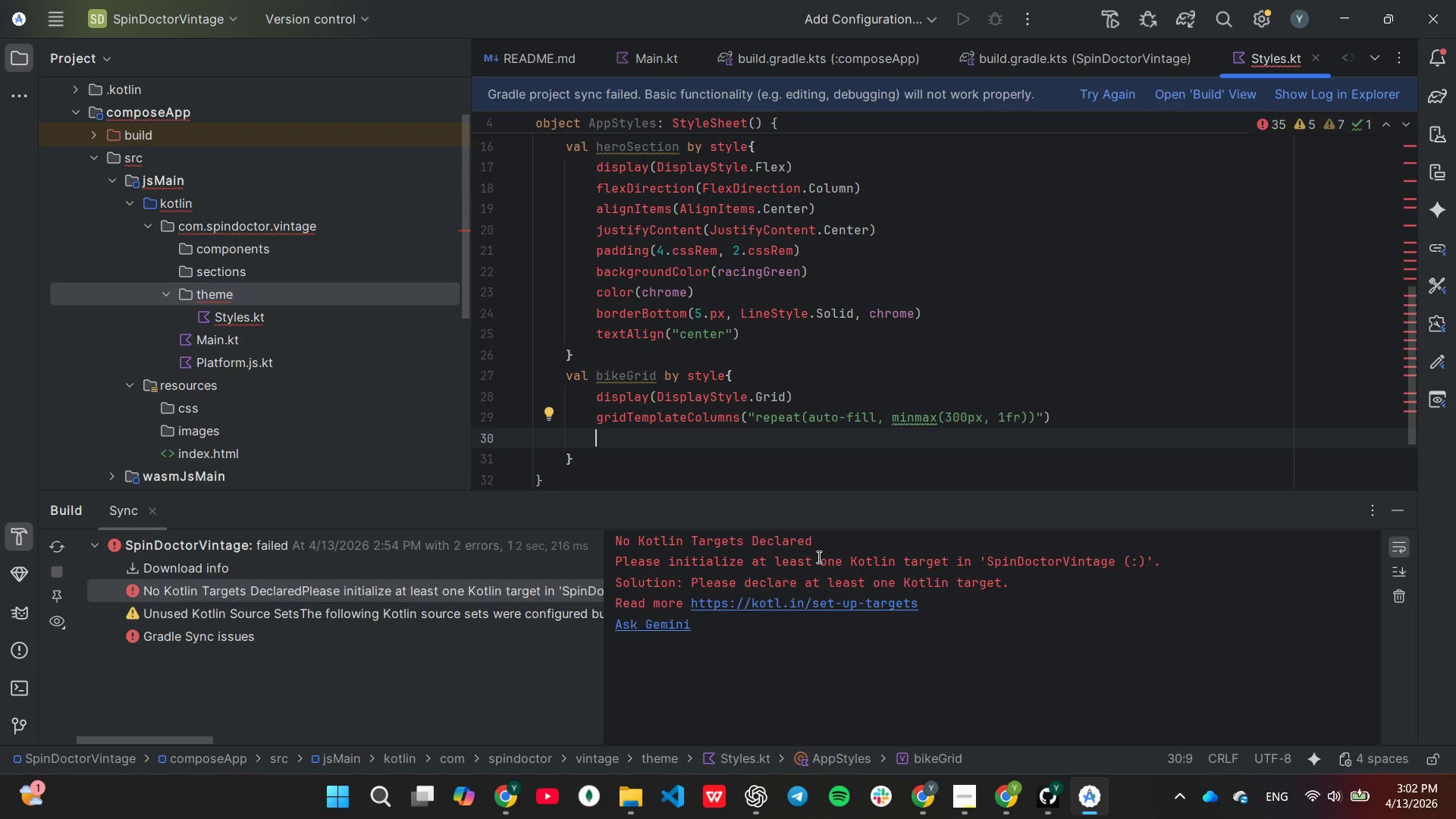 
wait(6.7)
 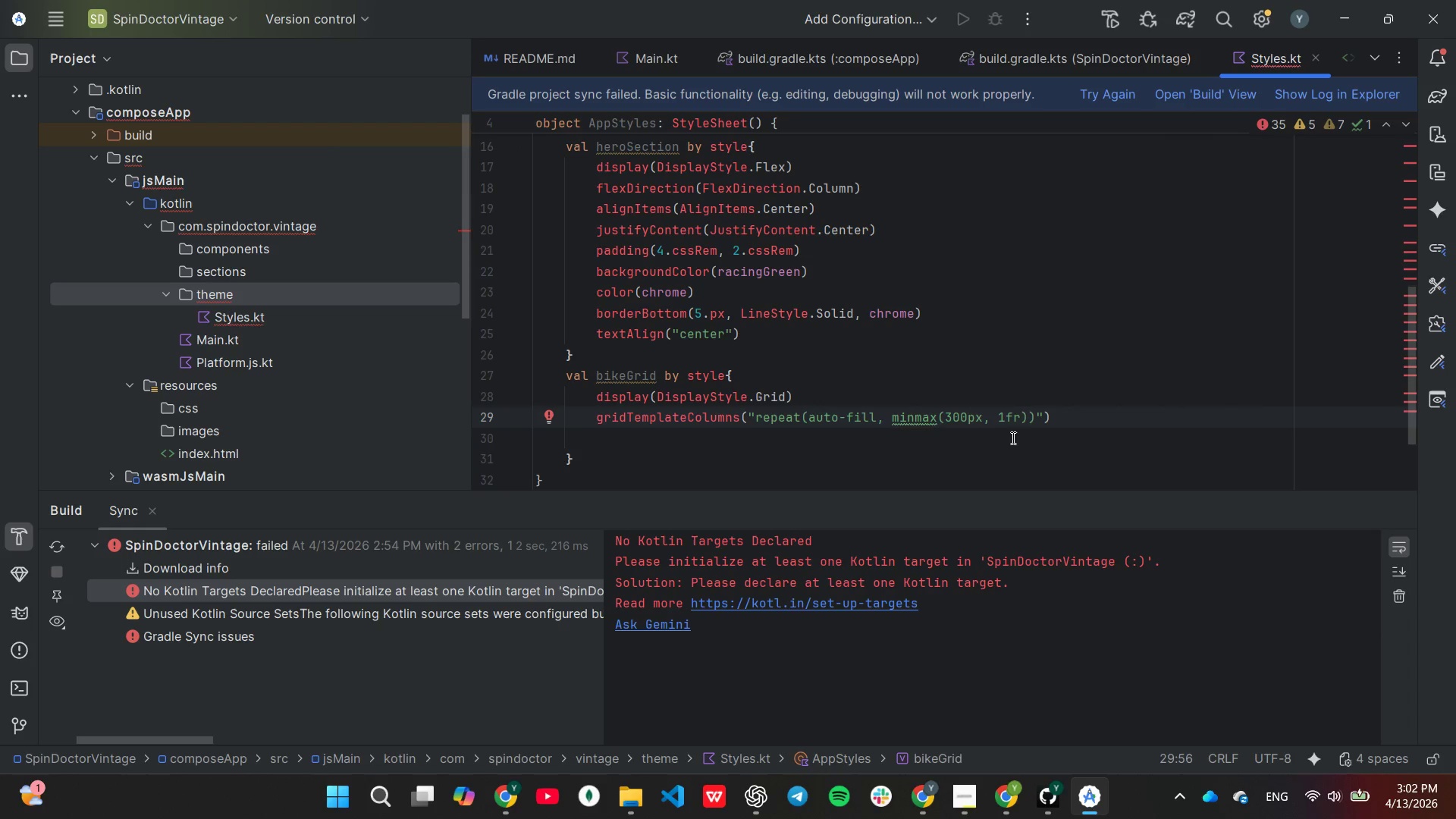 
type(gap(2.cssRme)
key(Backspace)
key(Backspace)
type(em)
 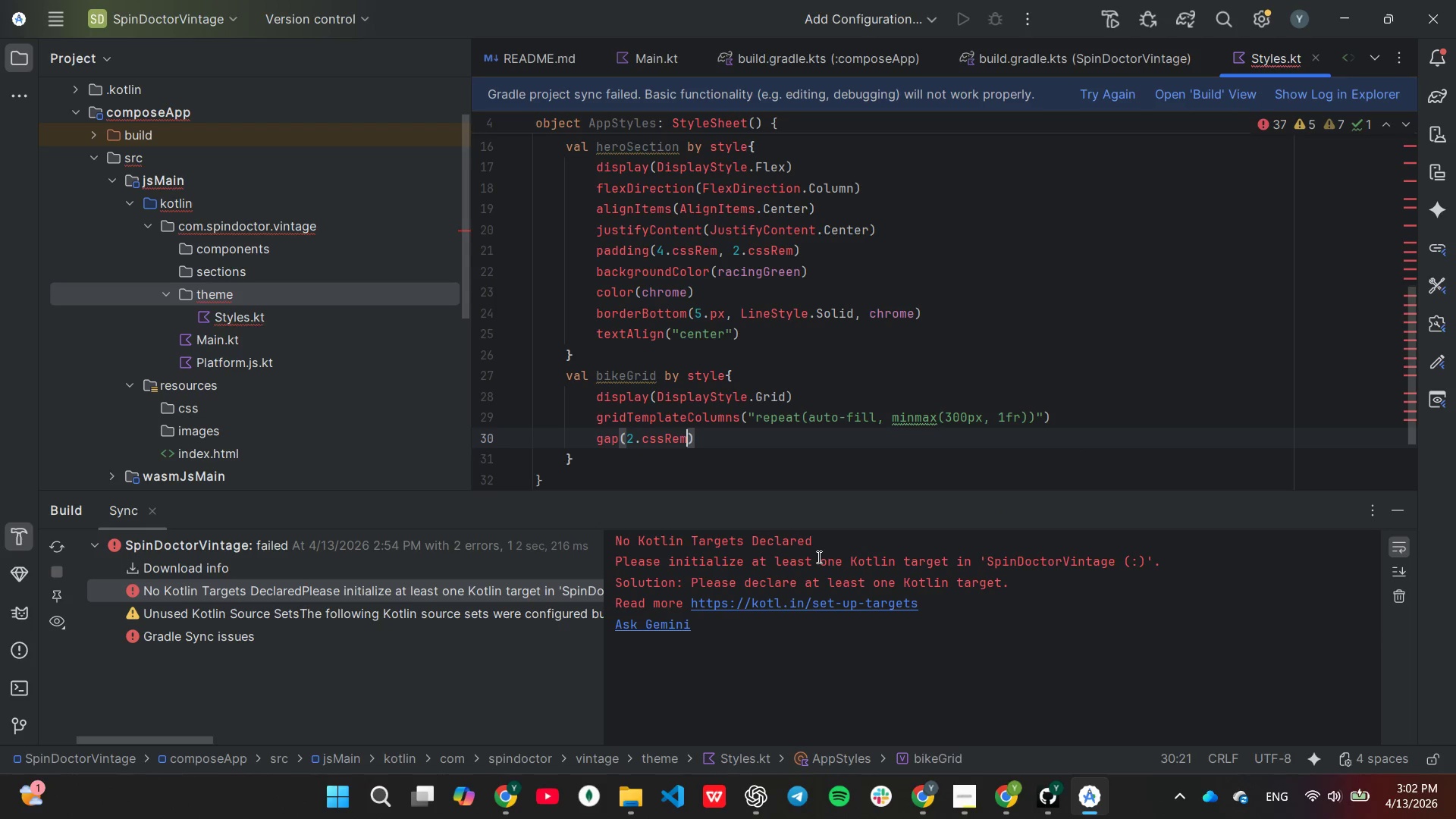 
key(ArrowRight)
 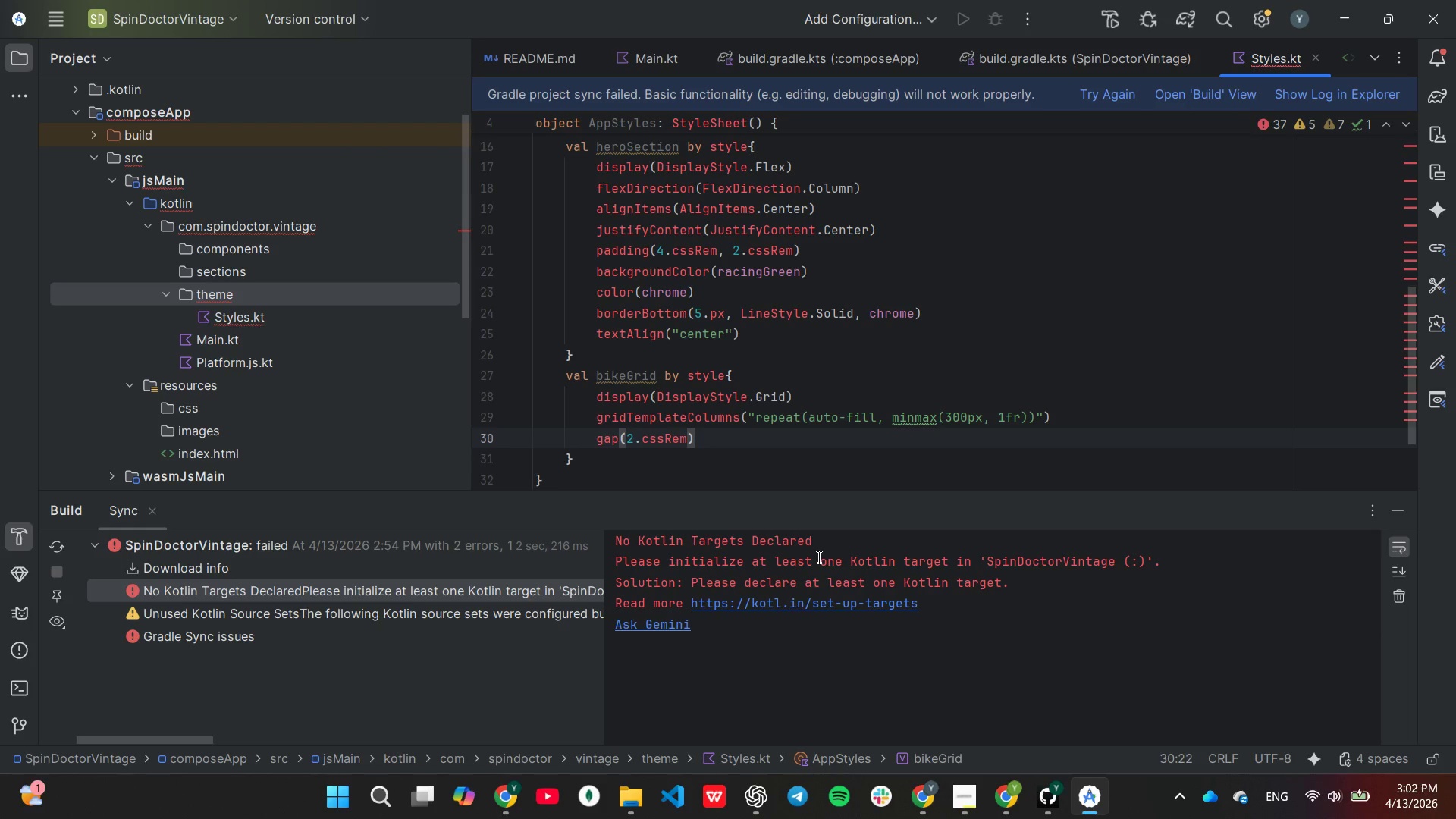 
key(Enter)
 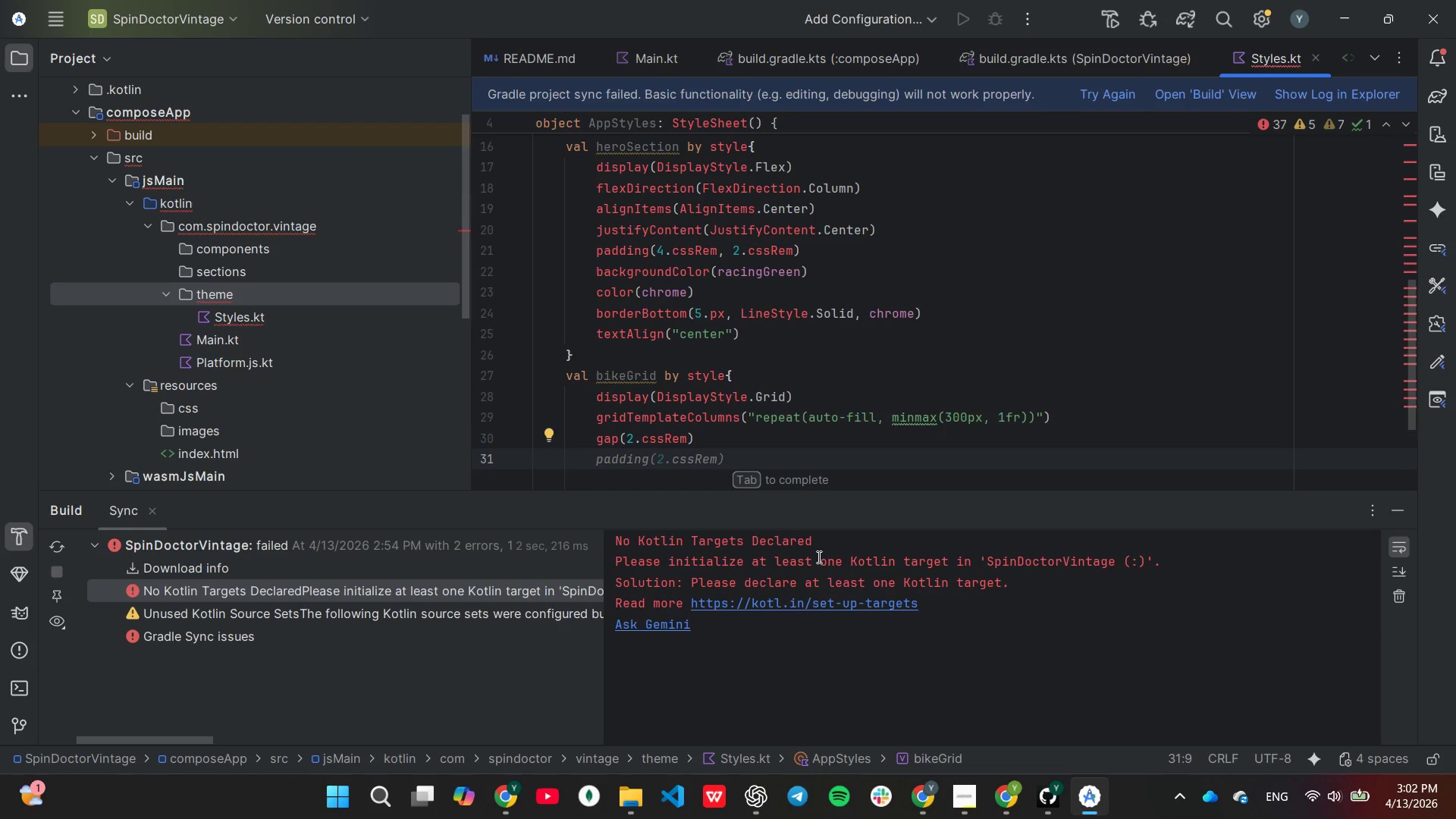 
type(pa)
key(Tab)
key(Tab)
type(maxWidth(1200.px)
 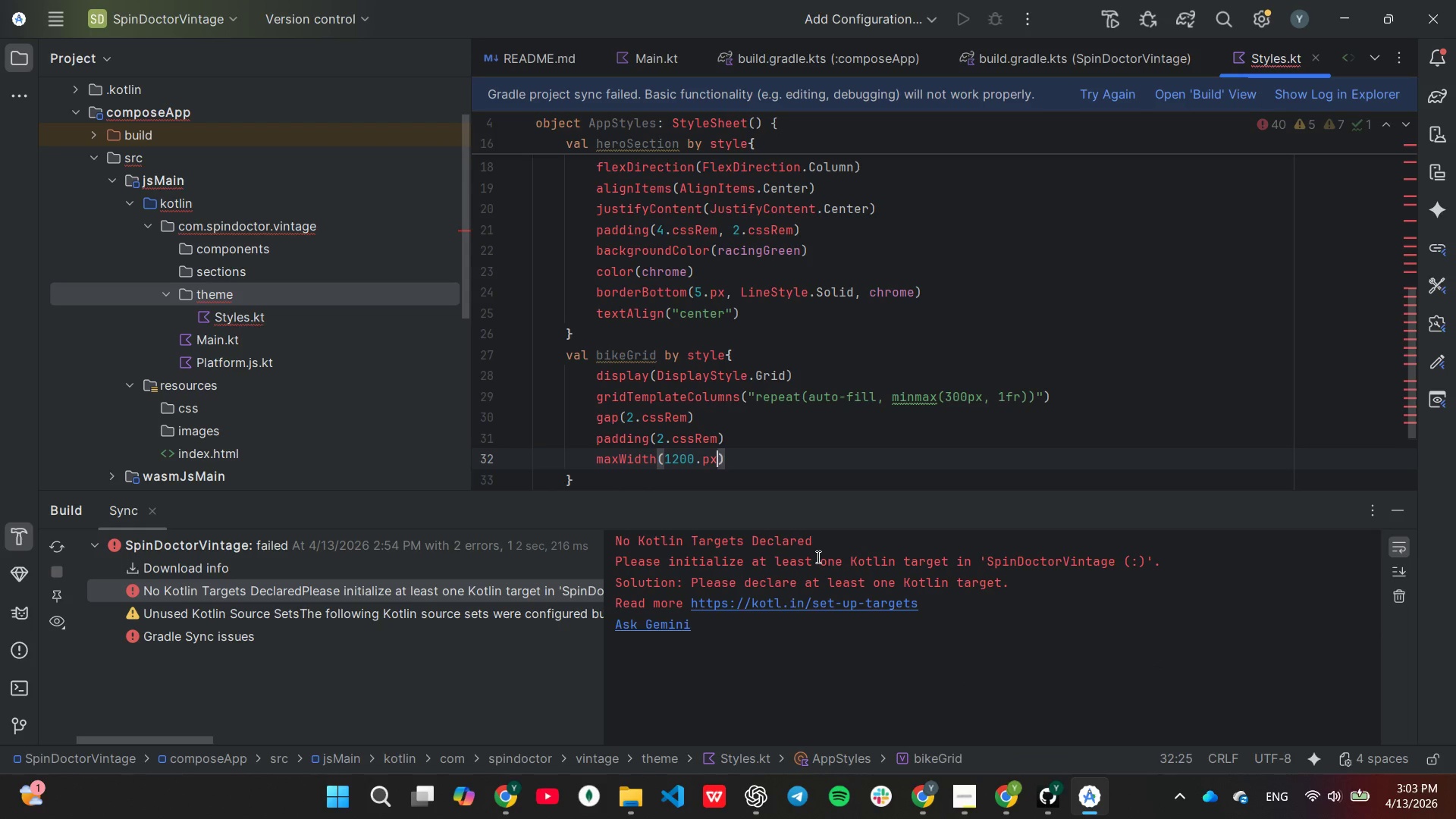 
key(ArrowRight)
 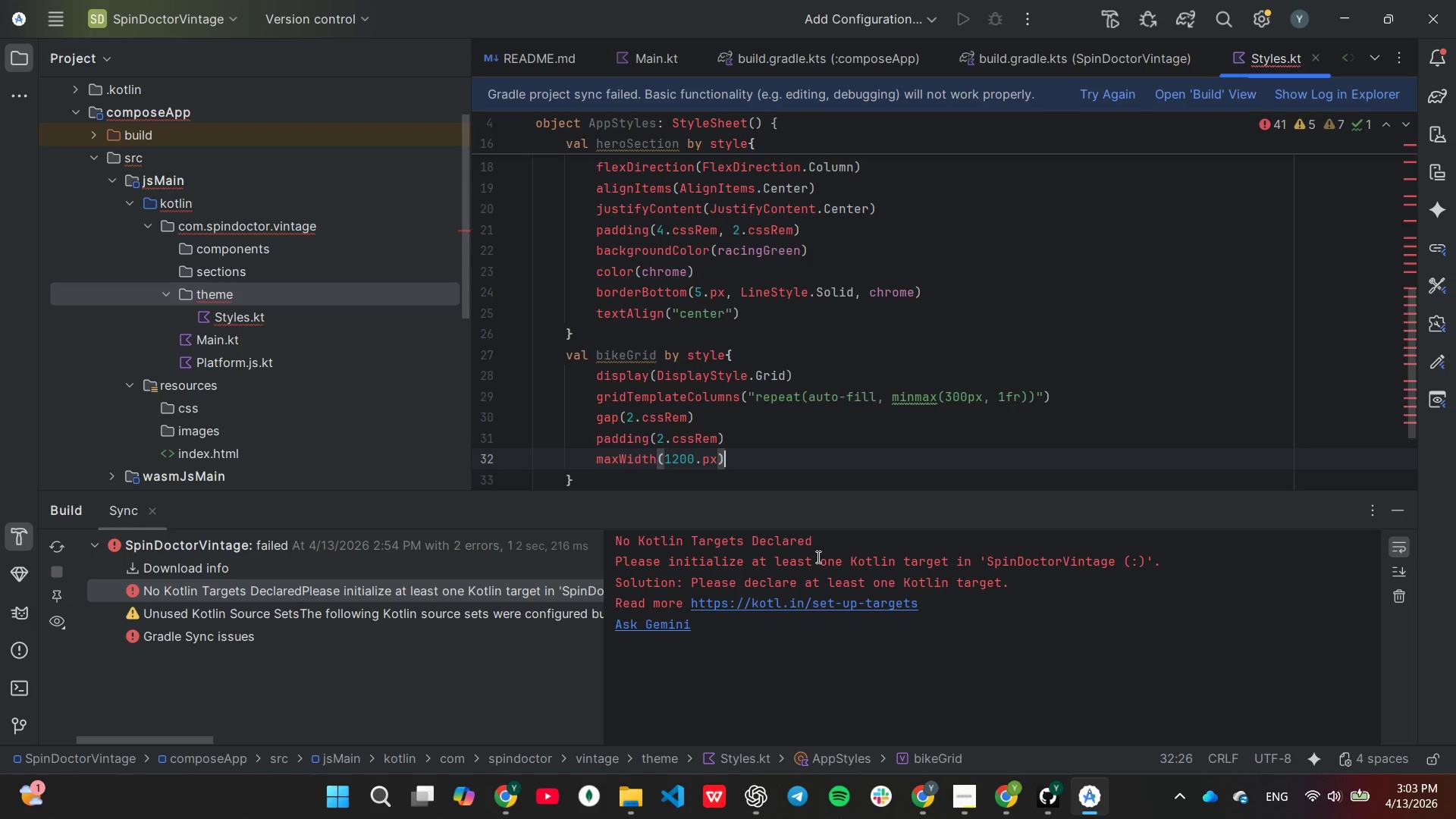 
key(Enter)
 